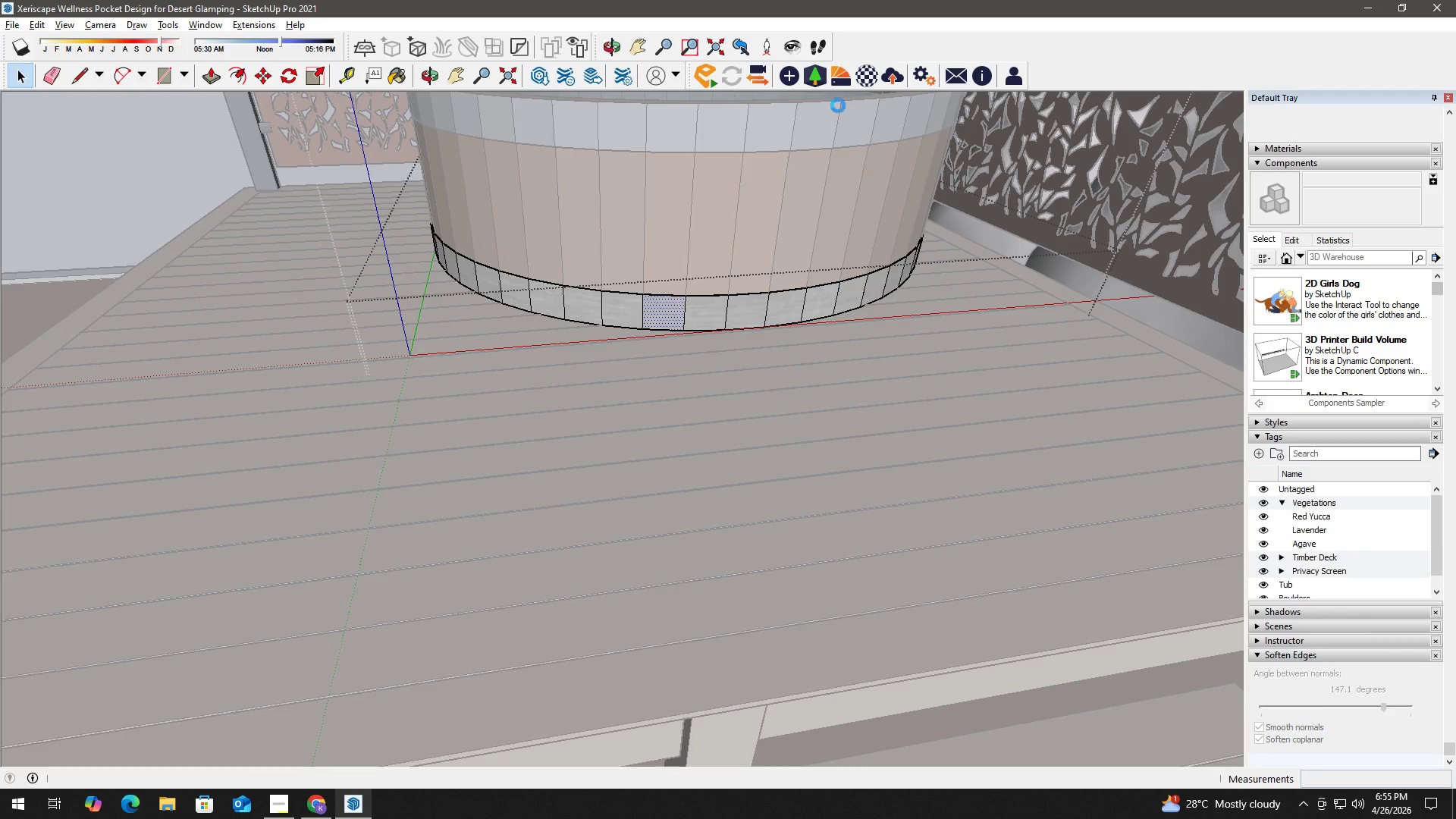 
hold_key(key=AltLeft, duration=0.38)
 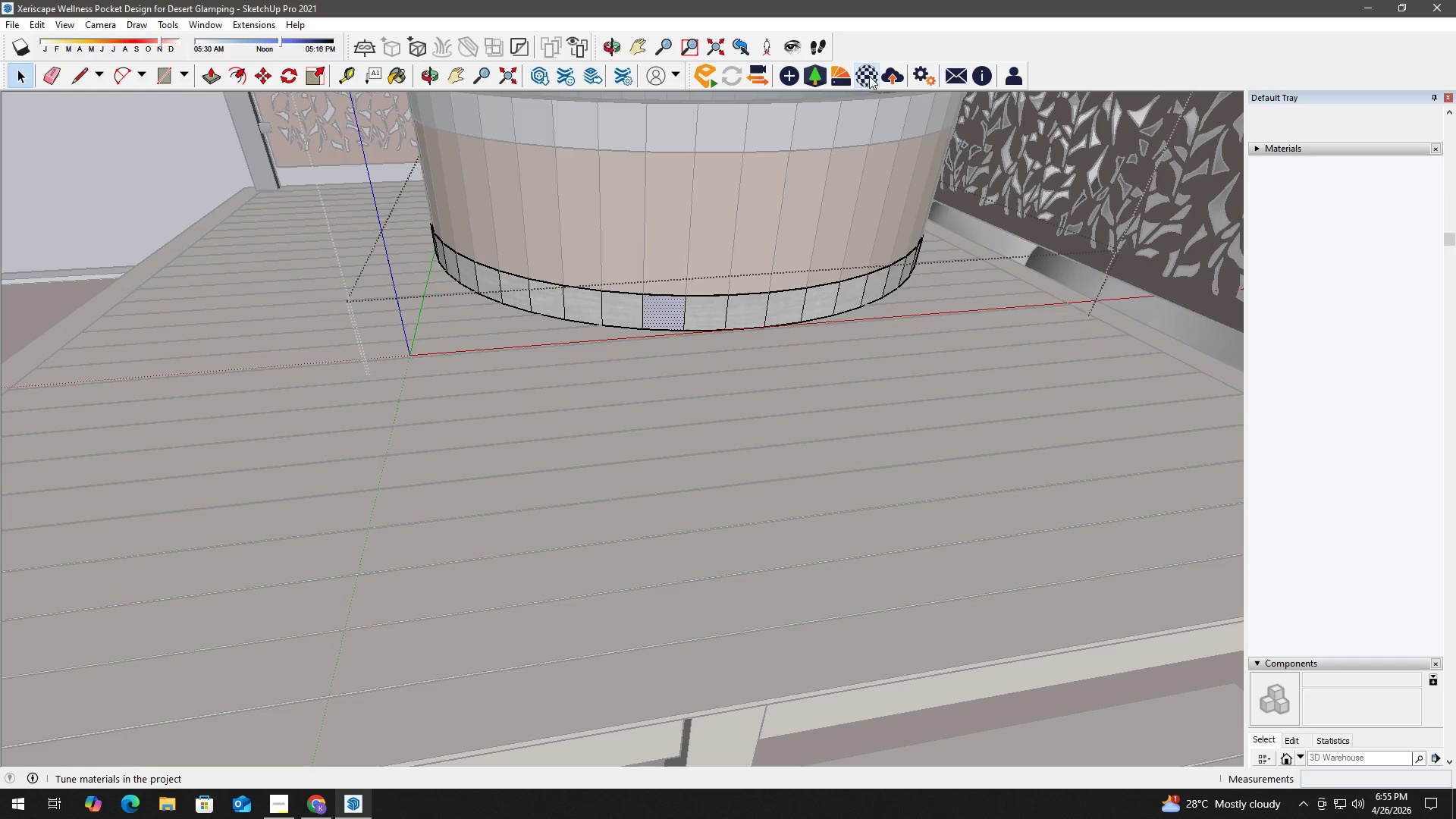 
left_click([869, 76])
 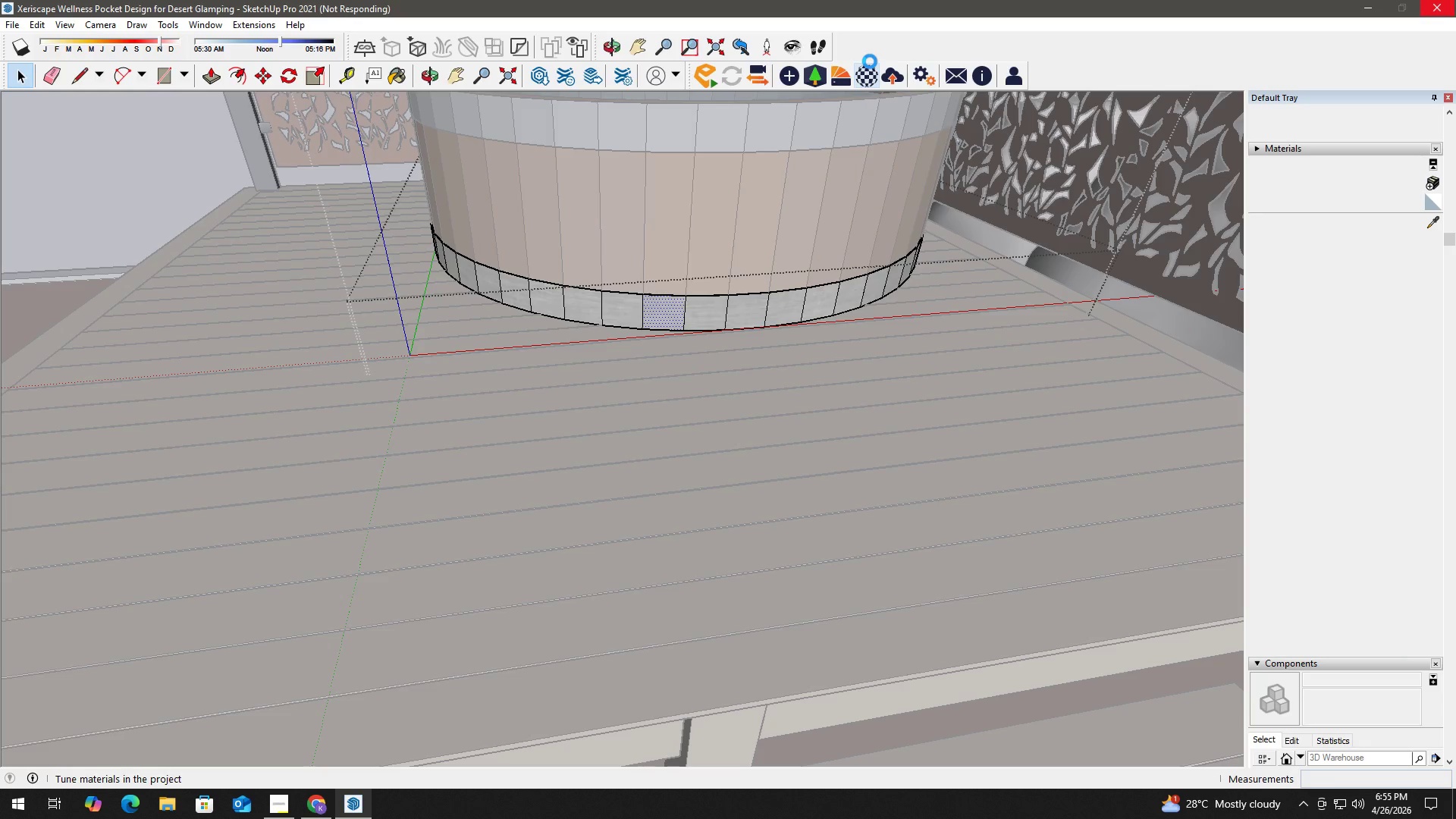 
wait(11.42)
 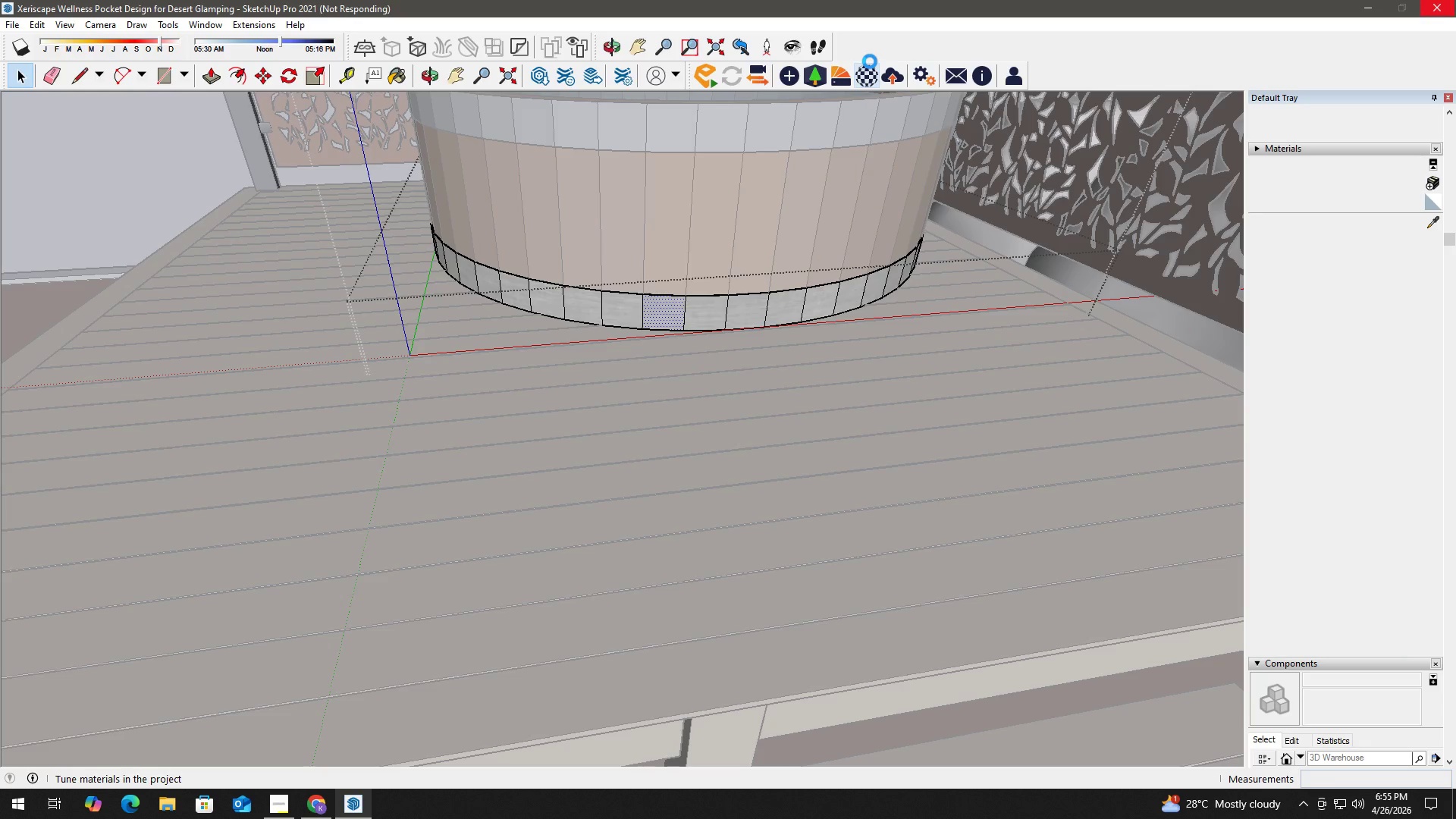 
hold_key(key=AltLeft, duration=0.7)
left_click([747, 312])
 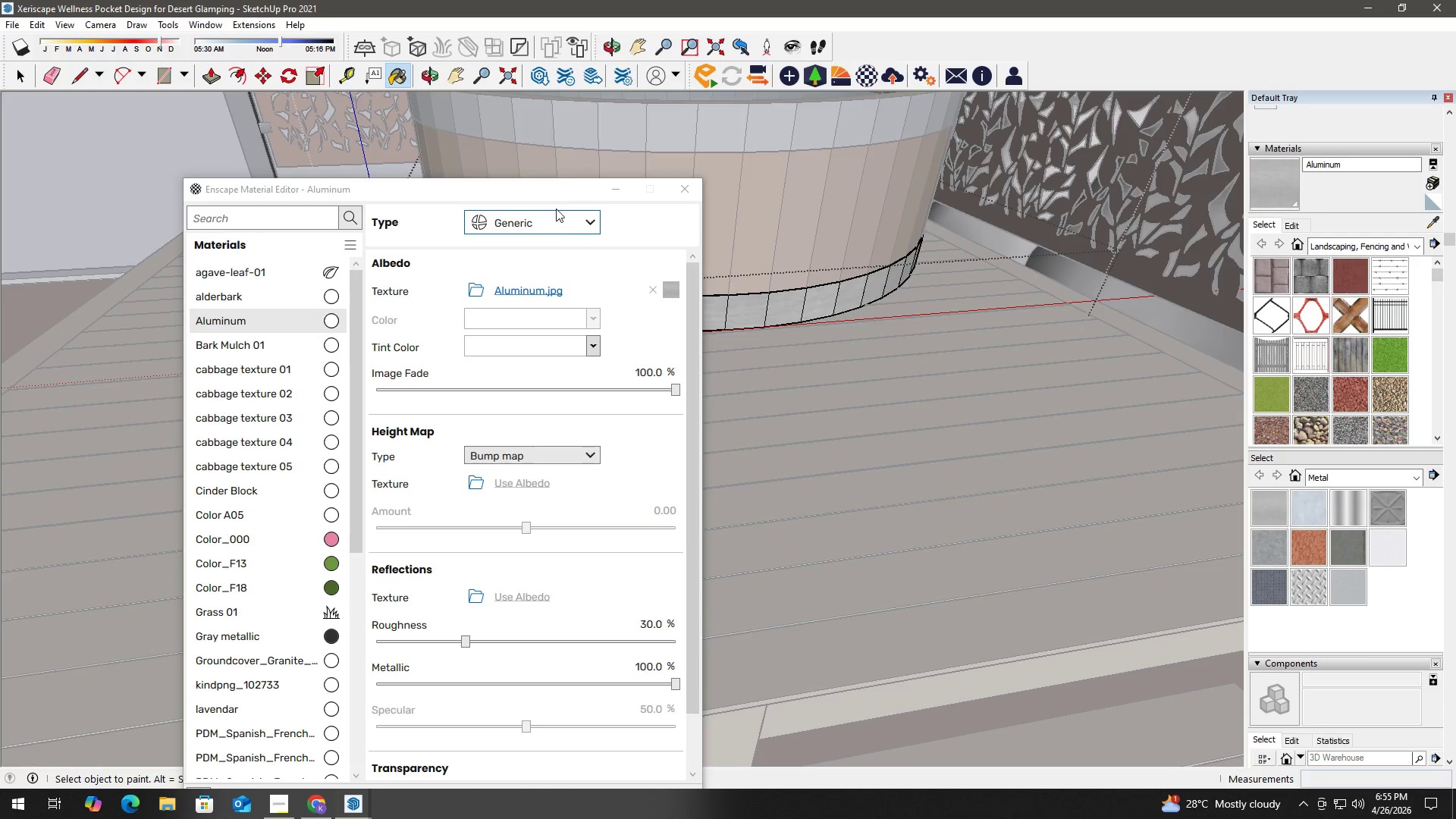 
left_click_drag(start_coordinate=[564, 193], to_coordinate=[503, 152])
 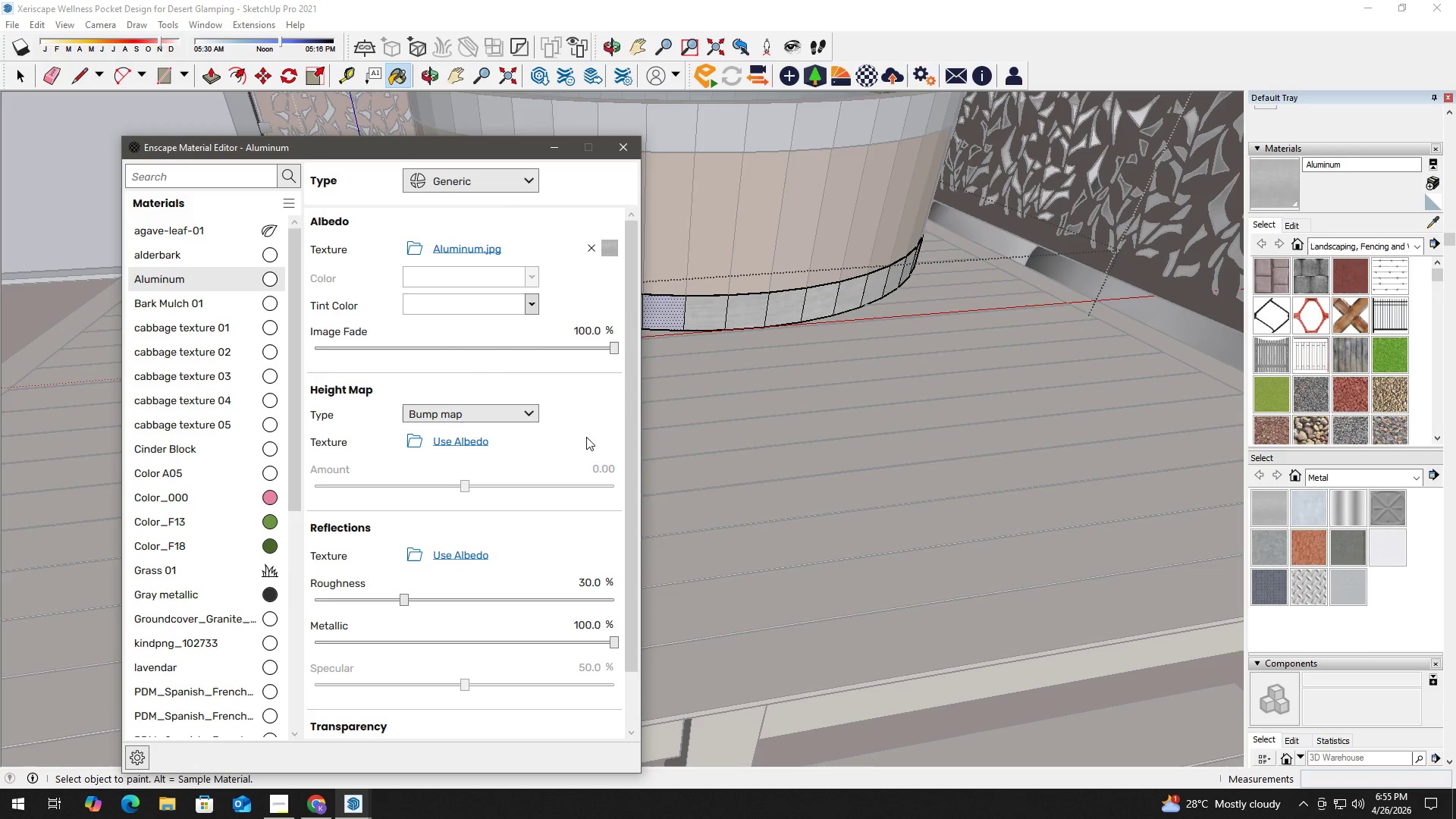 
left_click([582, 430])
 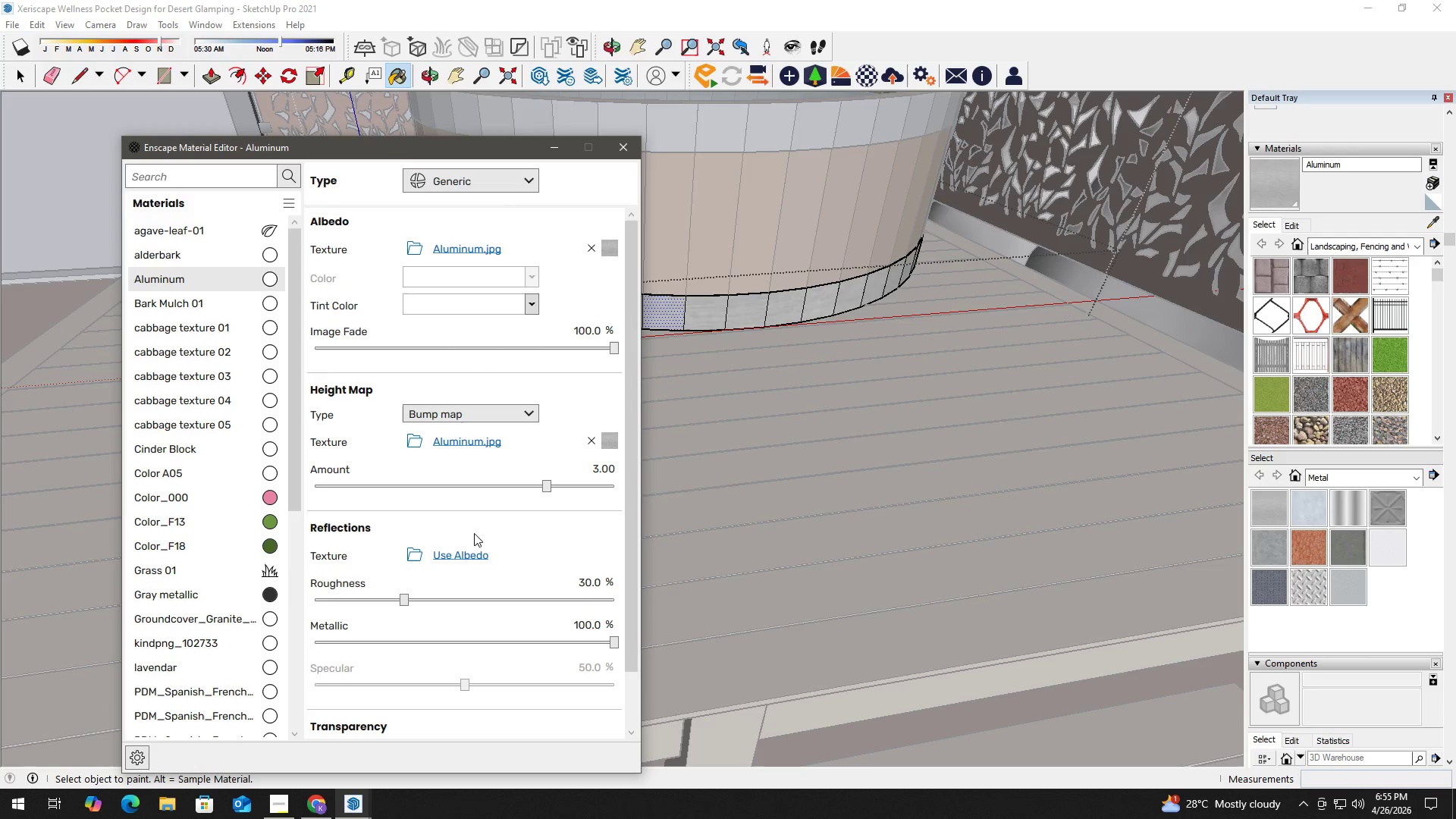 
left_click([459, 556])
 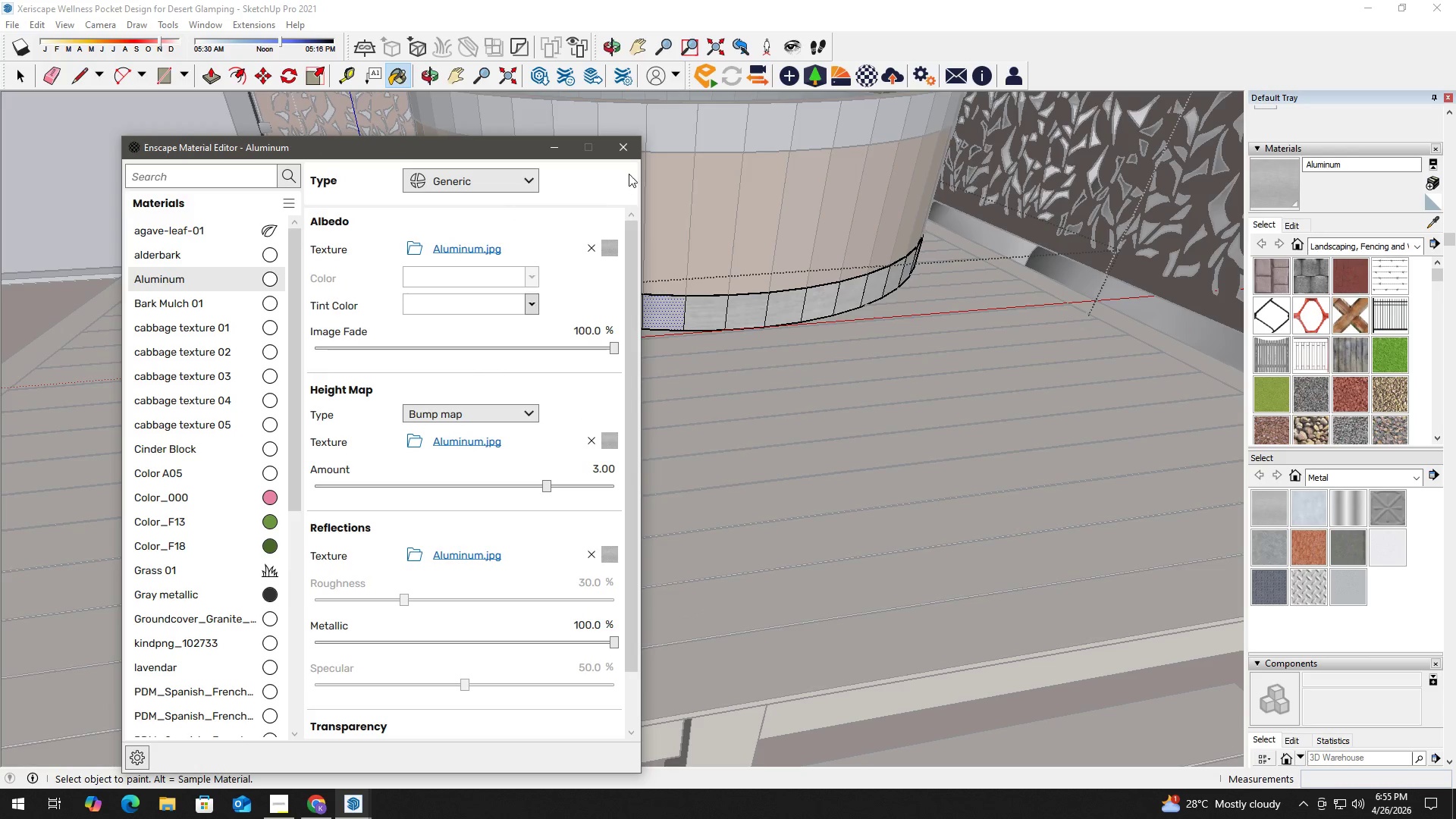 
key(Space)
 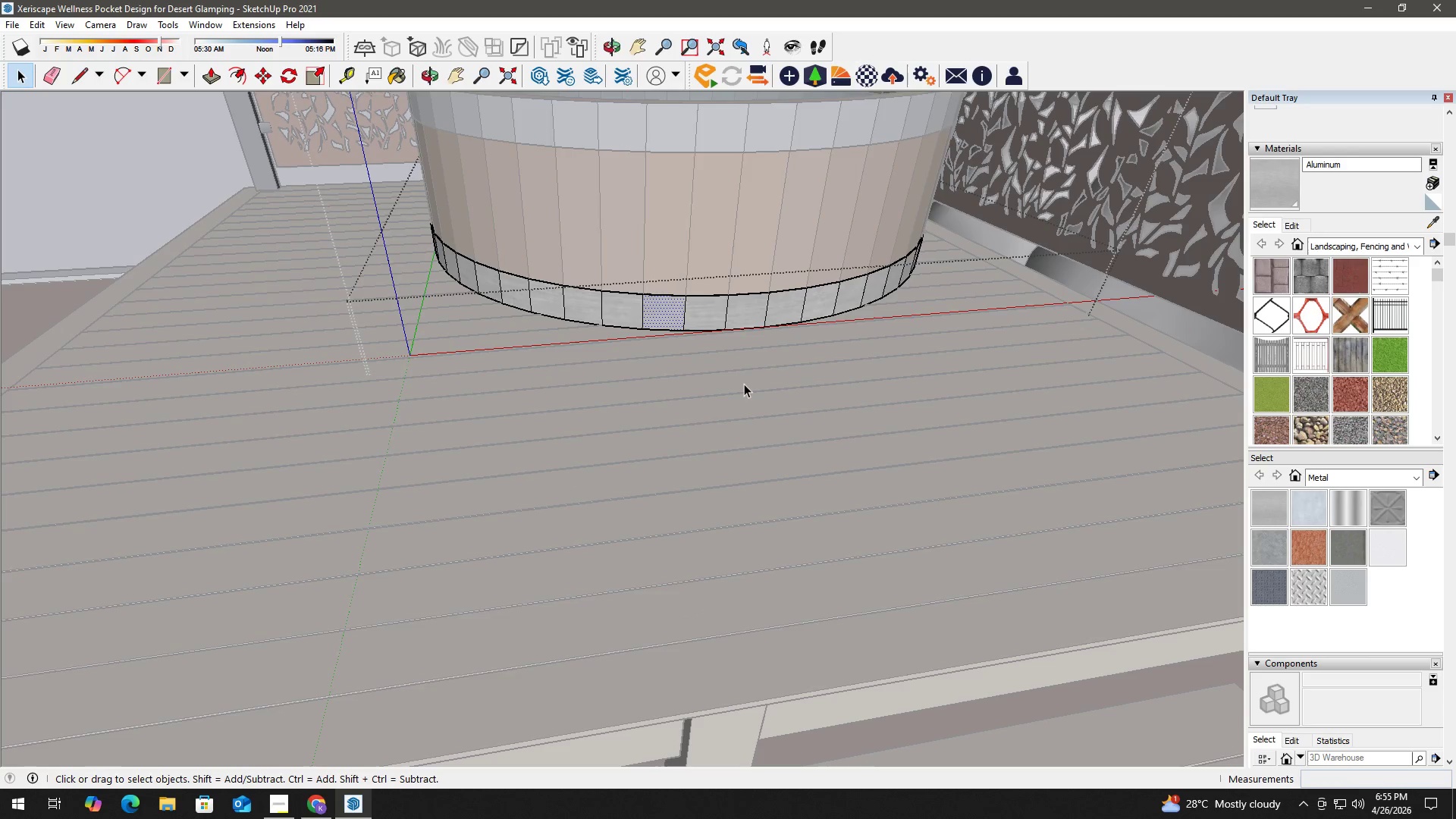 
left_click([744, 384])
 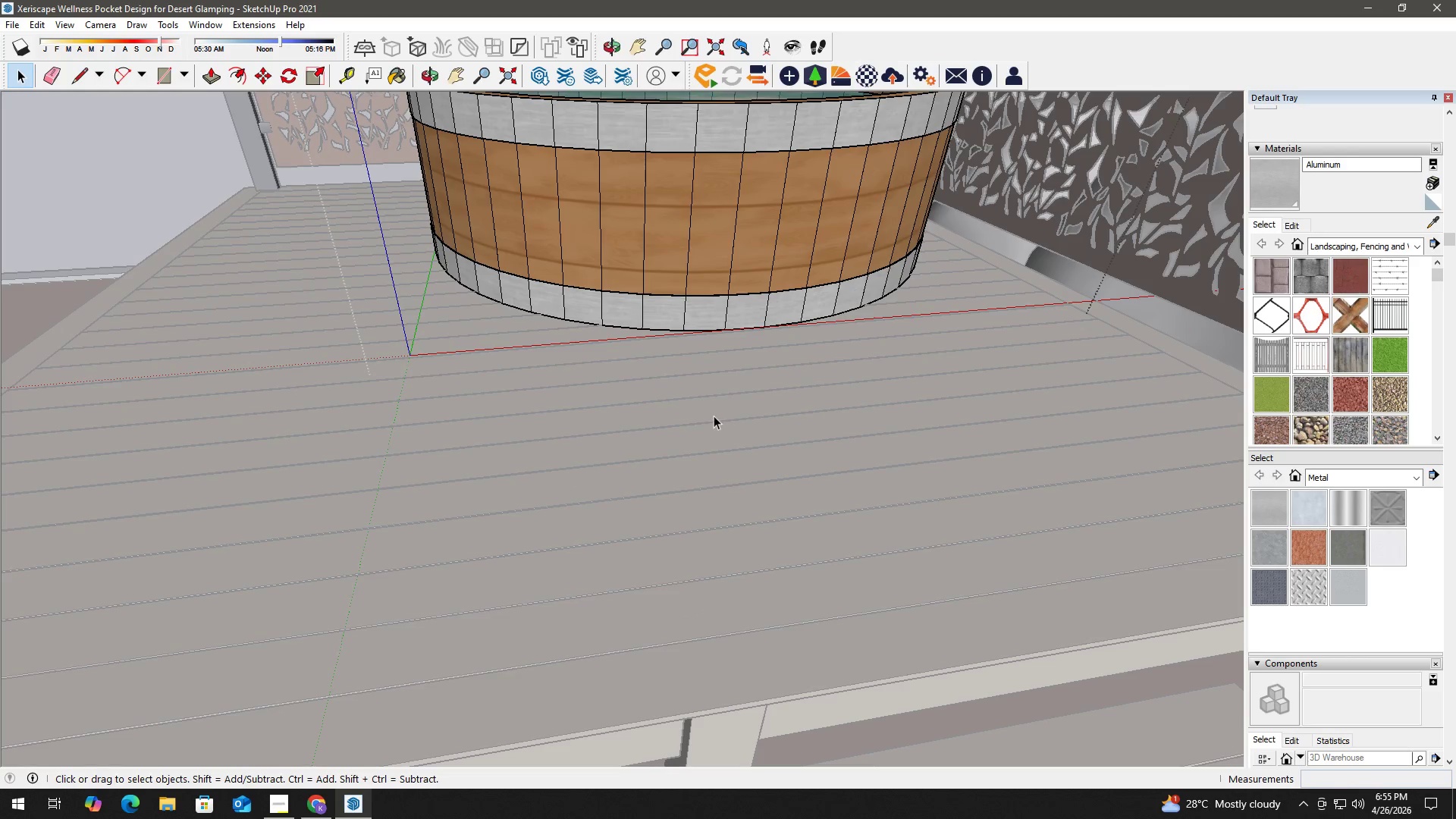 
key(Escape)
 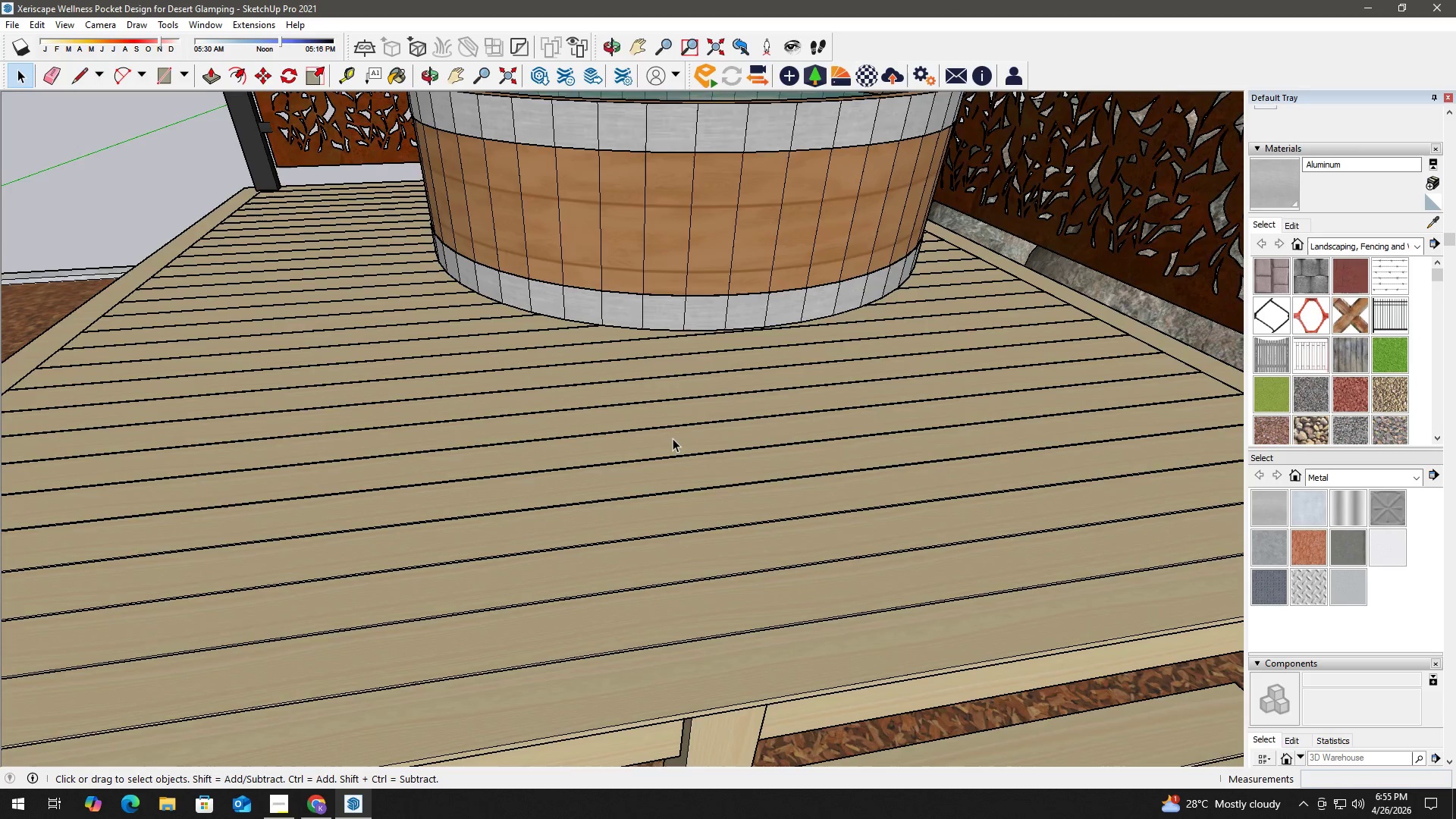 
key(Escape)
 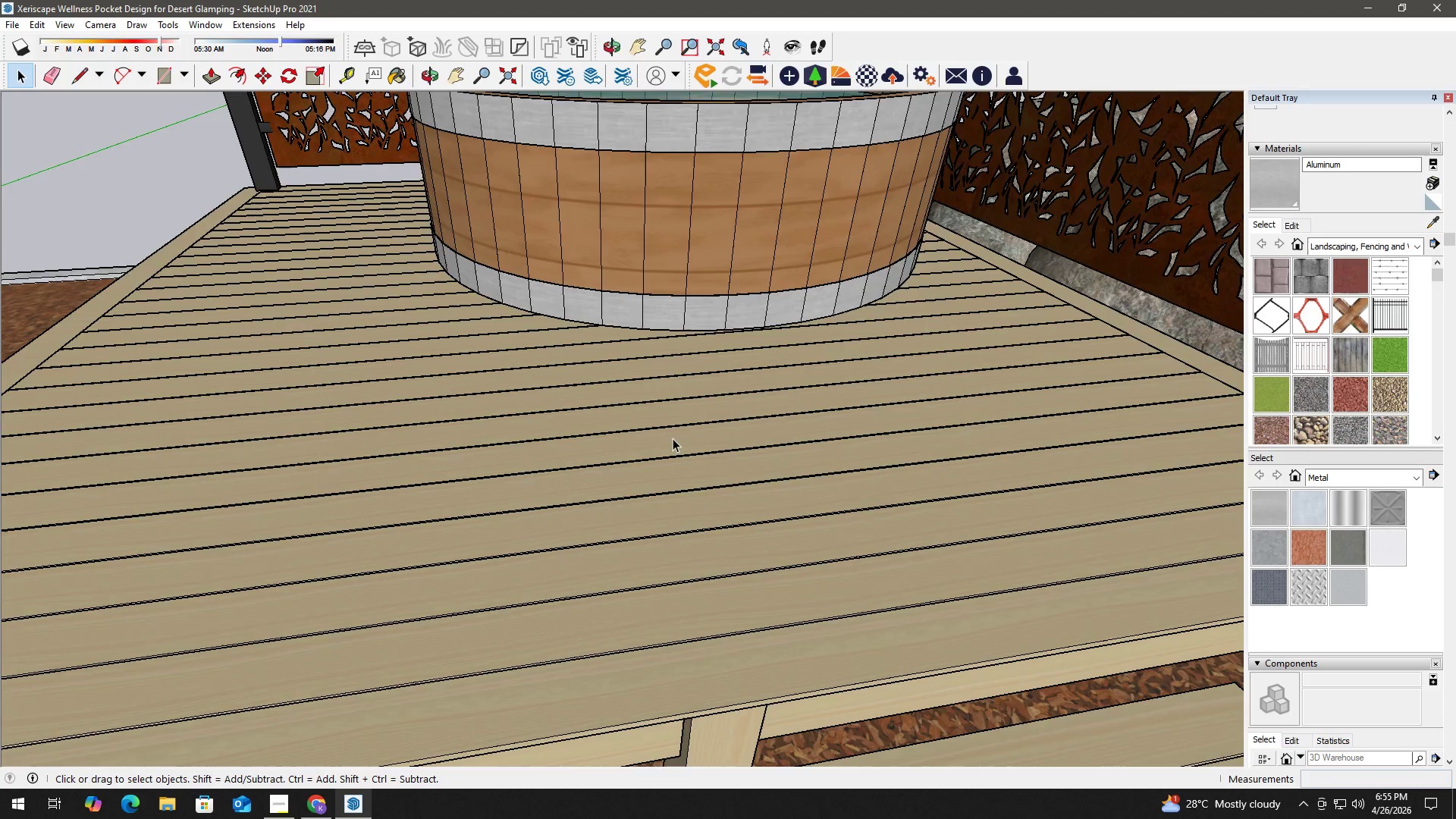 
key(H)
 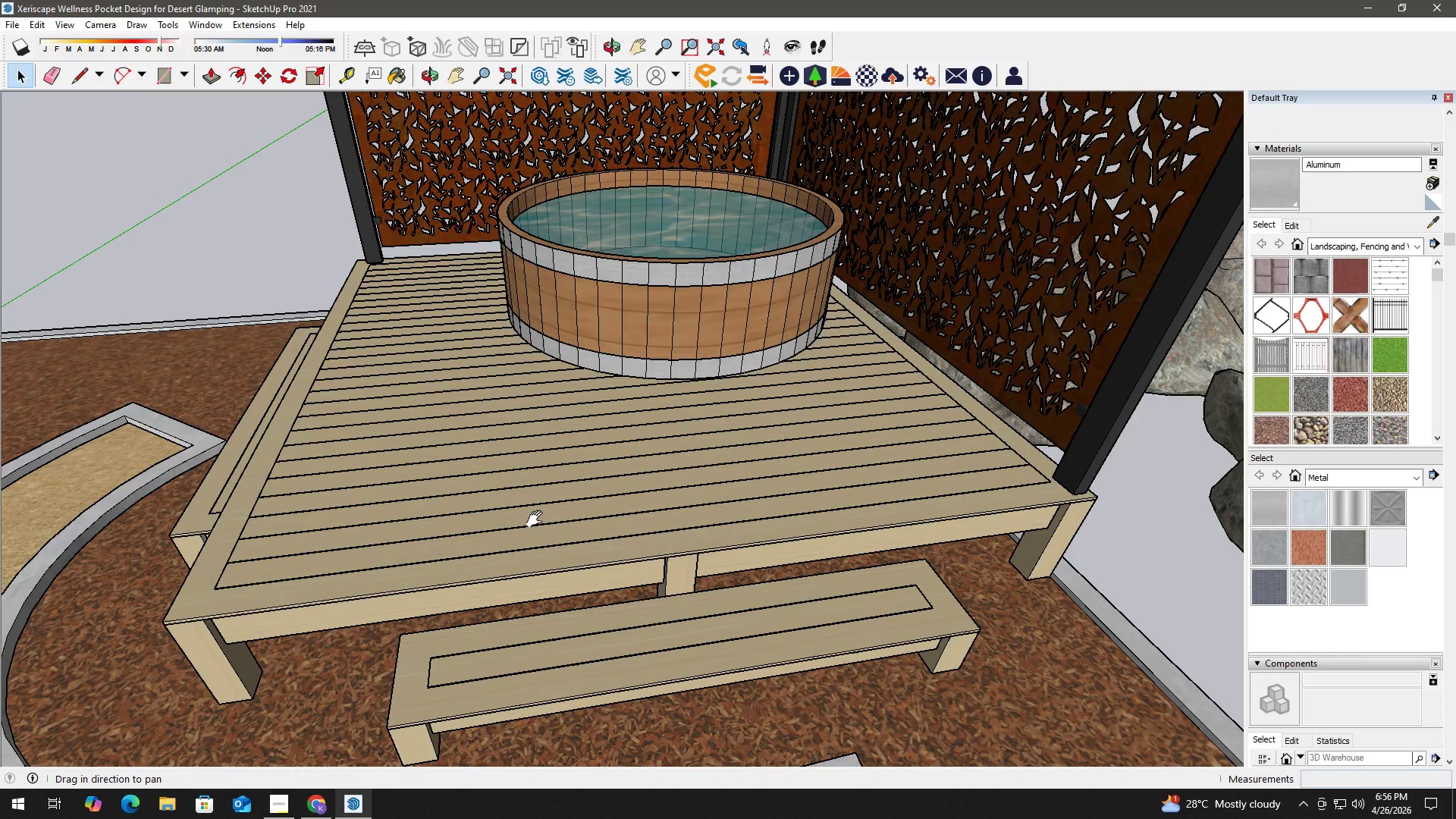 
left_click_drag(start_coordinate=[530, 526], to_coordinate=[877, 237])
 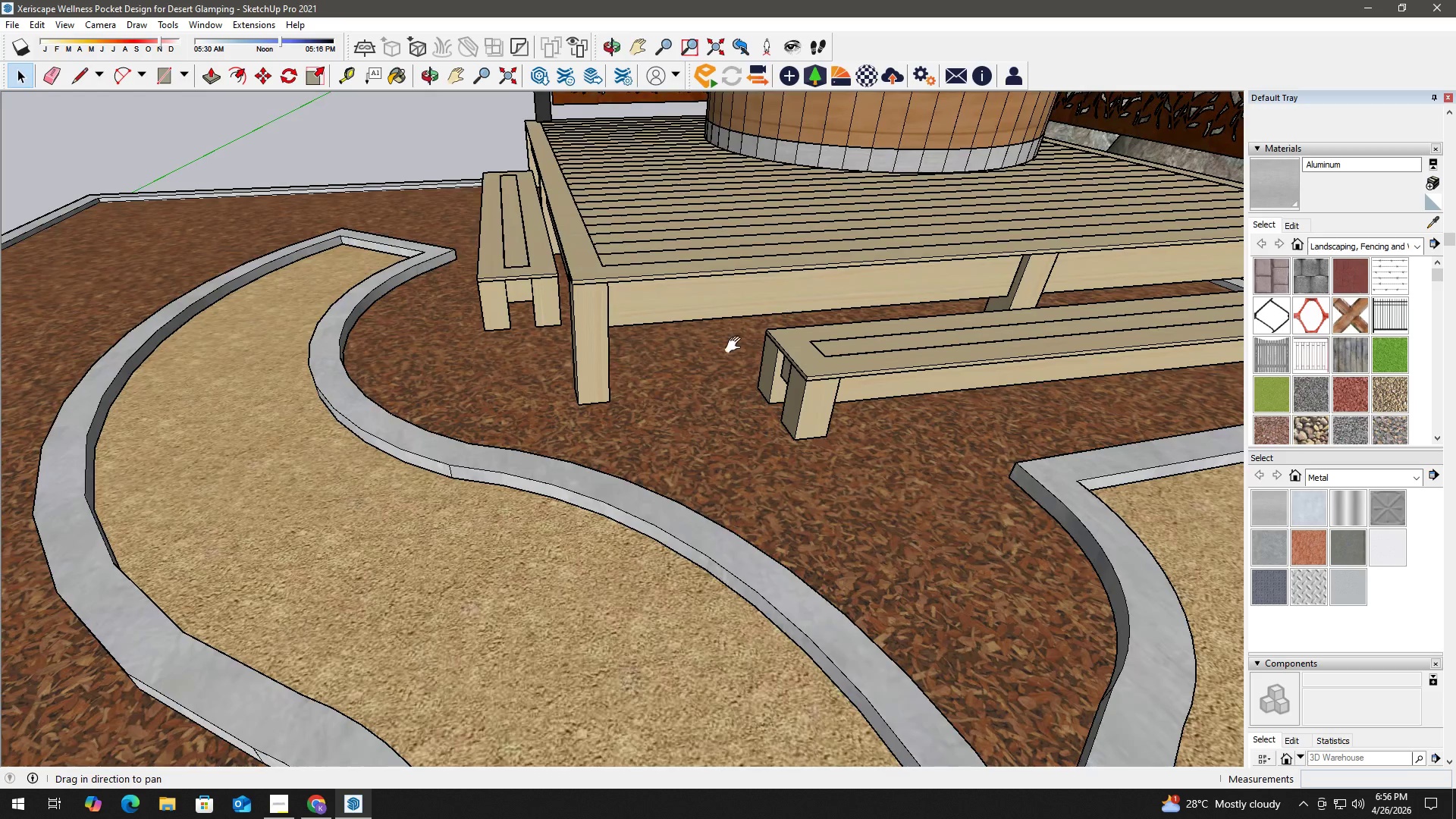 
scroll: coordinate [620, 466], scroll_direction: down, amount: 11.0
 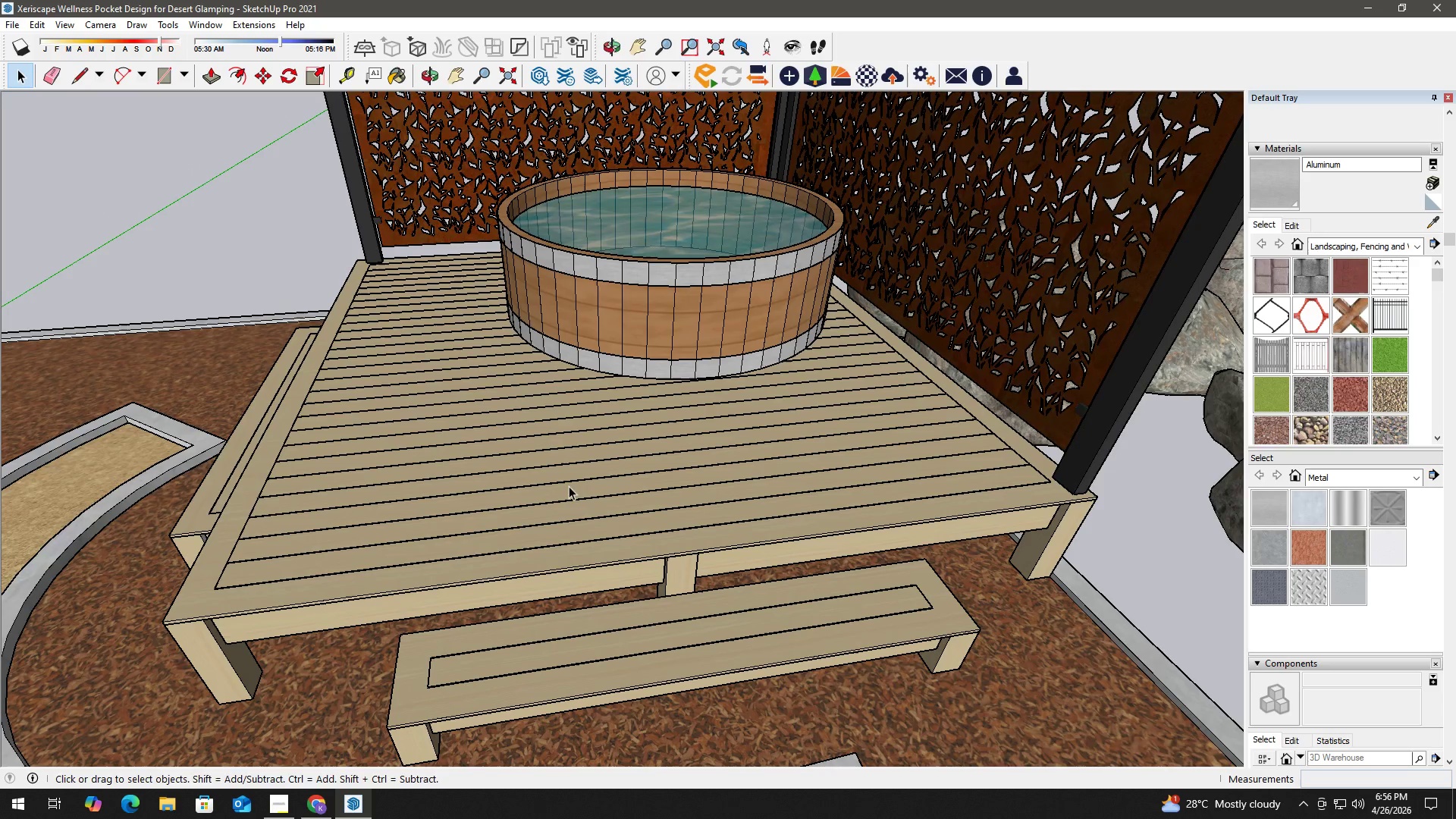 
key(Space)
 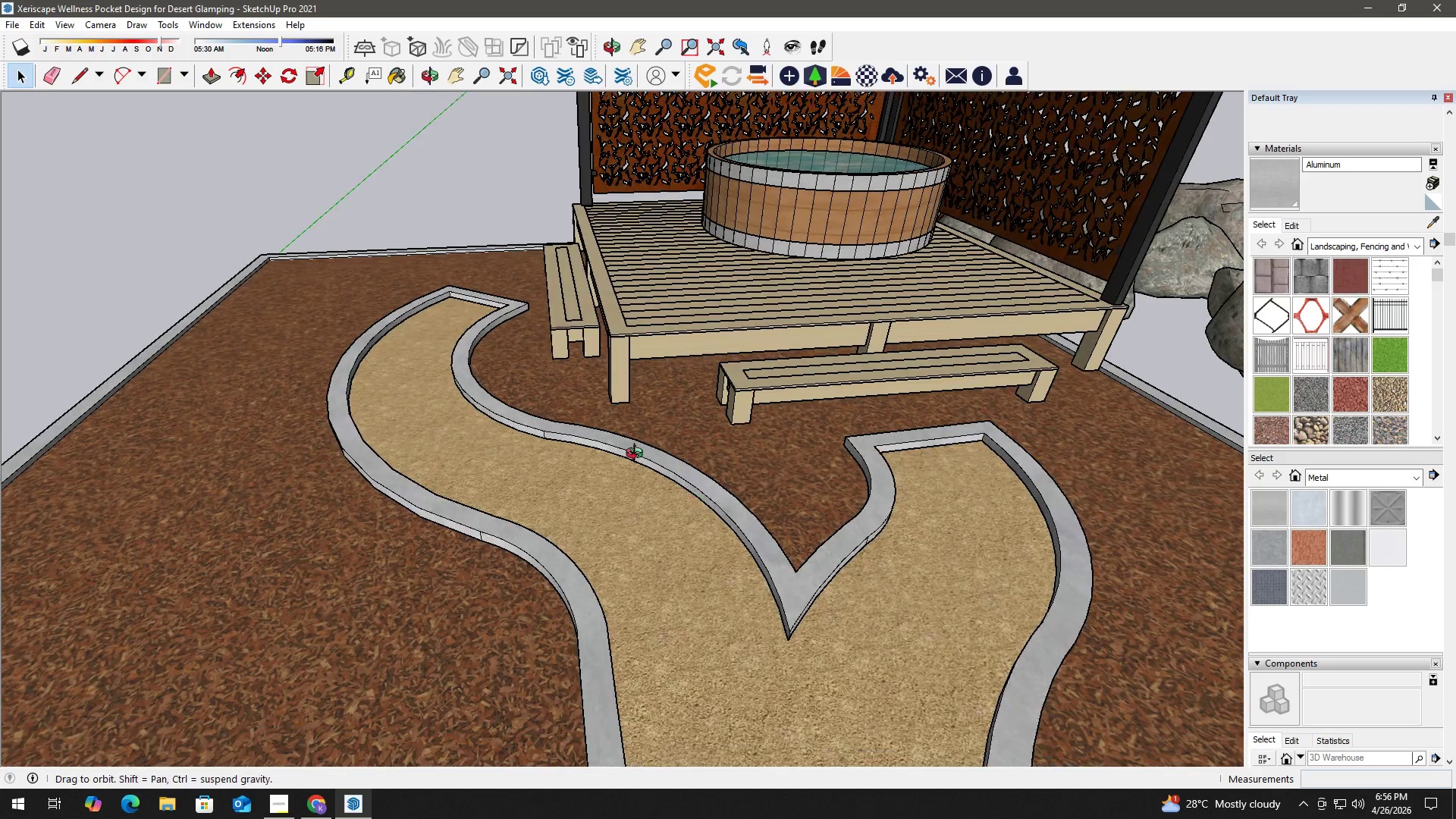 
scroll: coordinate [654, 439], scroll_direction: down, amount: 11.0
 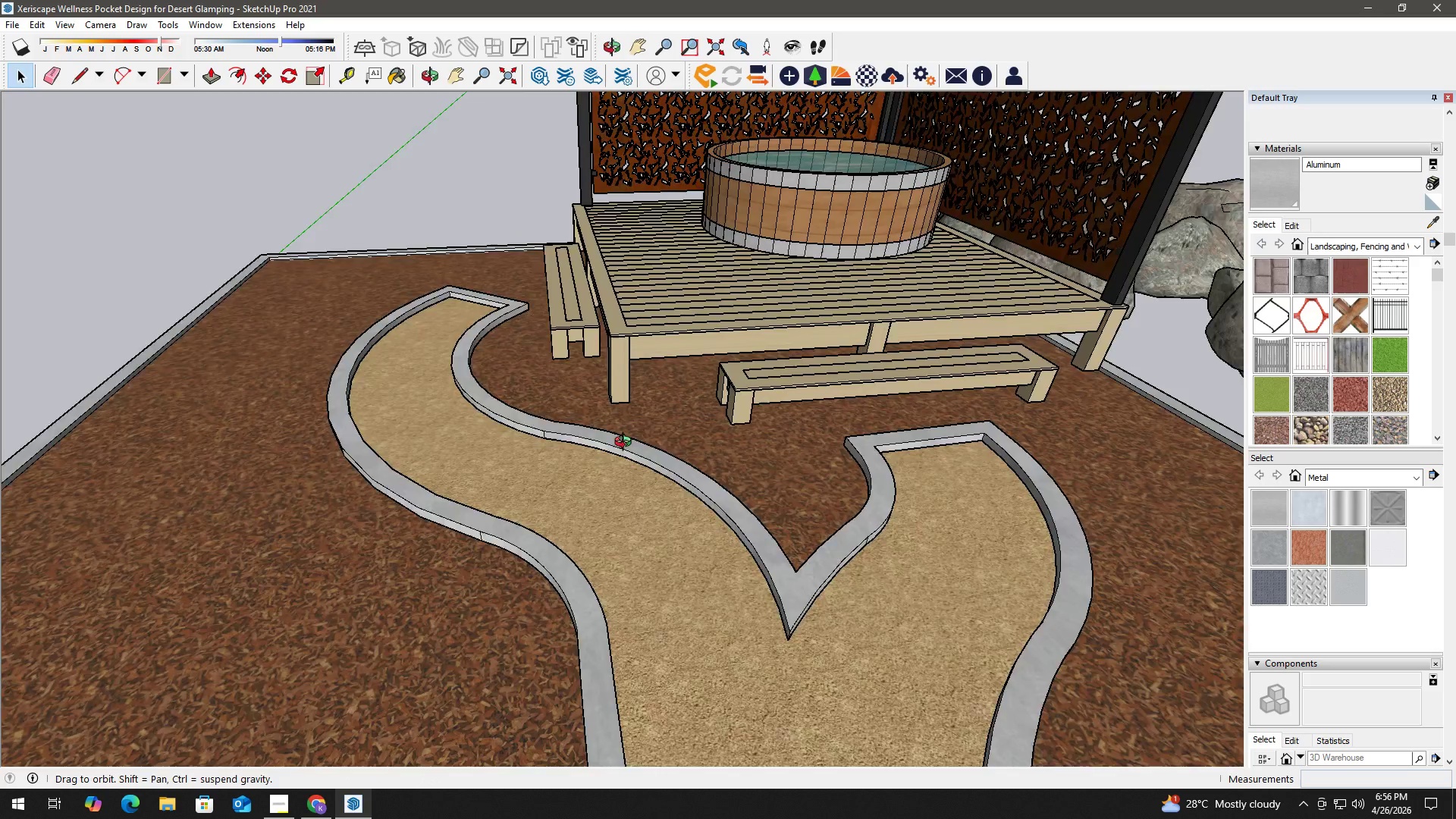 
key(H)
 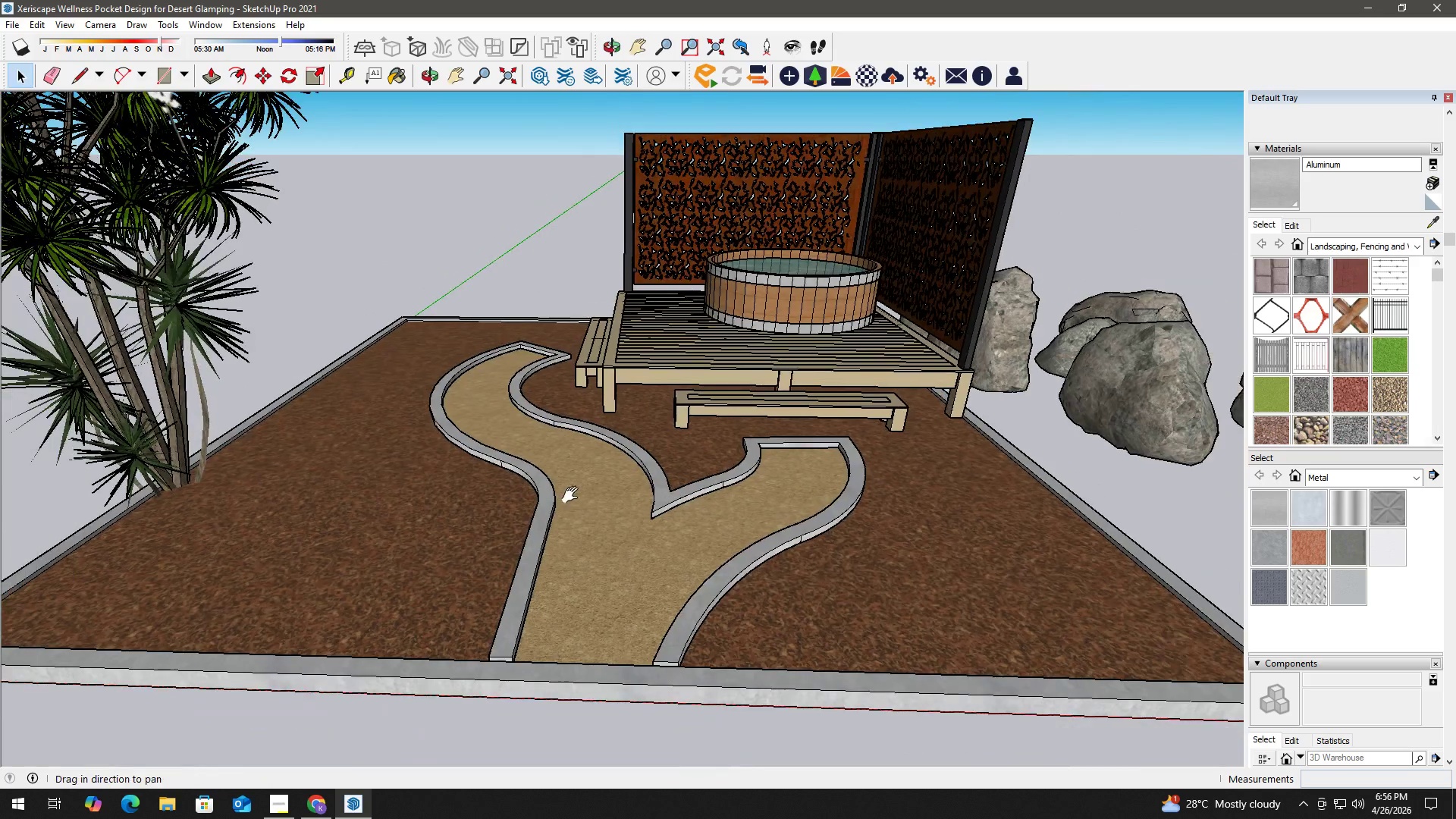 
left_click_drag(start_coordinate=[568, 495], to_coordinate=[697, 482])
 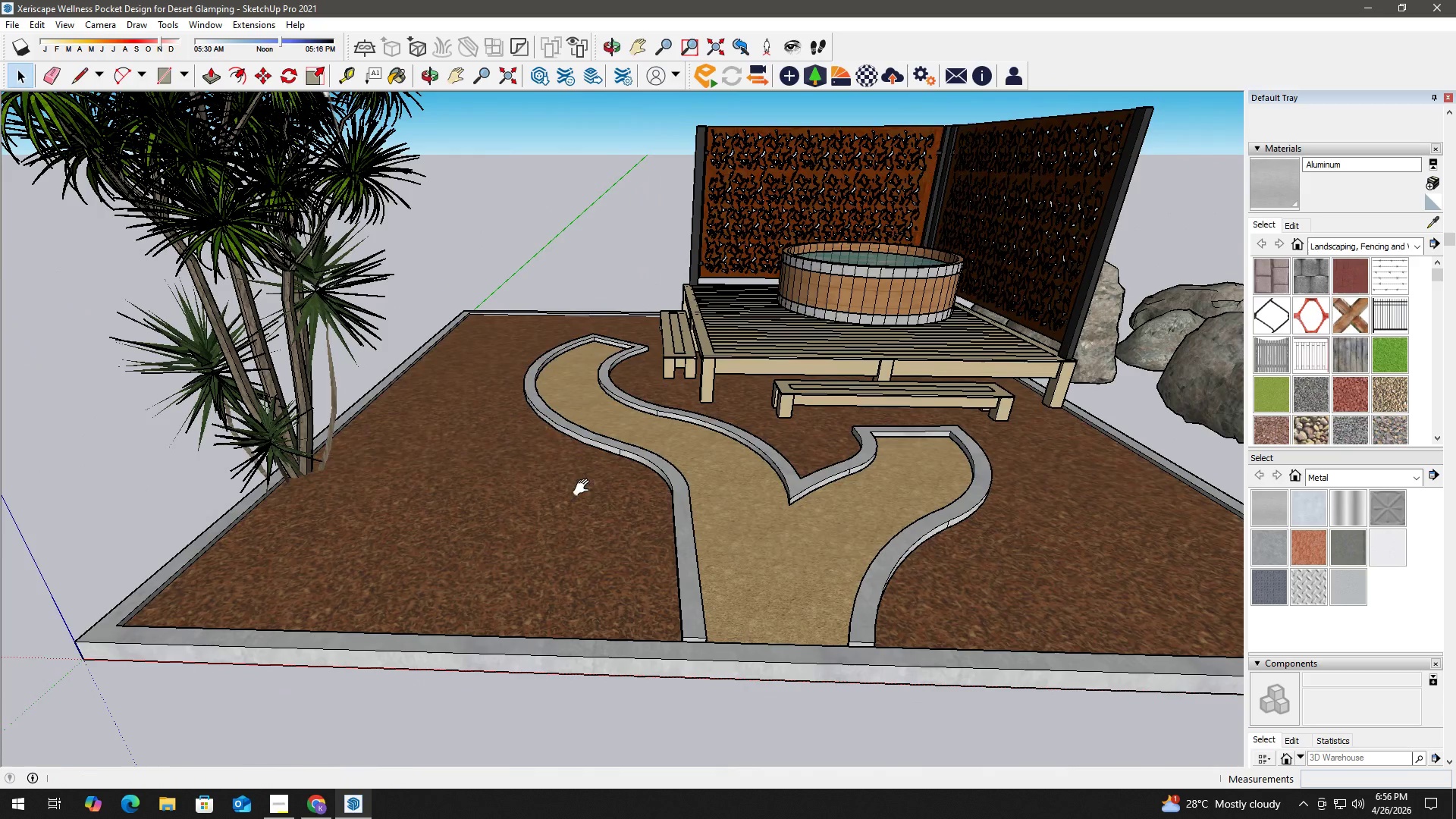 
scroll: coordinate [662, 484], scroll_direction: down, amount: 10.0
 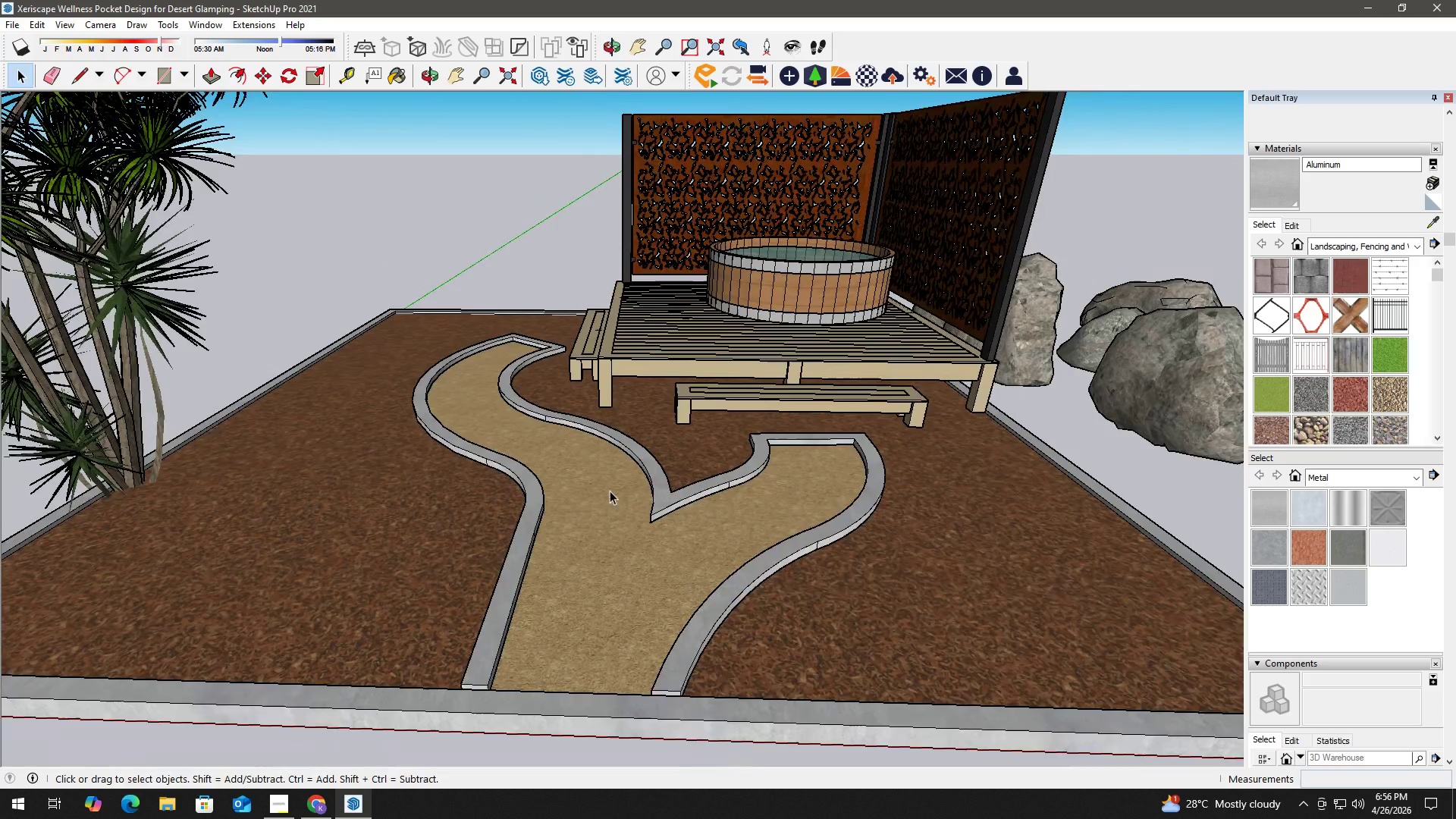 
key(Space)
 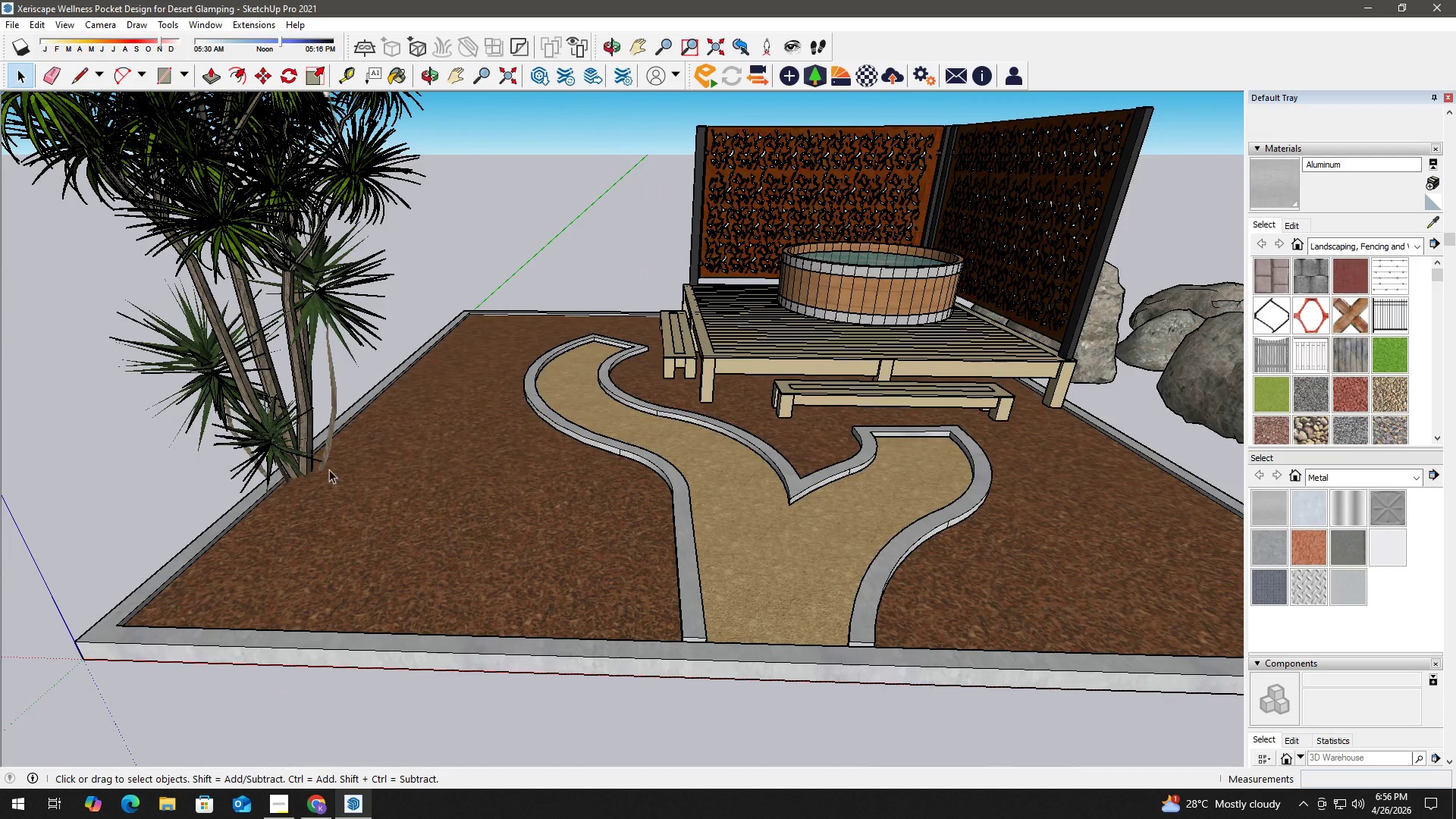 
left_click([300, 475])
 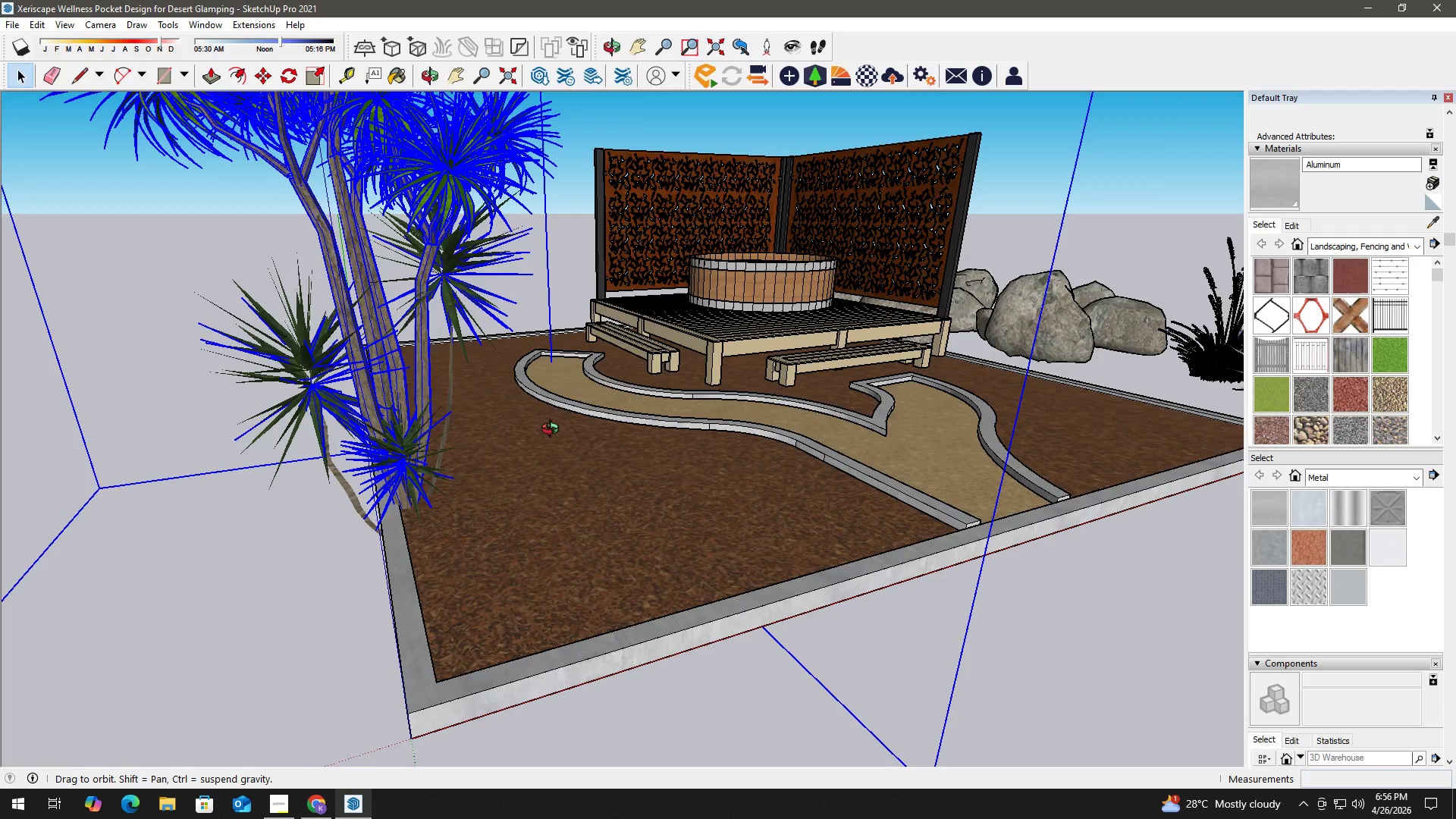 
key(K)
 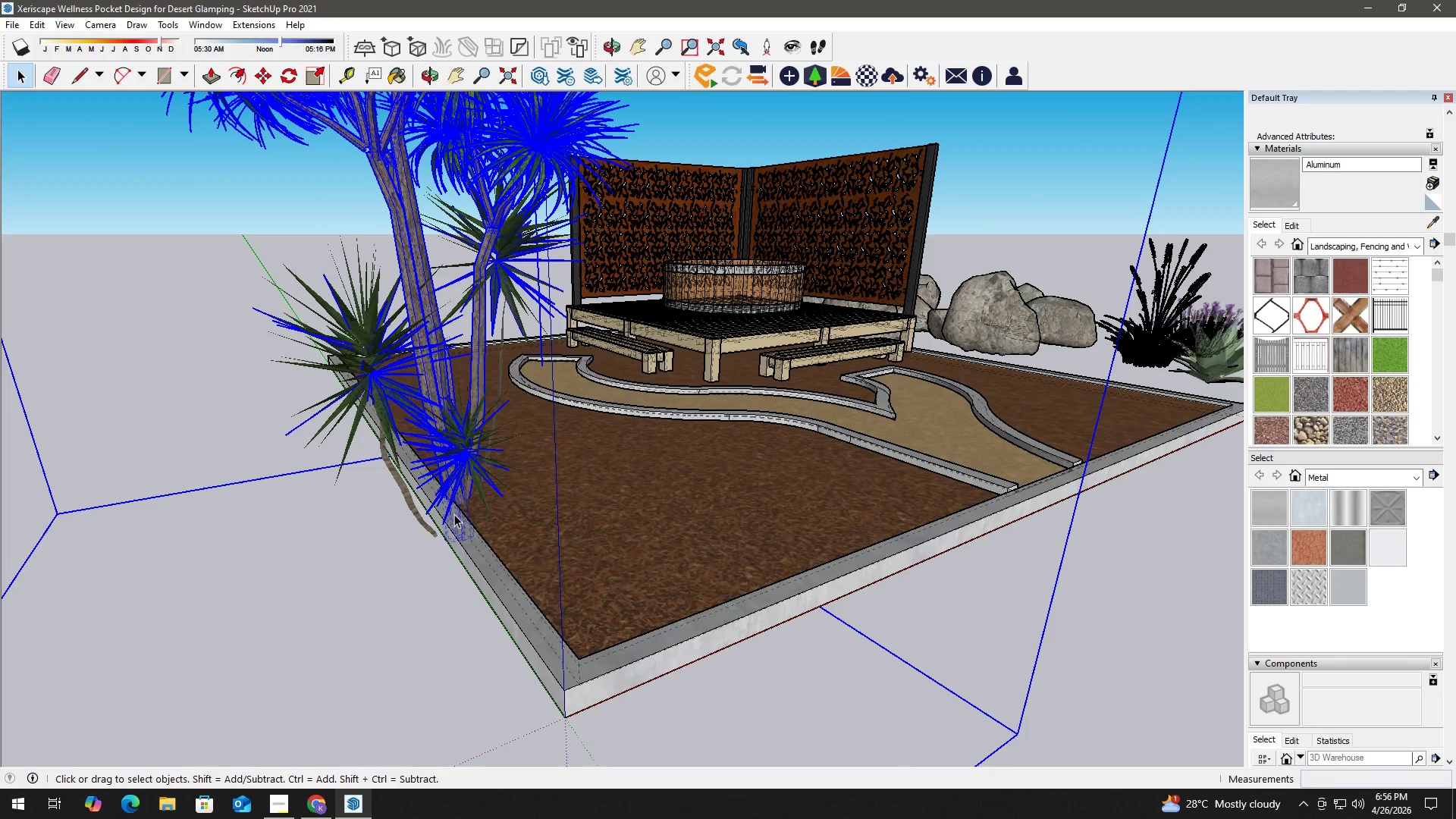 
key(M)
 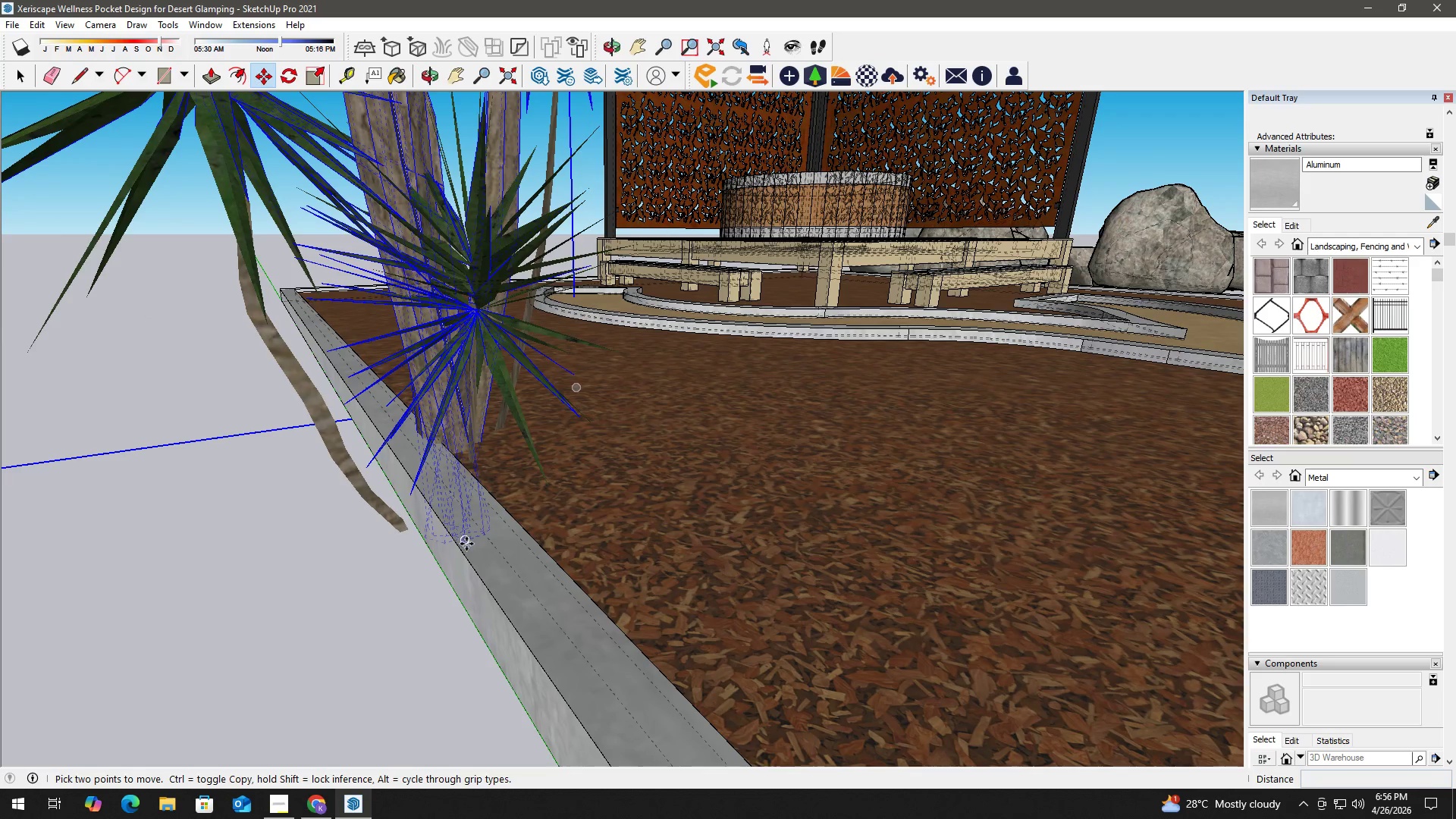 
scroll: coordinate [458, 557], scroll_direction: up, amount: 12.0
 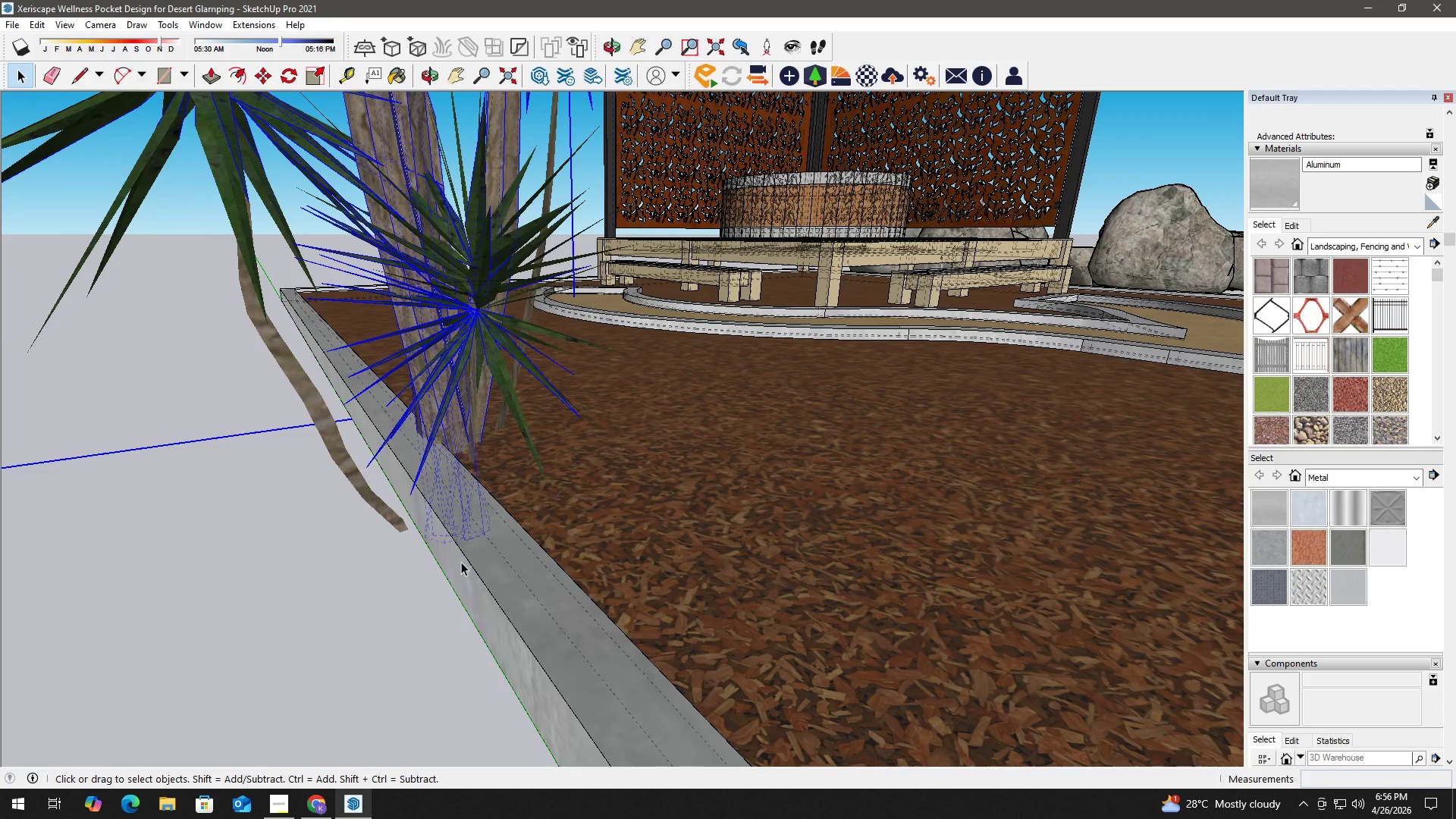 
left_click([466, 543])
 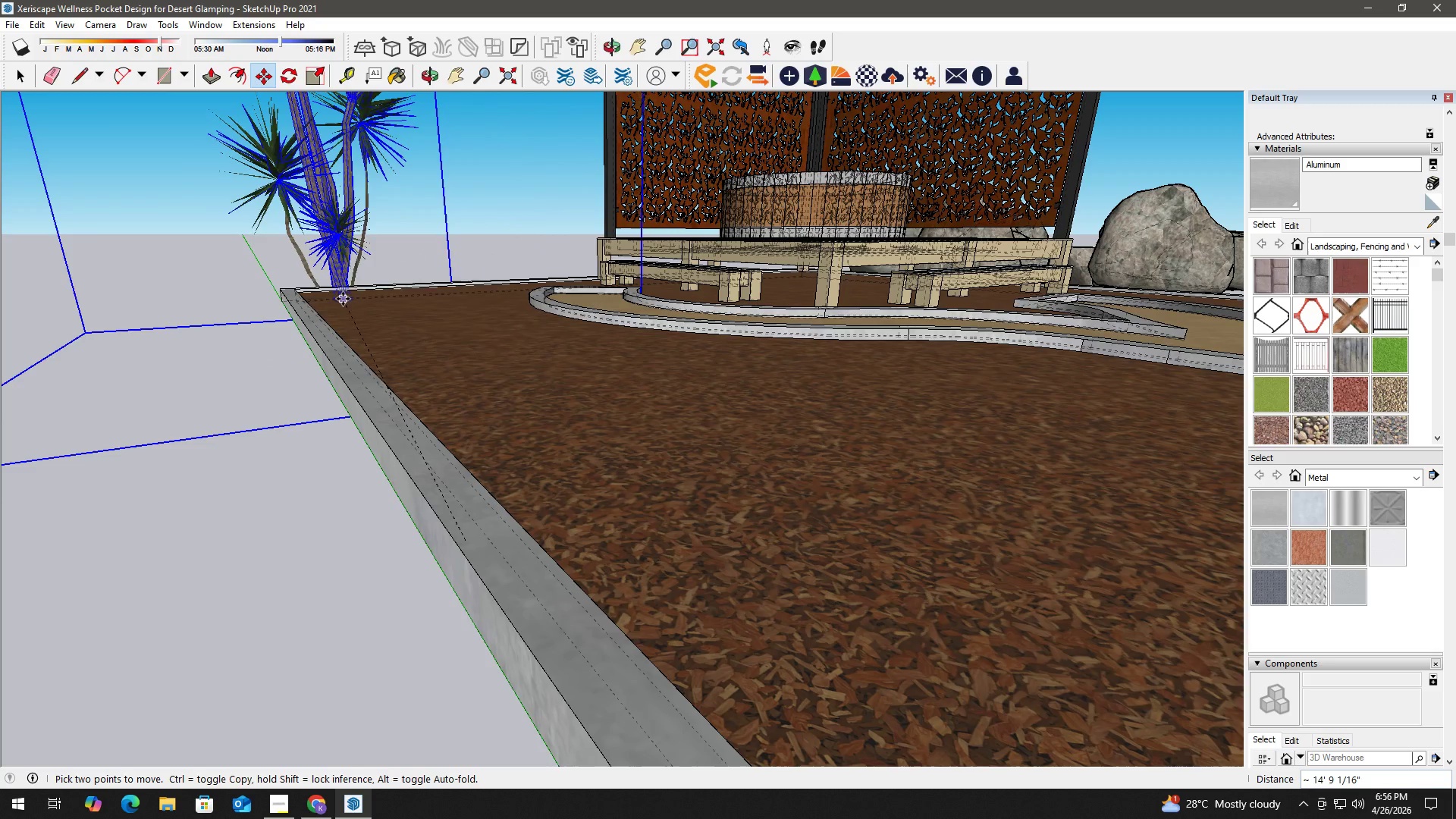 
left_click([334, 301])
 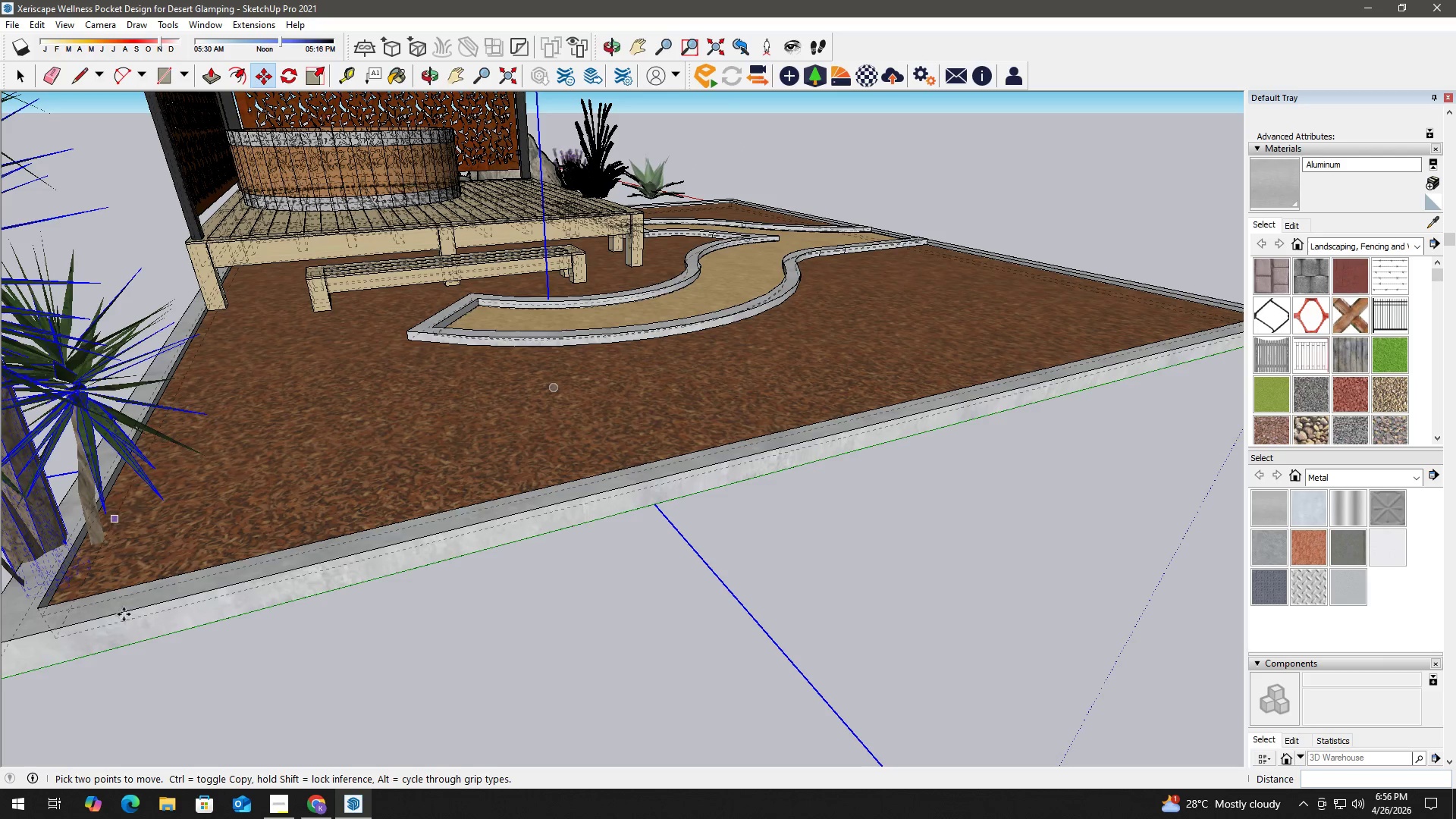 
key(H)
 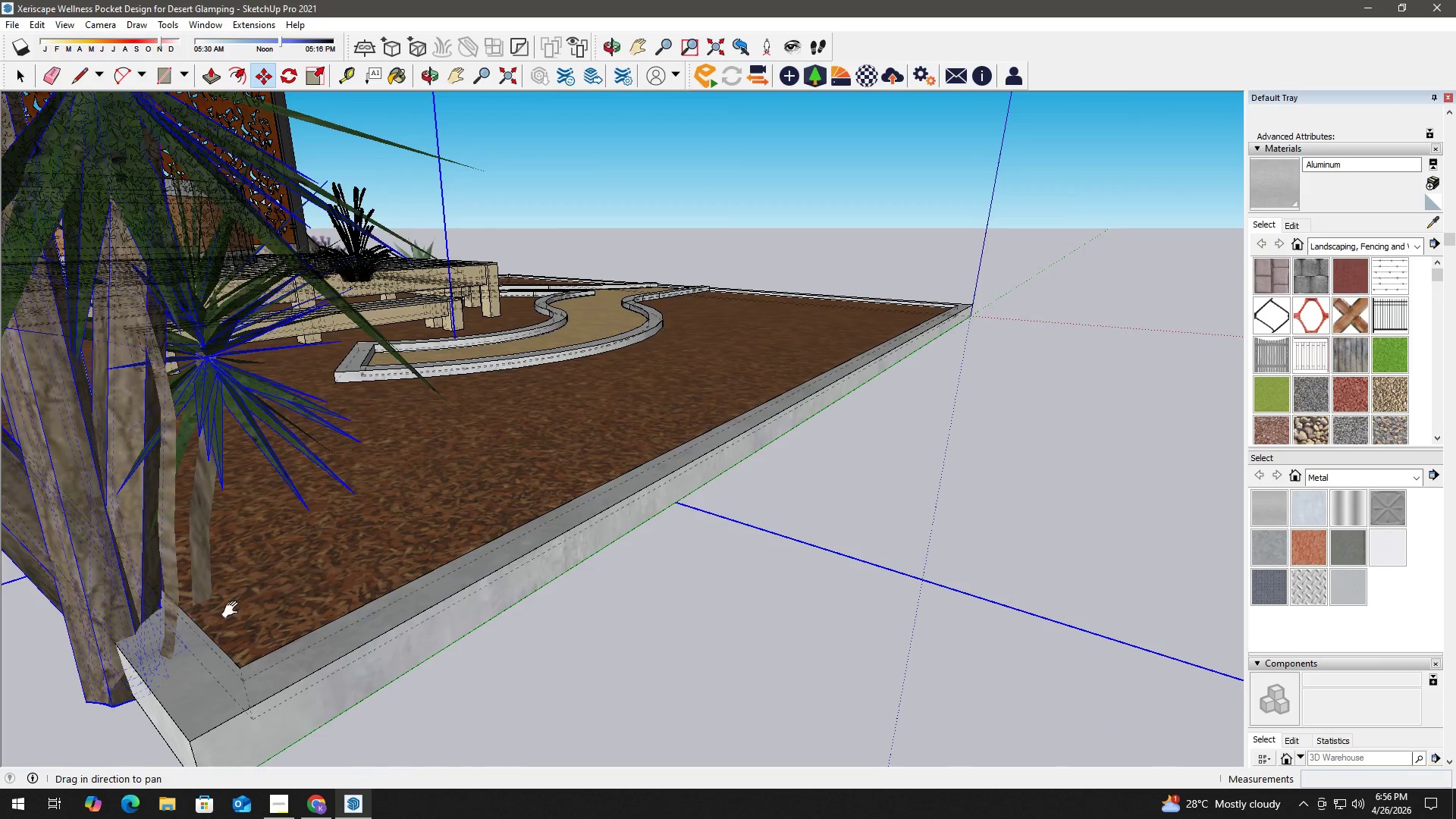 
left_click_drag(start_coordinate=[223, 612], to_coordinate=[497, 465])
 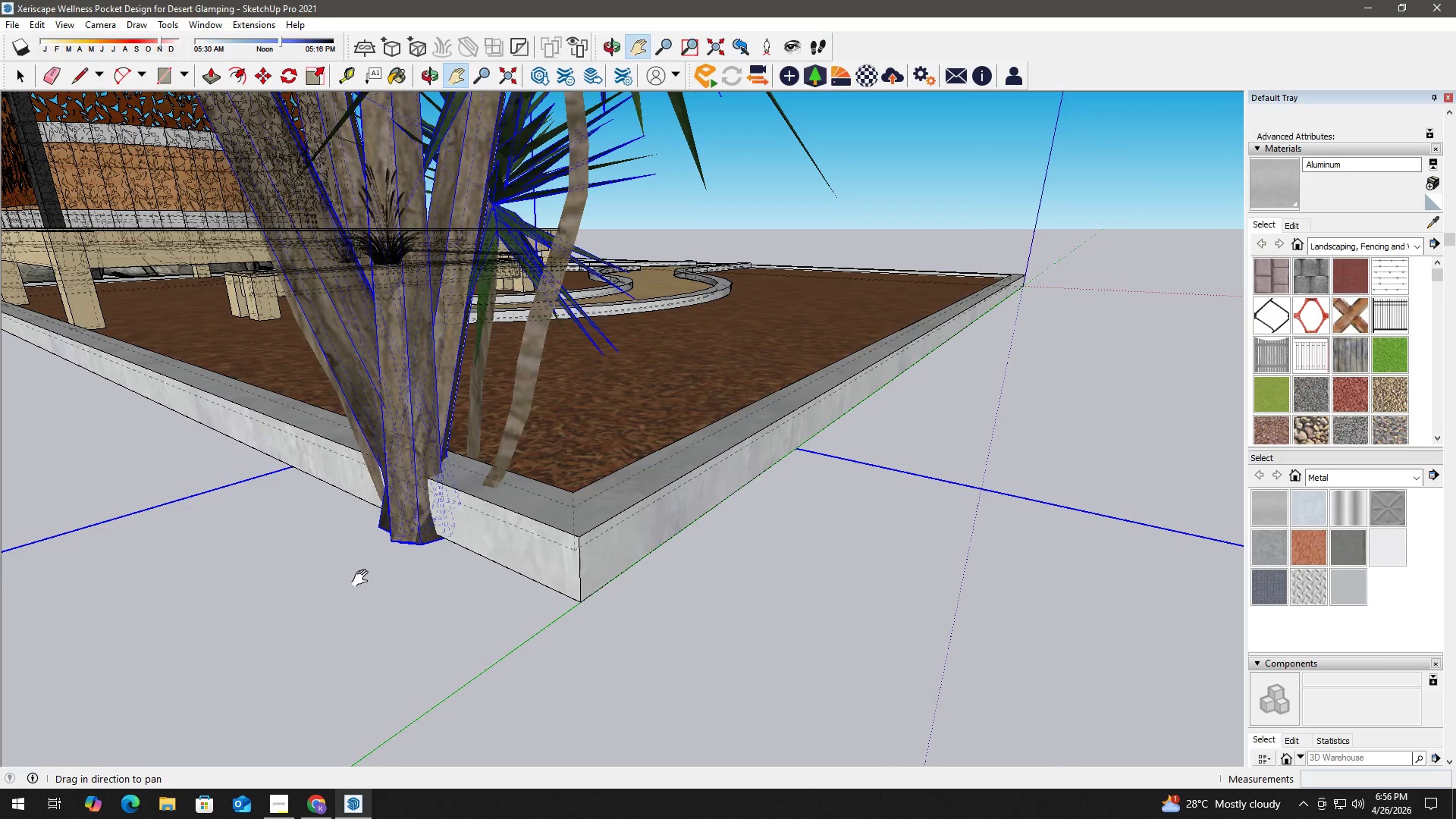 
scroll: coordinate [418, 529], scroll_direction: up, amount: 8.0
 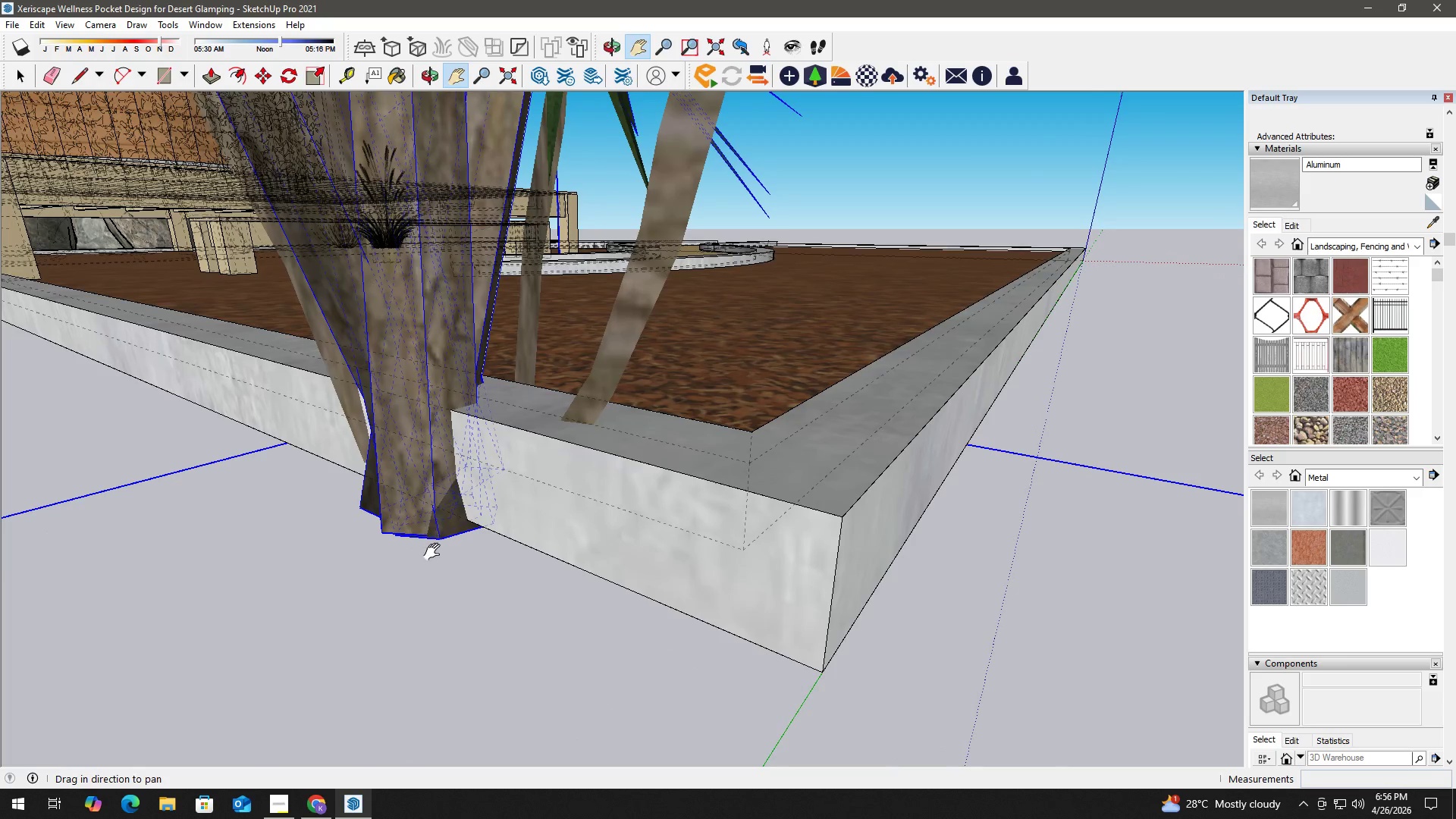 
key(M)
 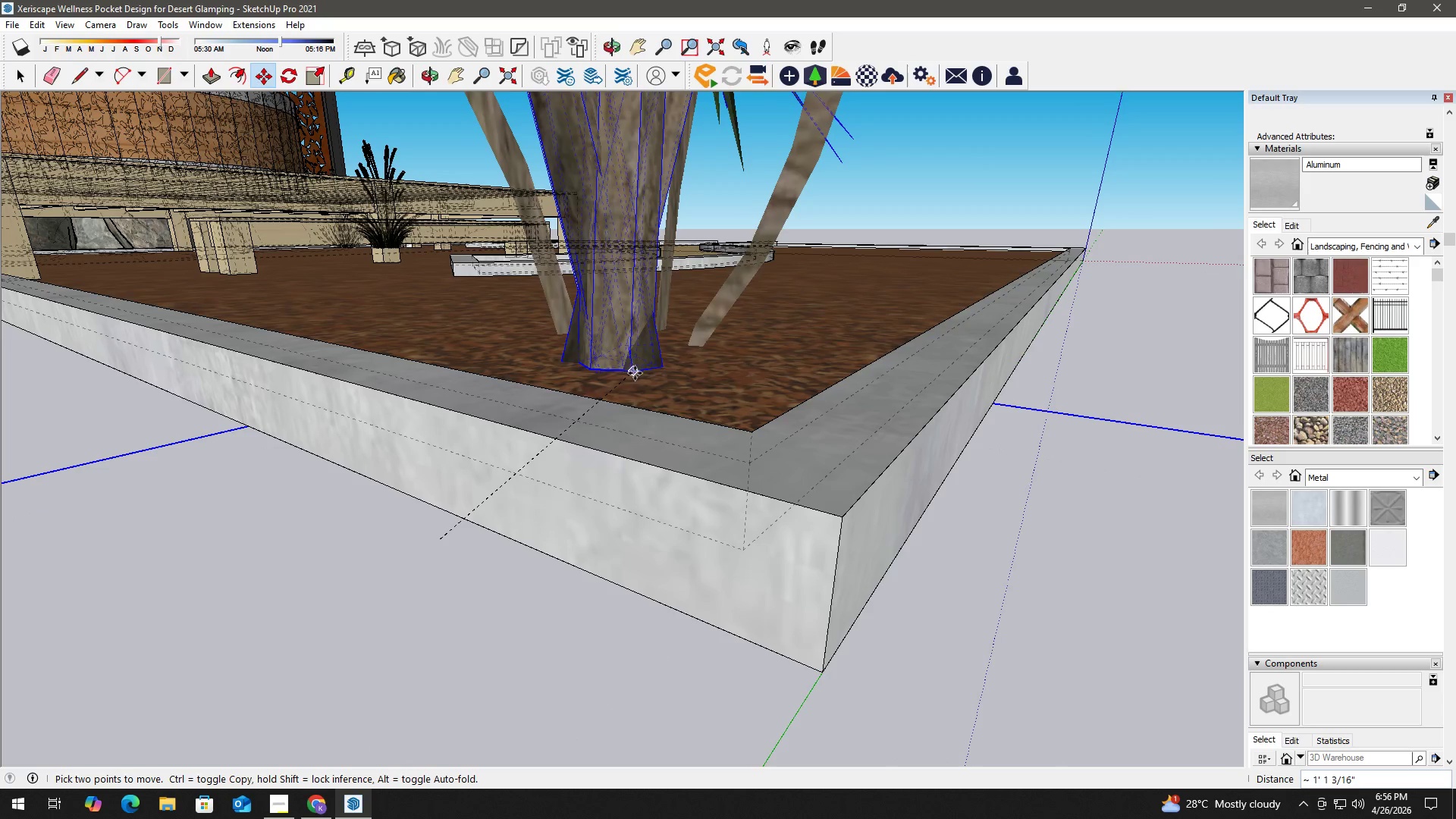 
left_click([670, 379])
 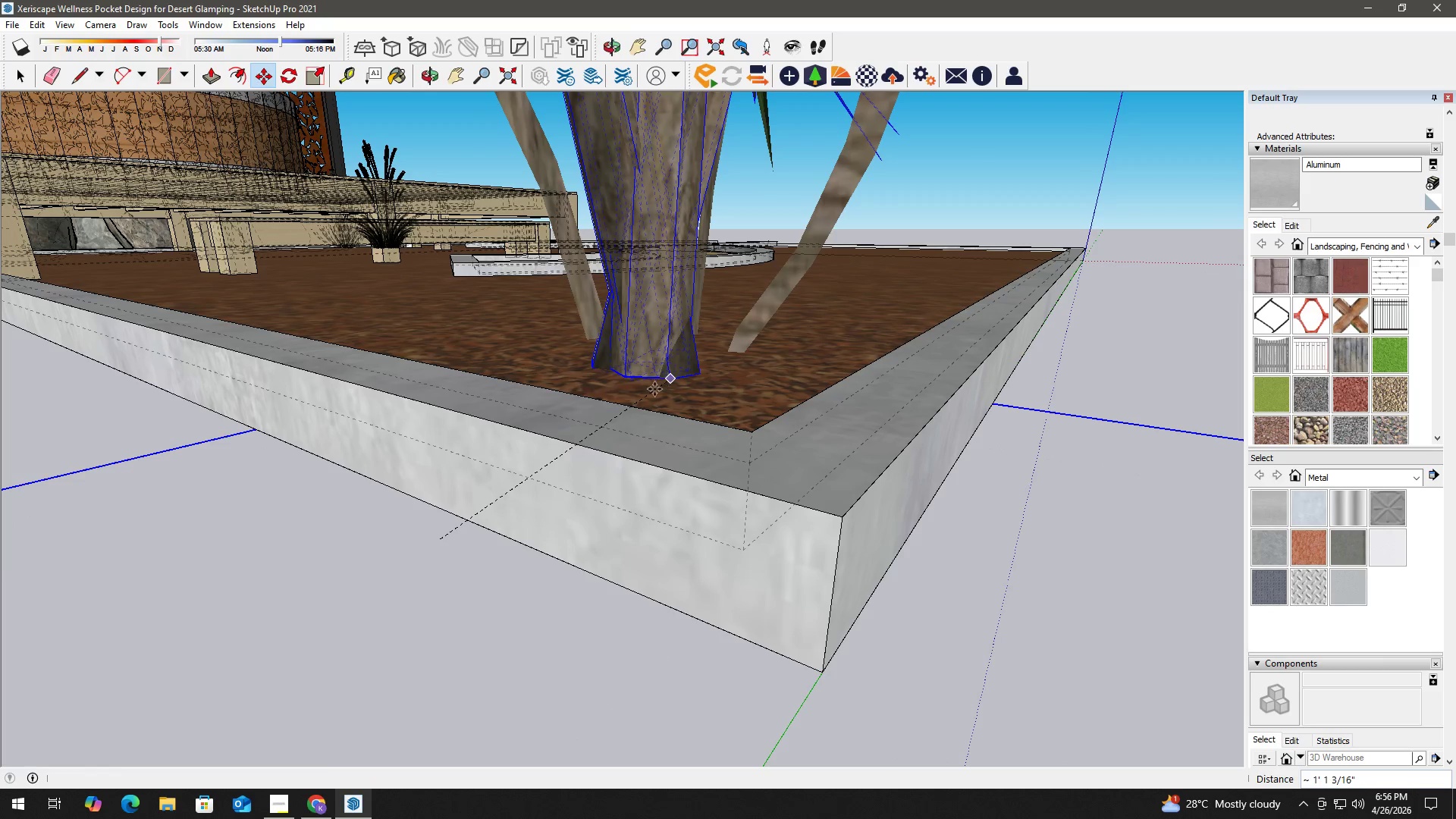 
key(Space)
 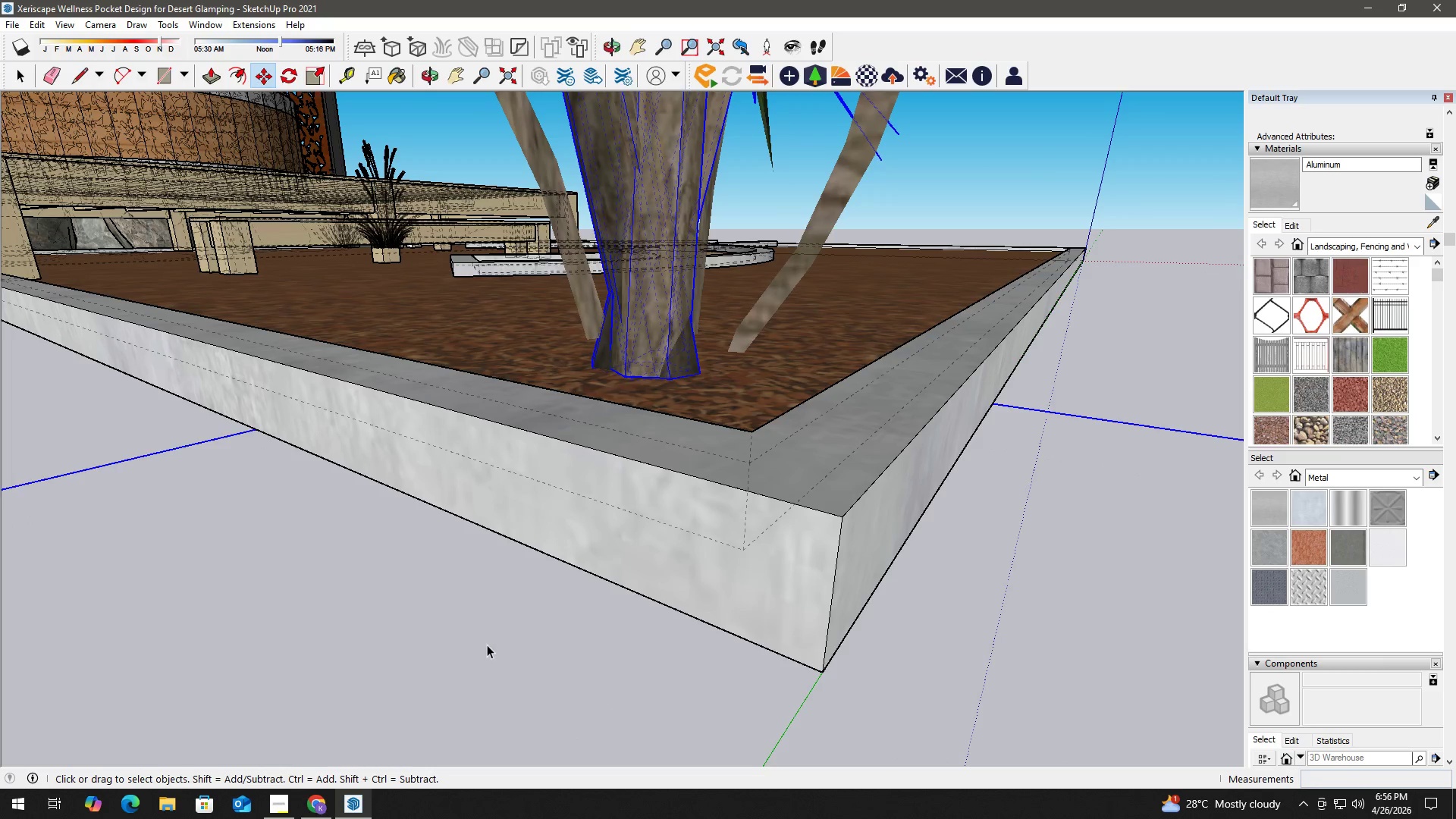 
key(K)
 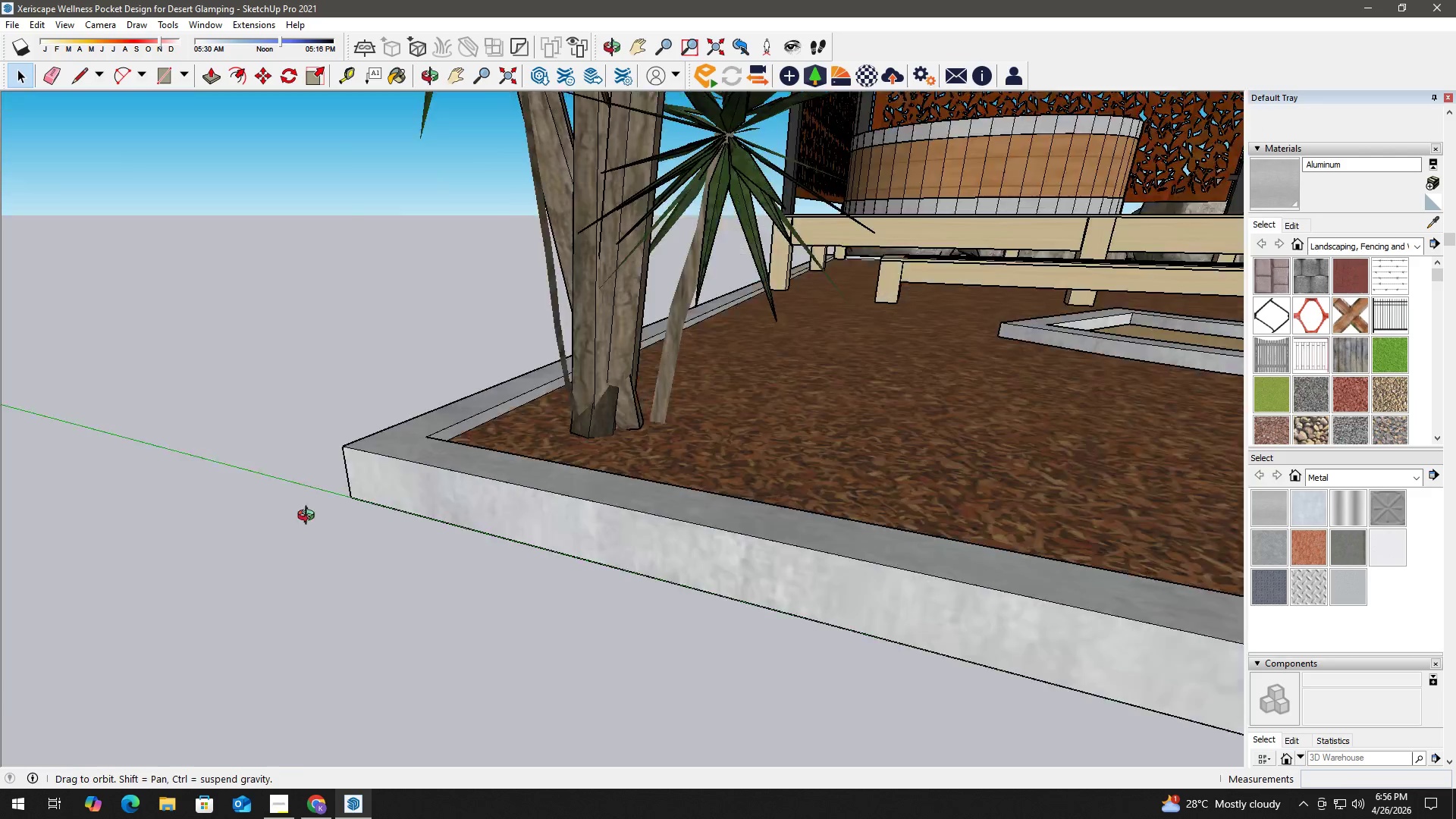 
scroll: coordinate [613, 485], scroll_direction: down, amount: 35.0
 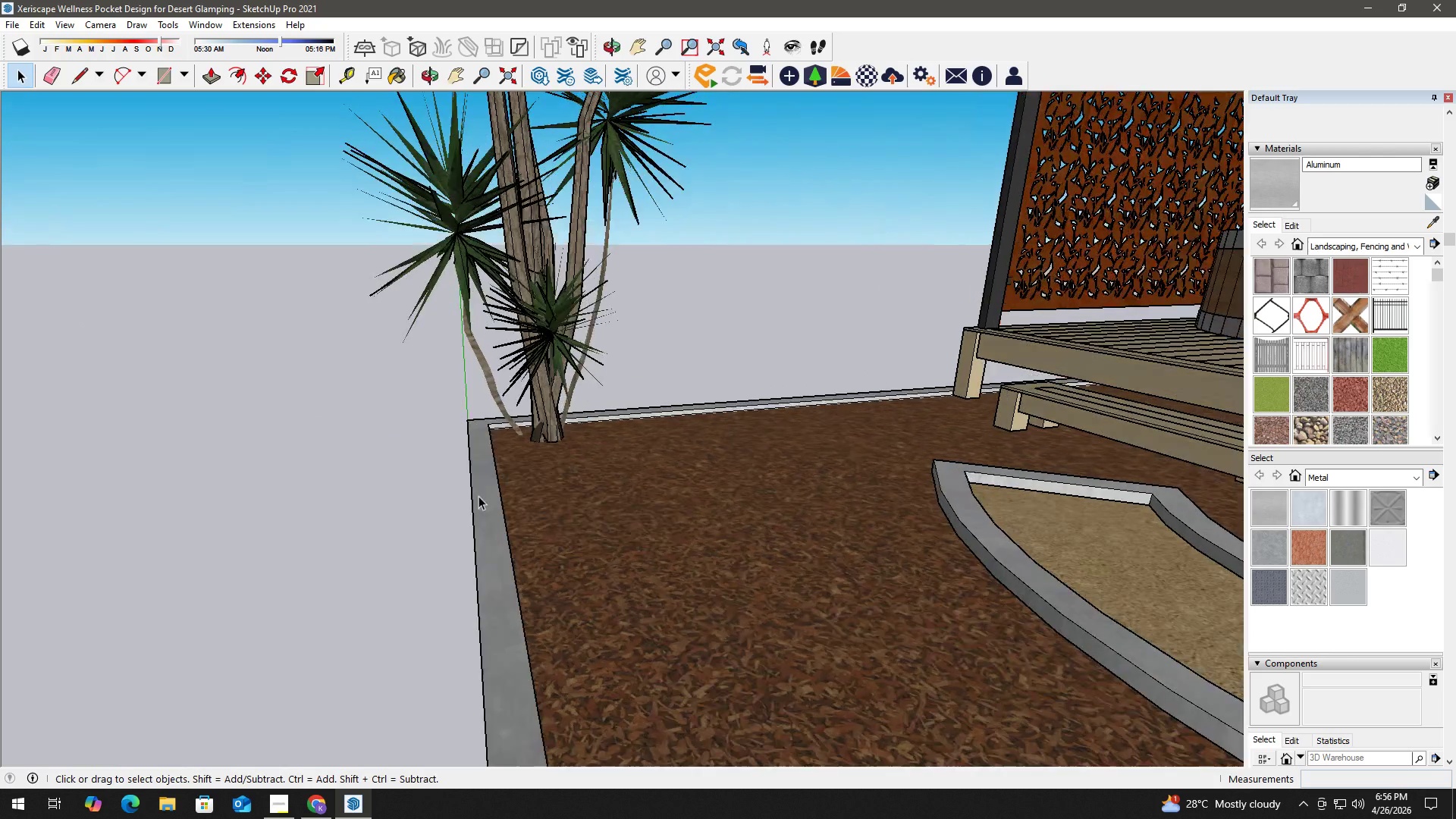 
key(Control+S)
 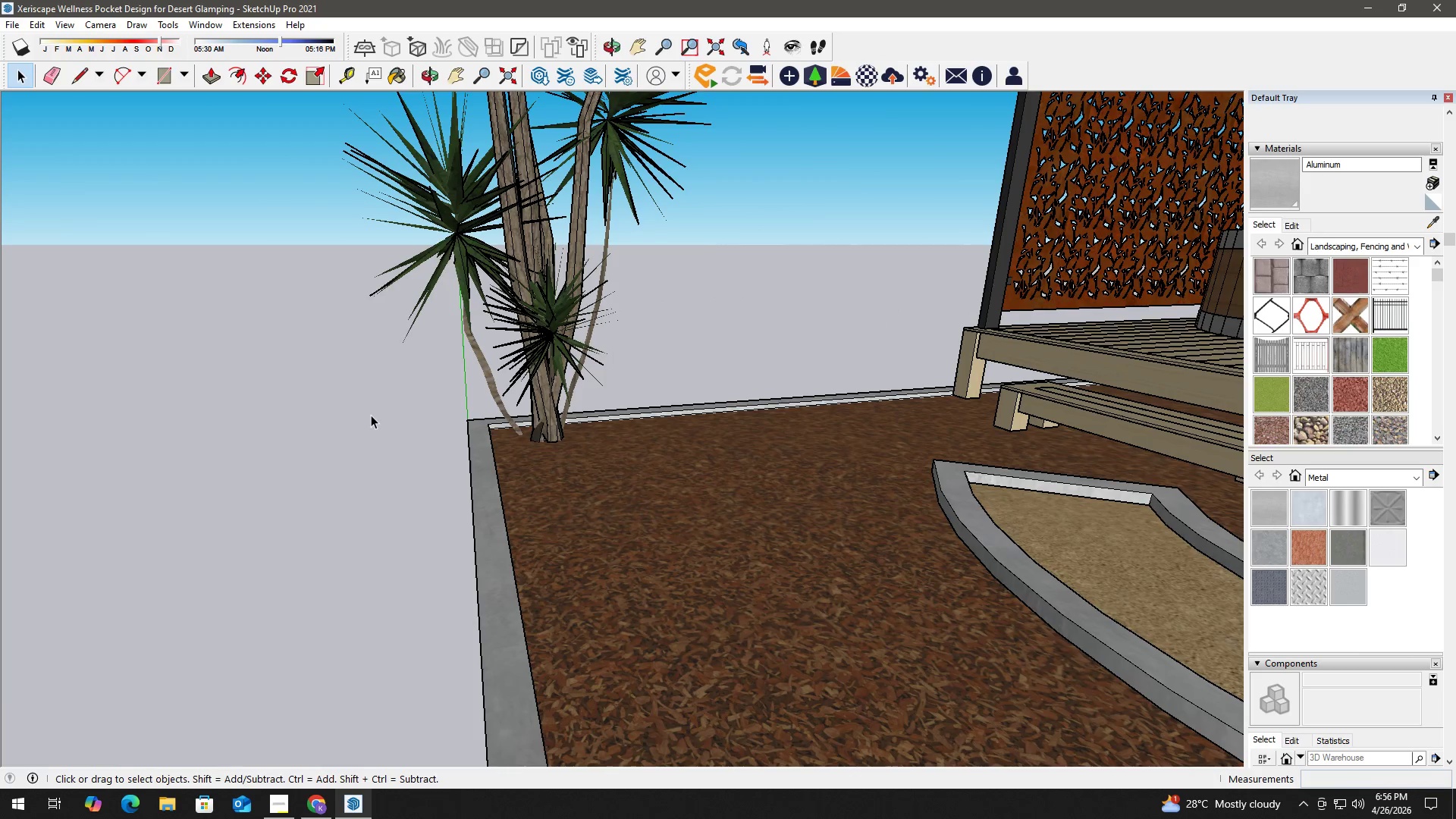 
scroll: coordinate [441, 470], scroll_direction: down, amount: 11.0
 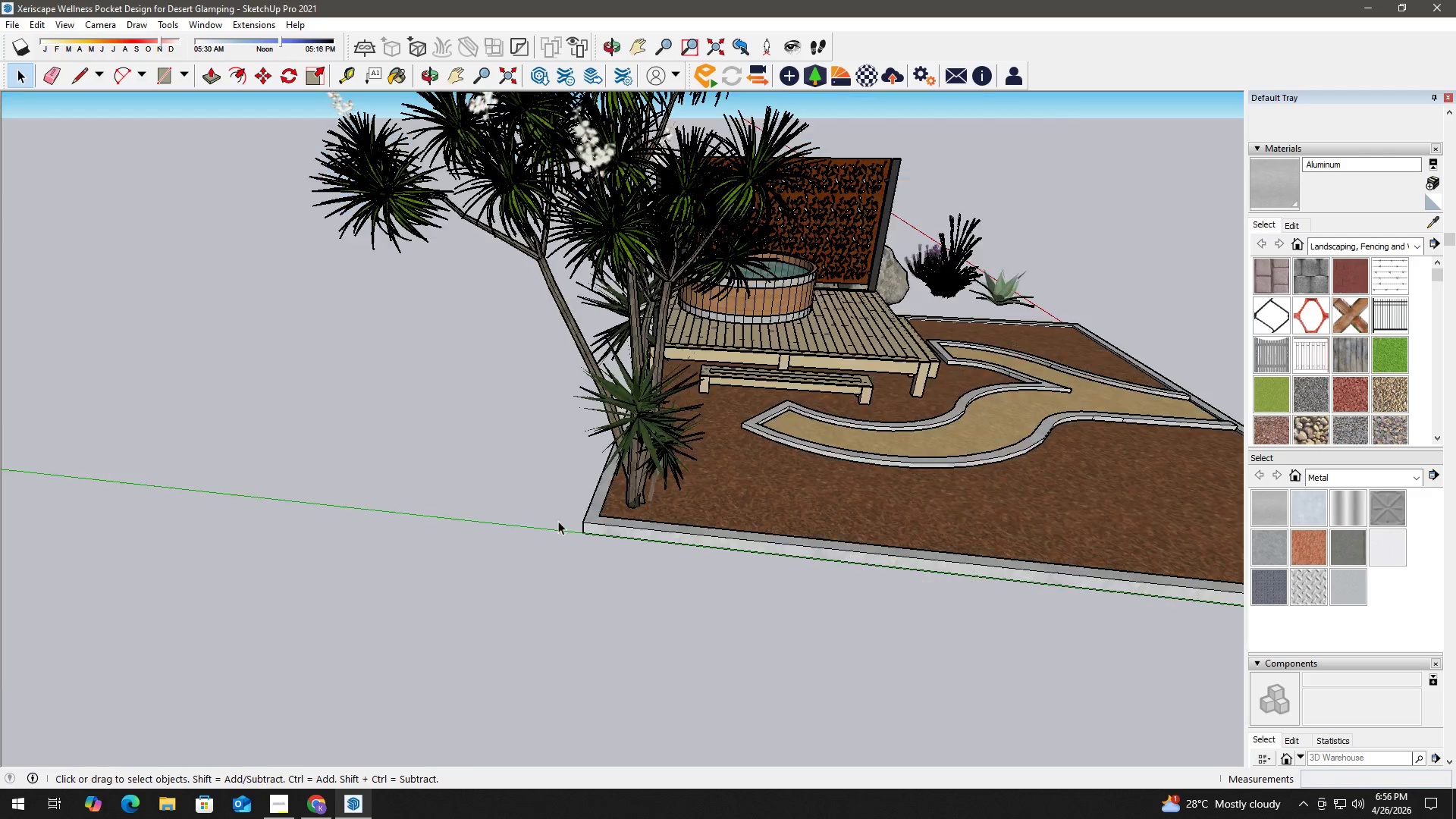 
left_click([673, 505])
 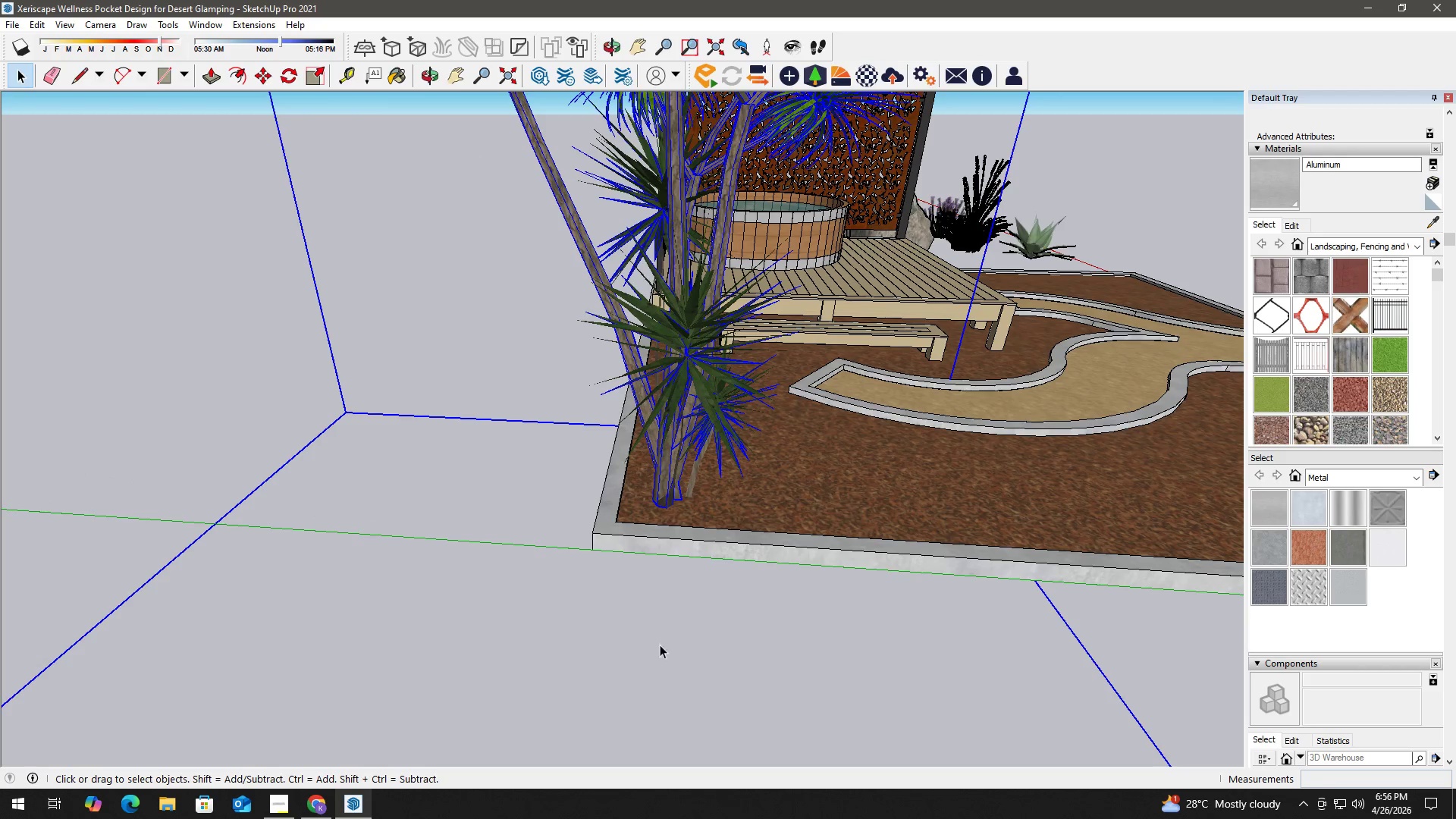 
scroll: coordinate [676, 508], scroll_direction: up, amount: 6.0
 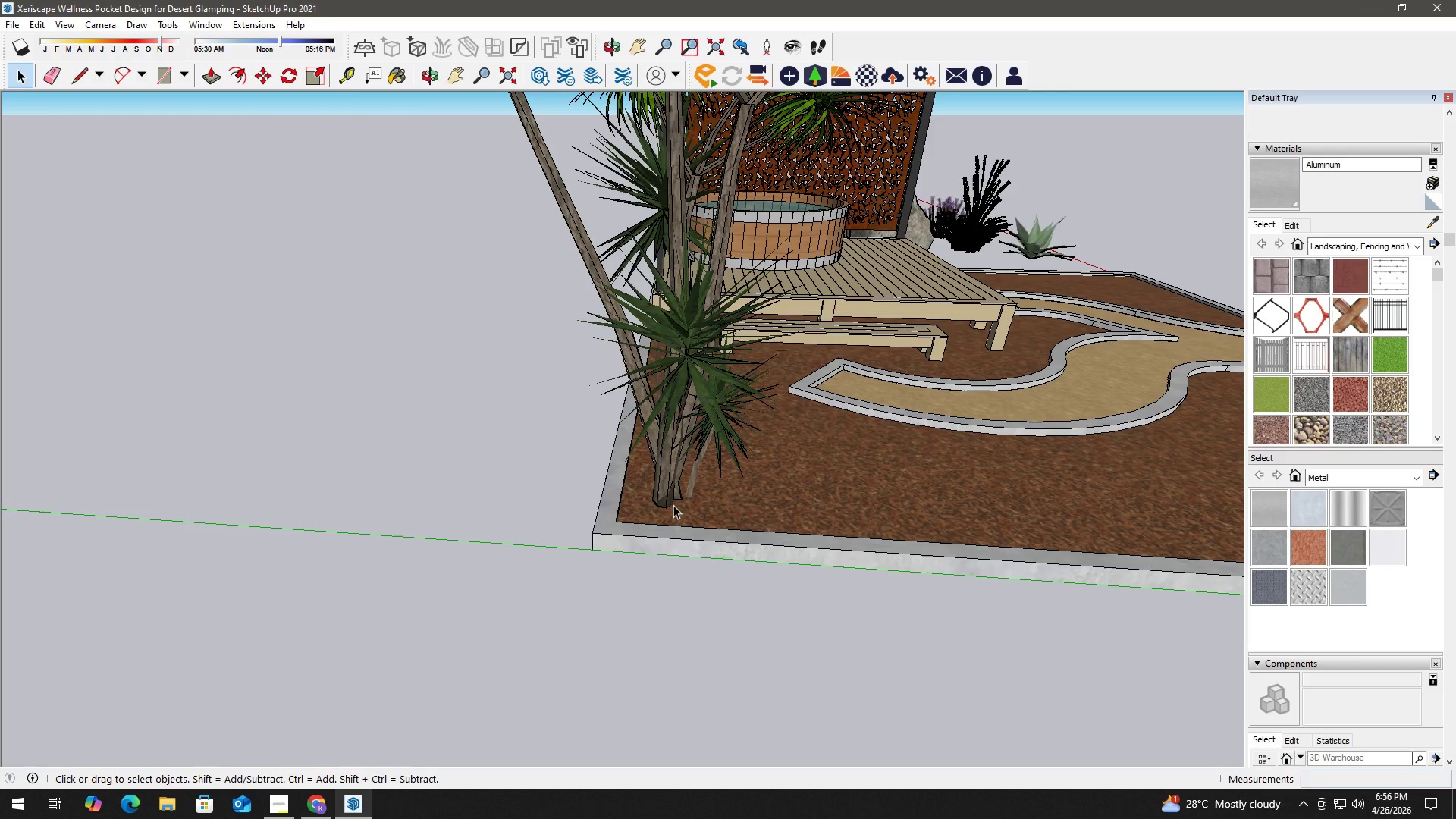 
key(M)
 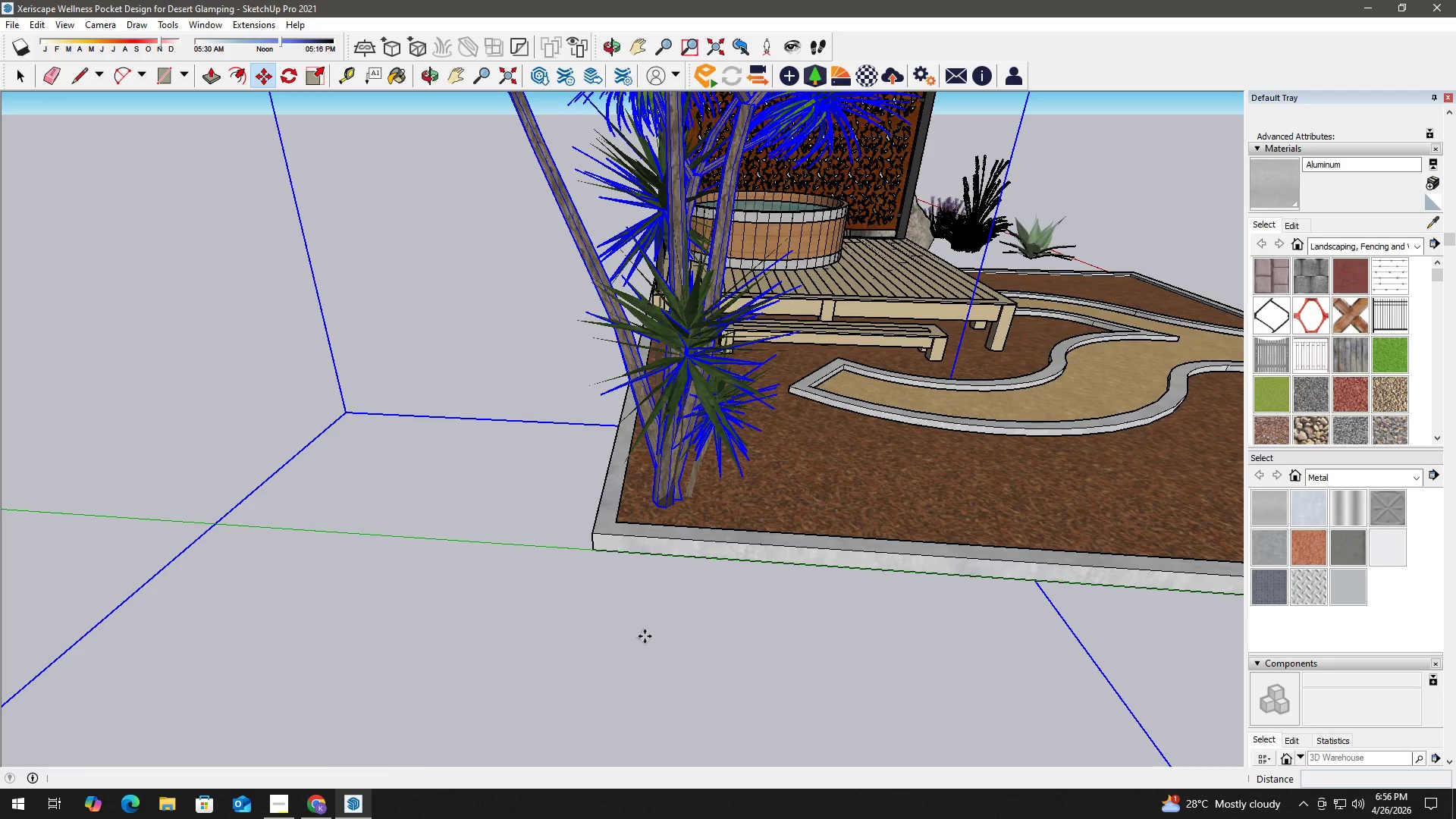 
left_click([645, 636])
 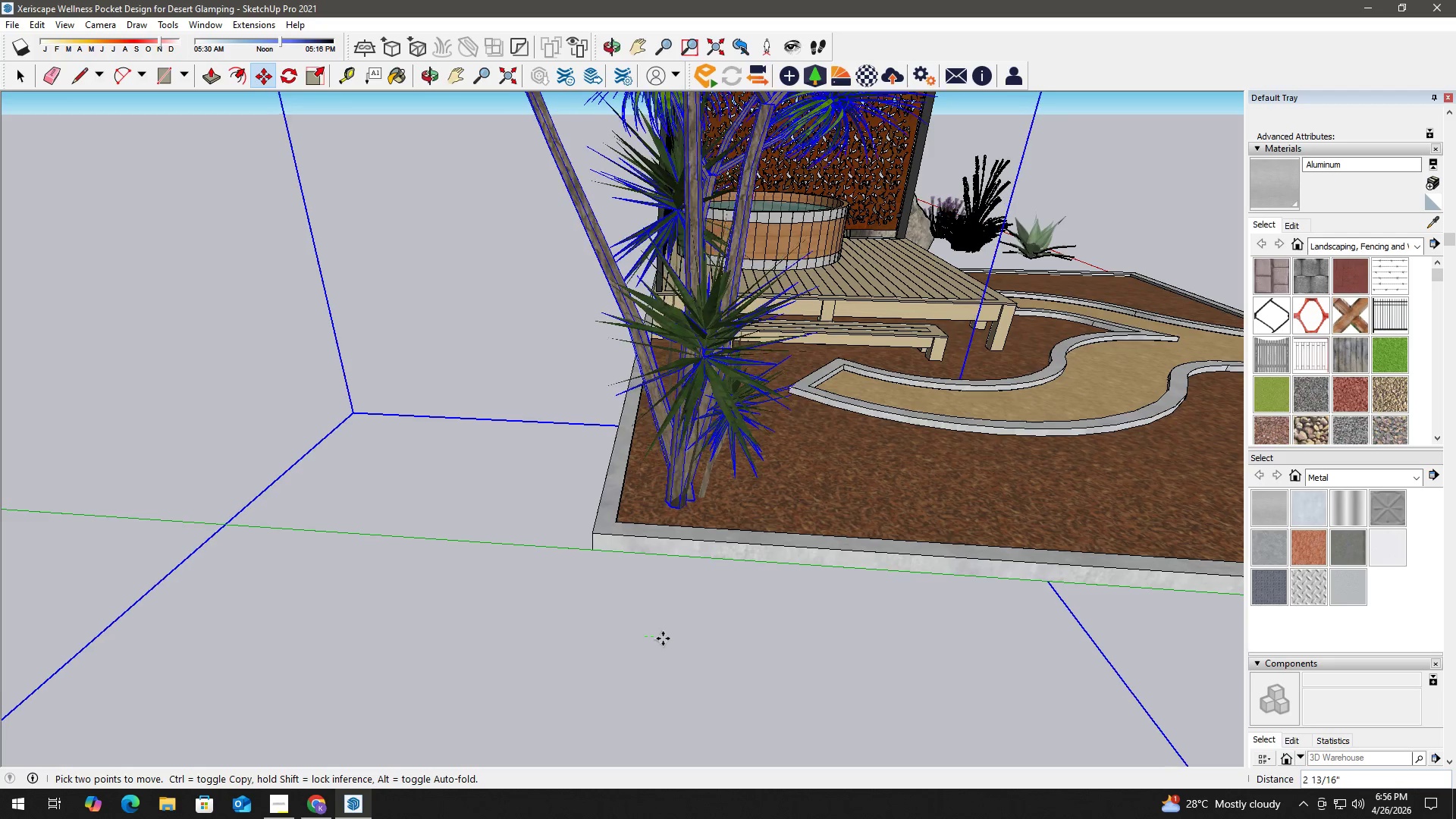 
left_click([663, 639])
 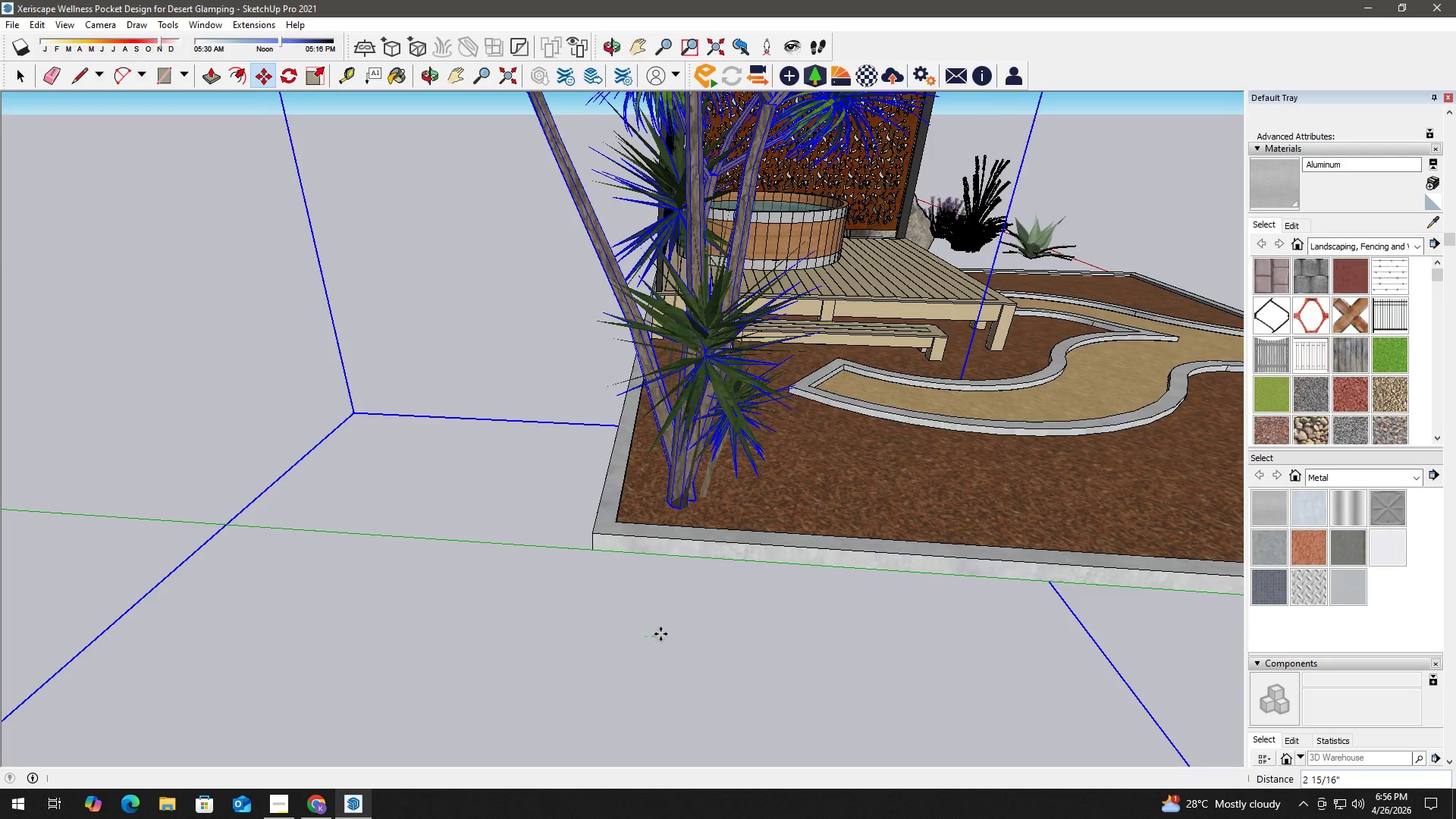 
key(Space)
 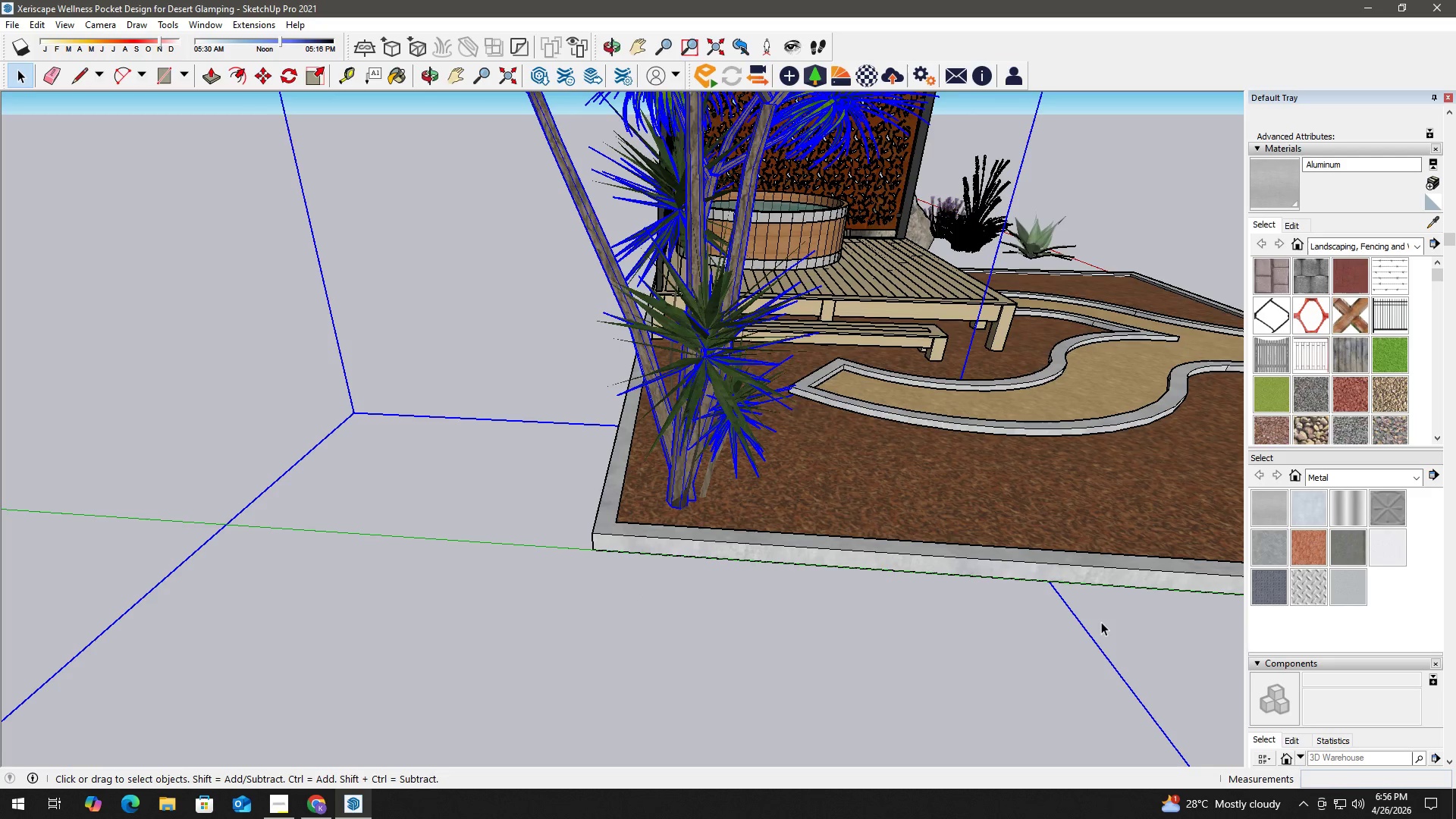 
left_click([1101, 618])
 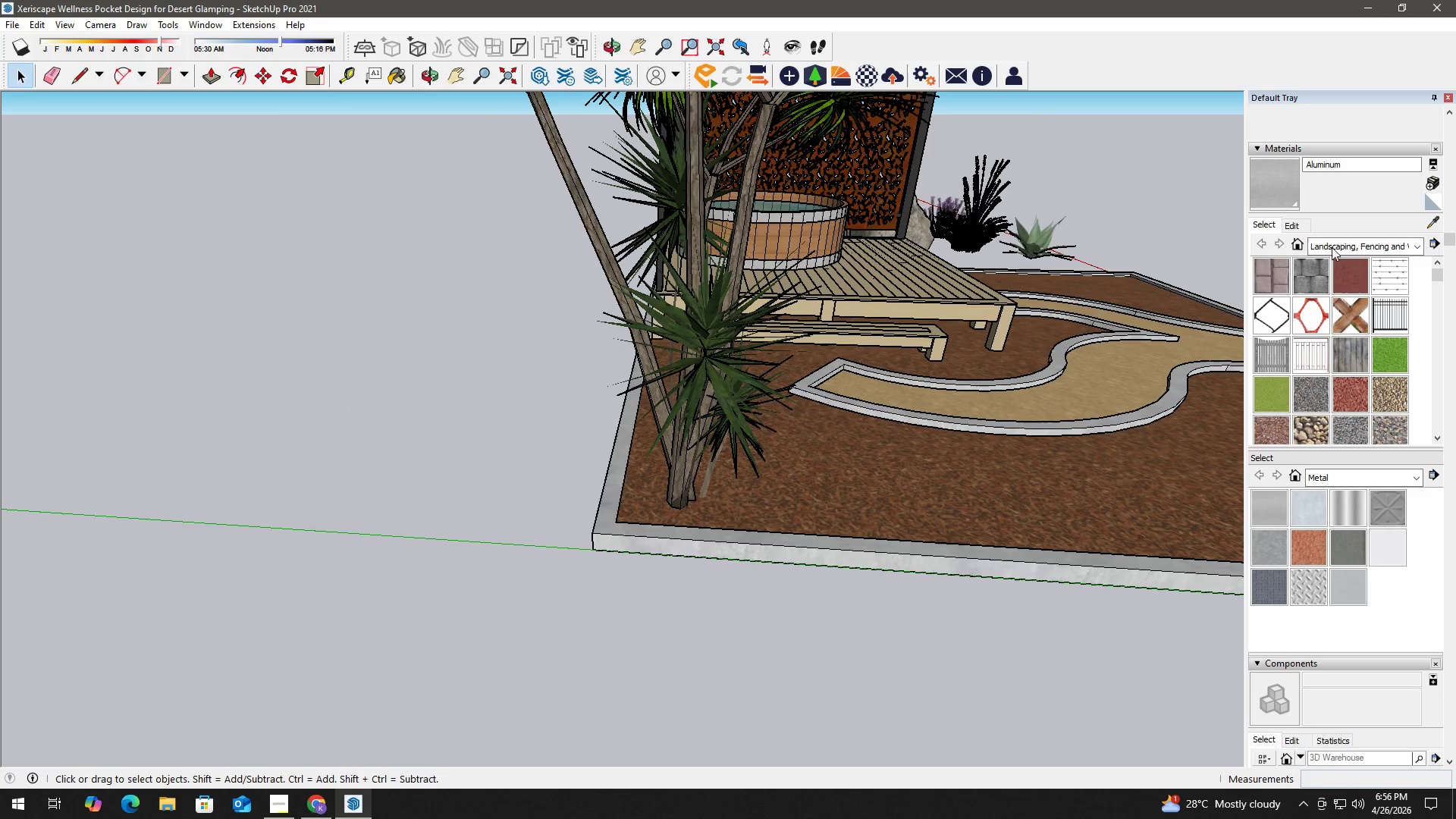 
left_click([1325, 148])
 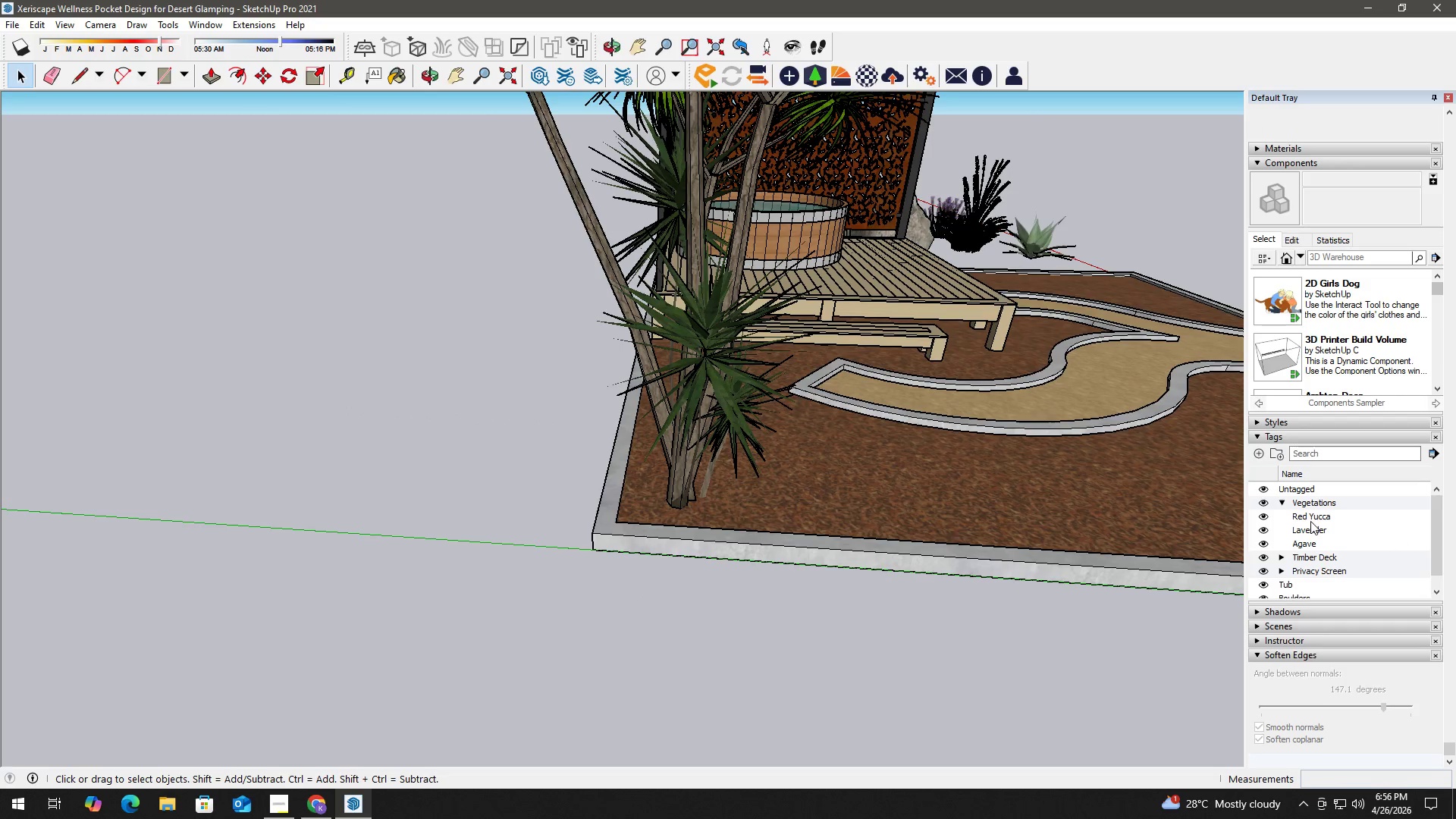 
left_click([1303, 501])
 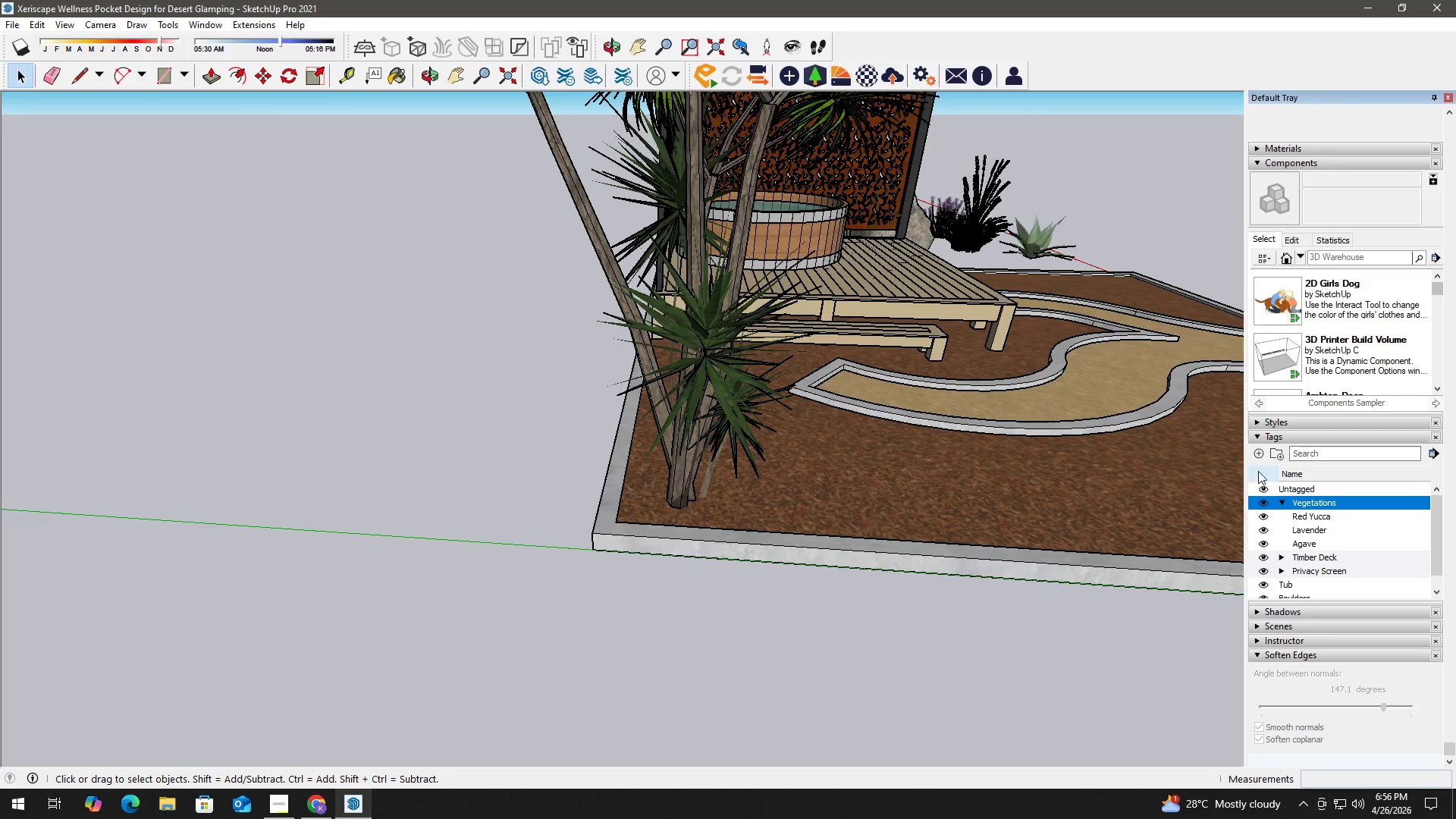 
left_click([1256, 455])
 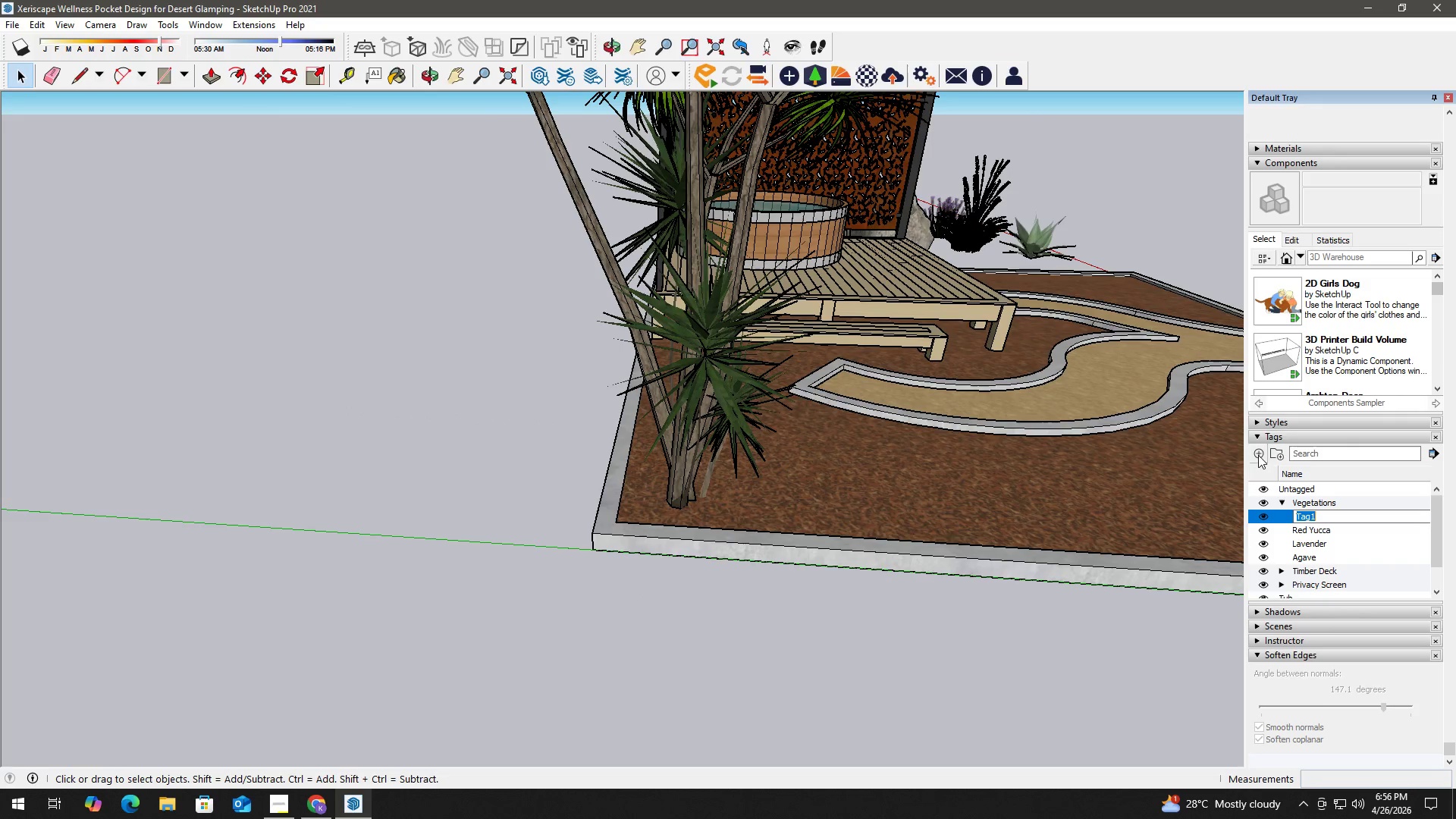 
type(Yucca)
 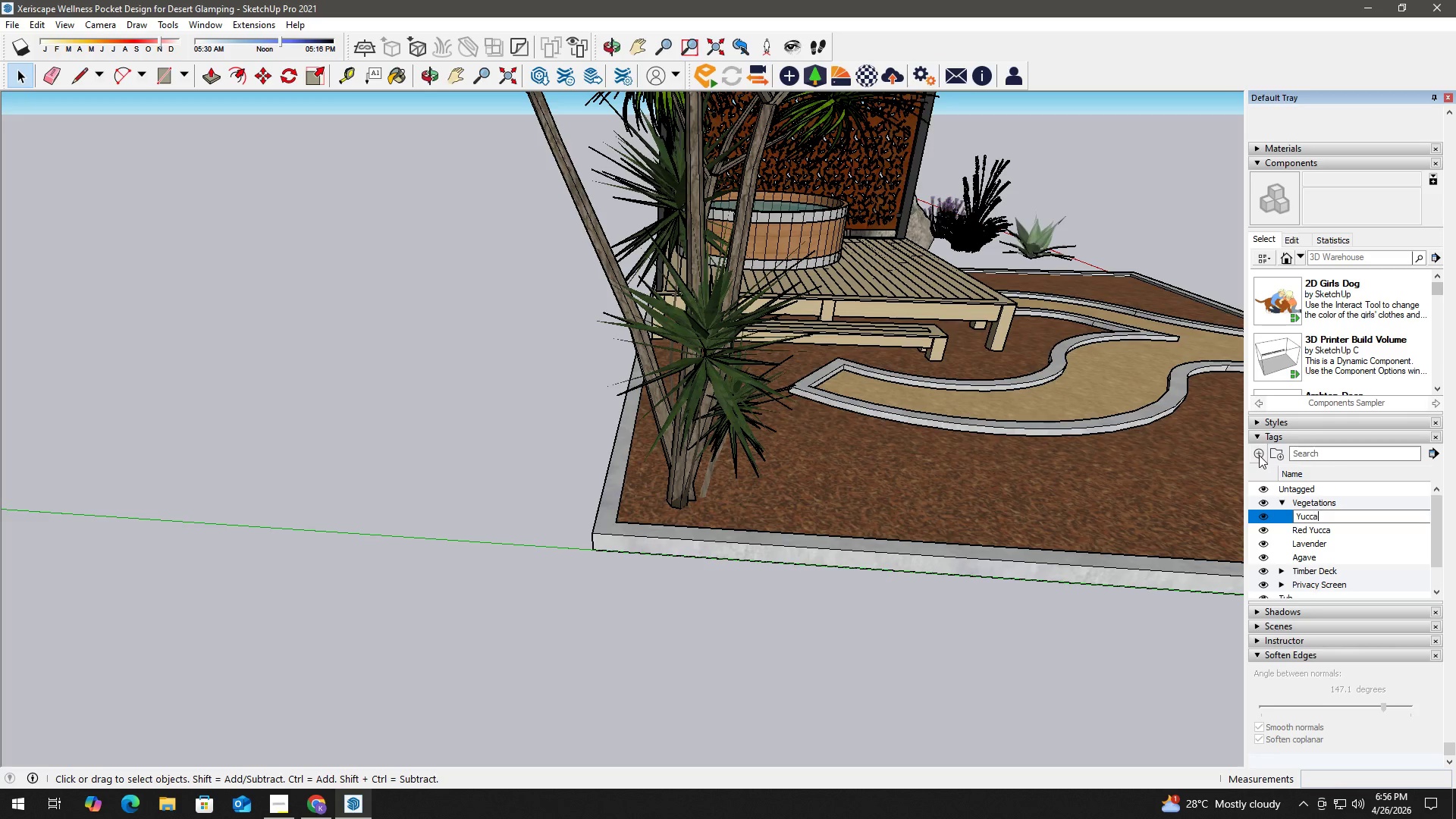 
key(Enter)
 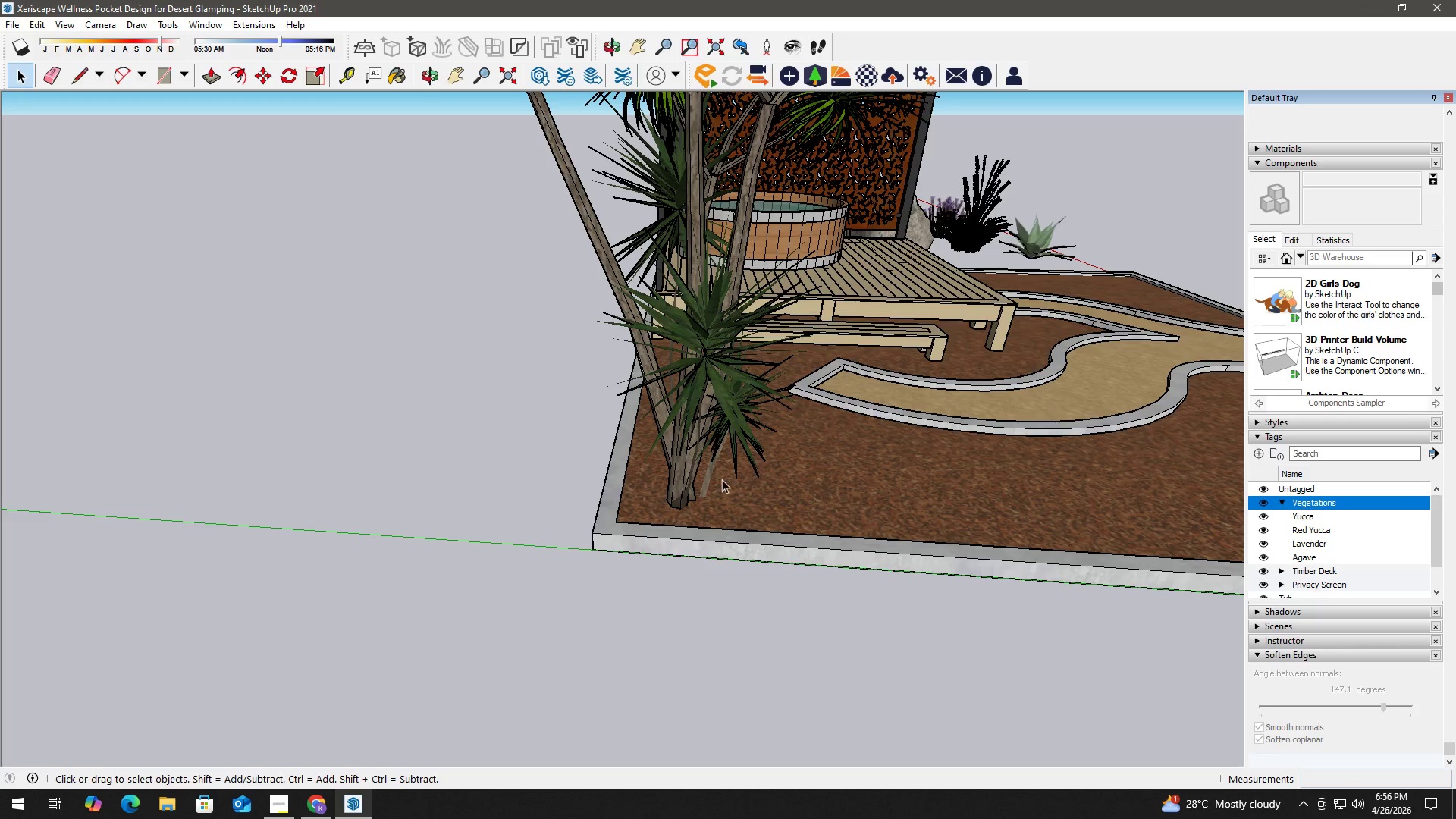 
left_click([668, 477])
 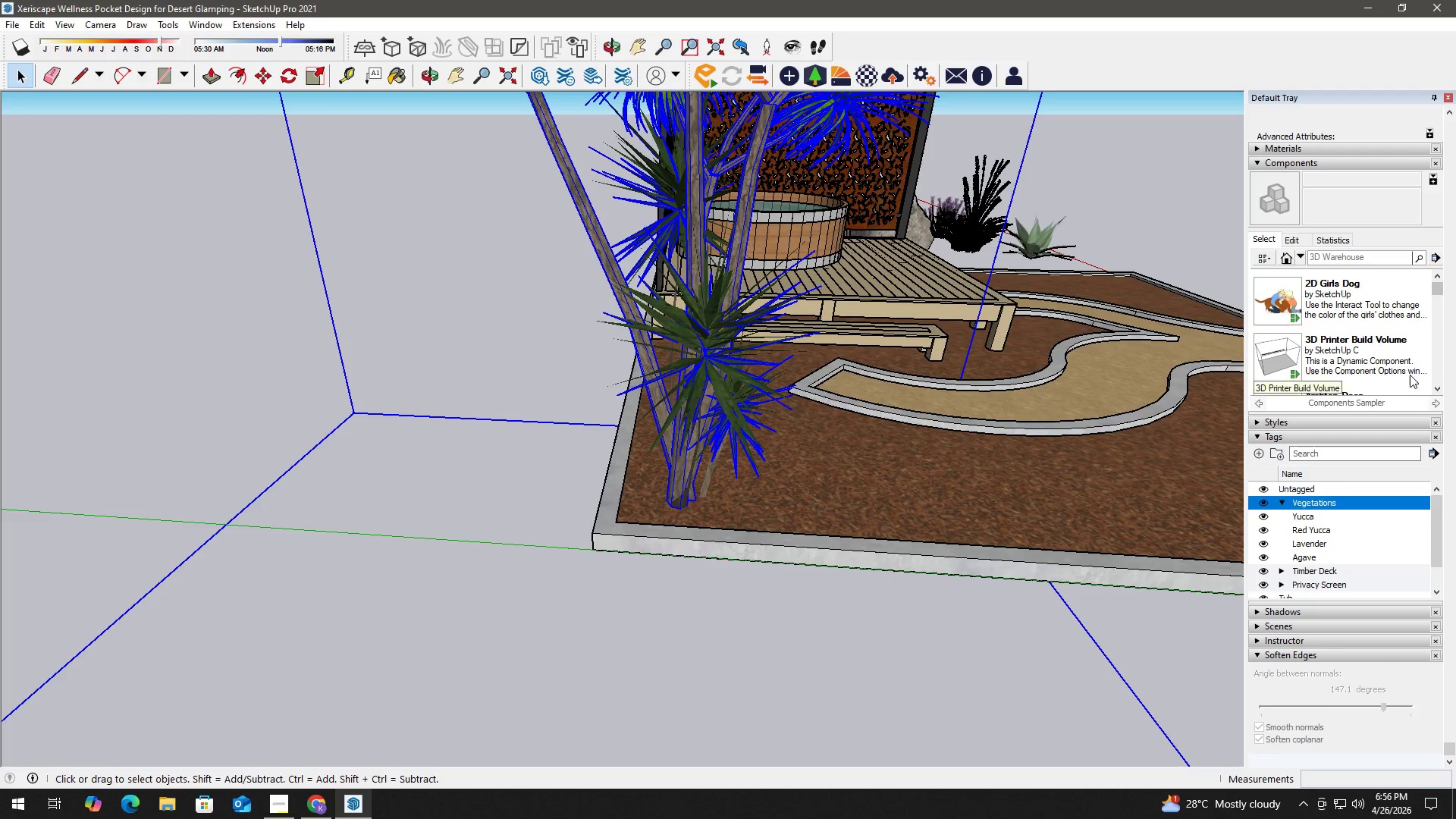 
scroll: coordinate [1417, 355], scroll_direction: up, amount: 4.0
 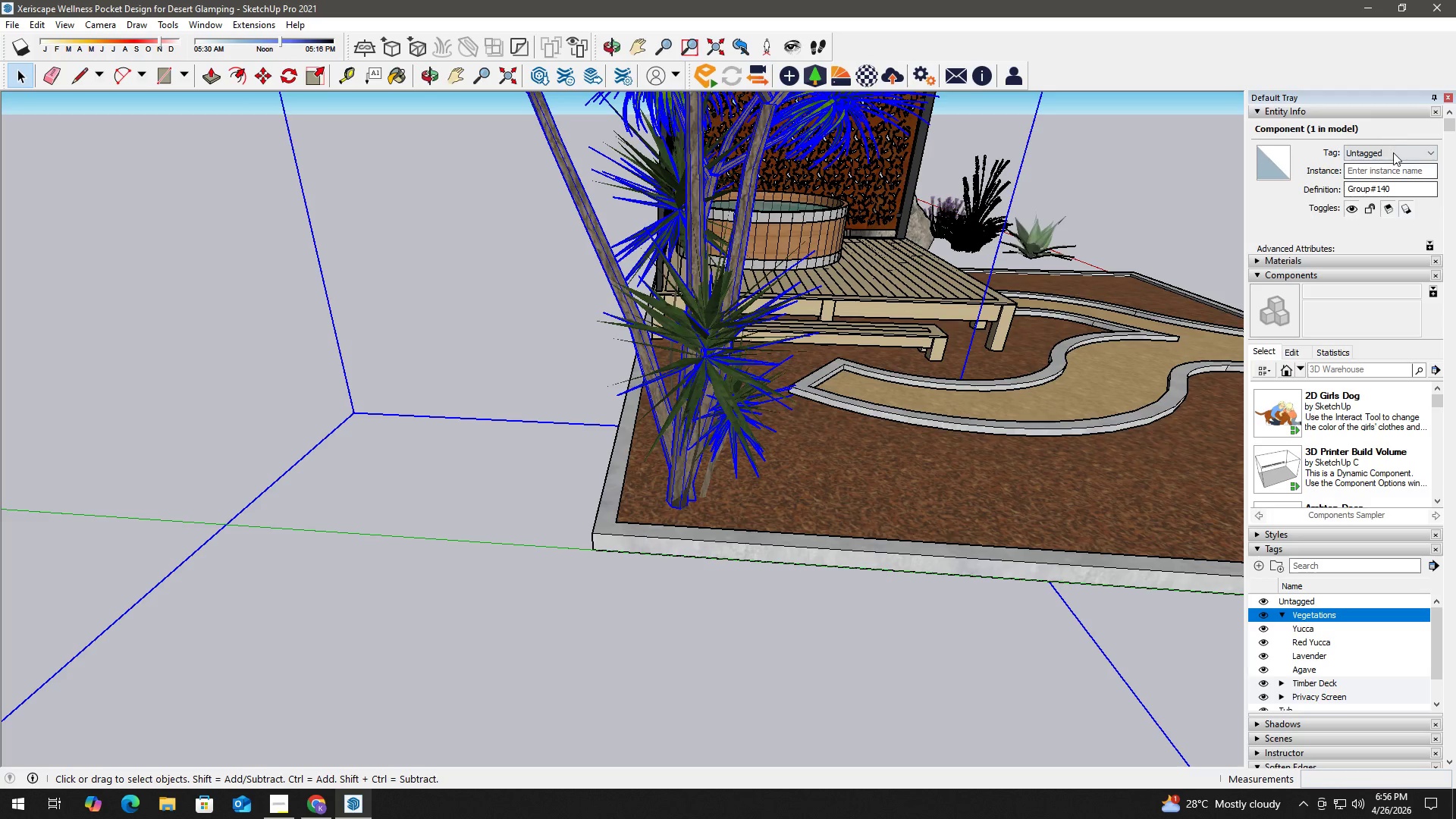 
left_click([1394, 153])
 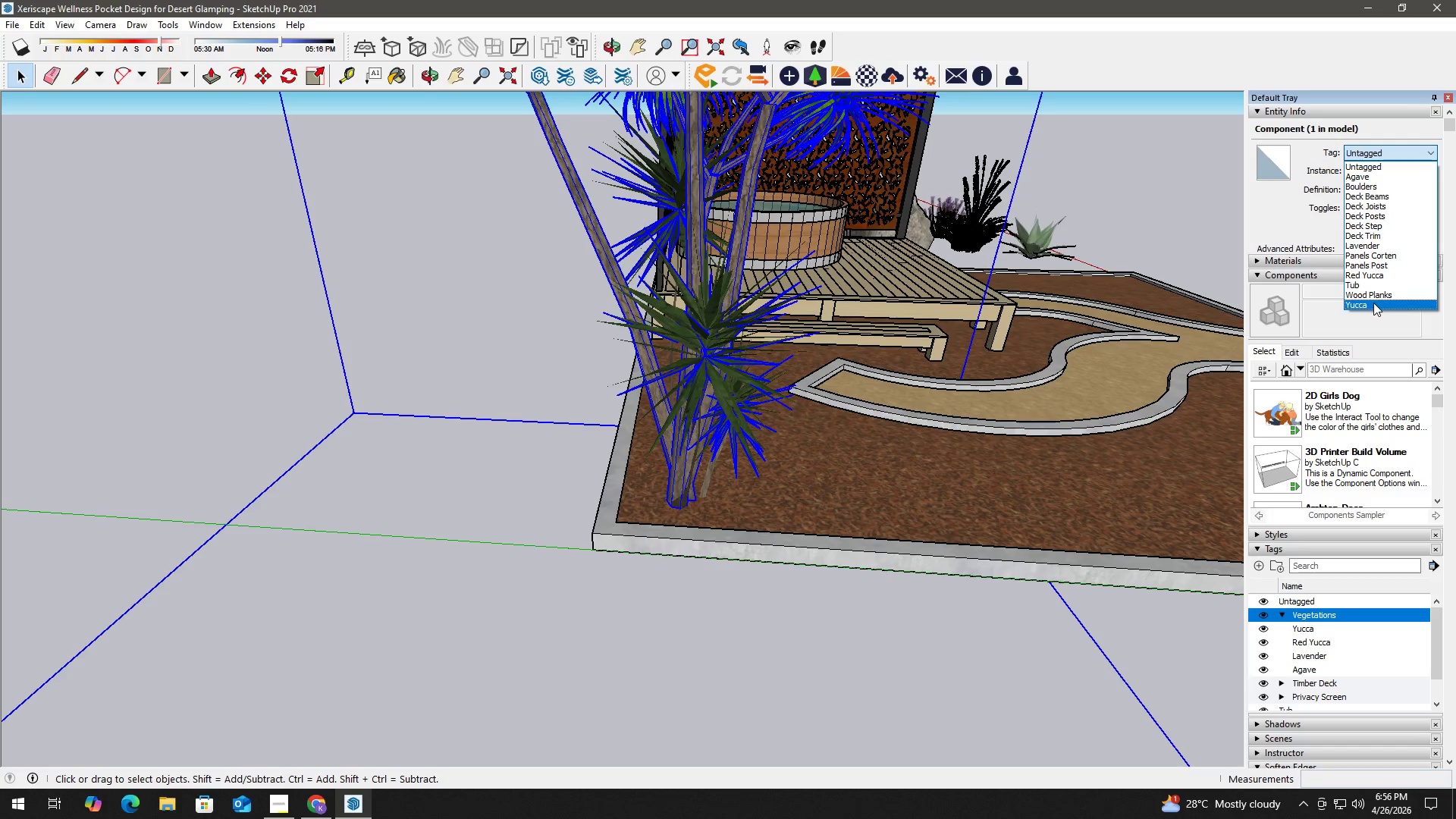 
left_click([1373, 303])
 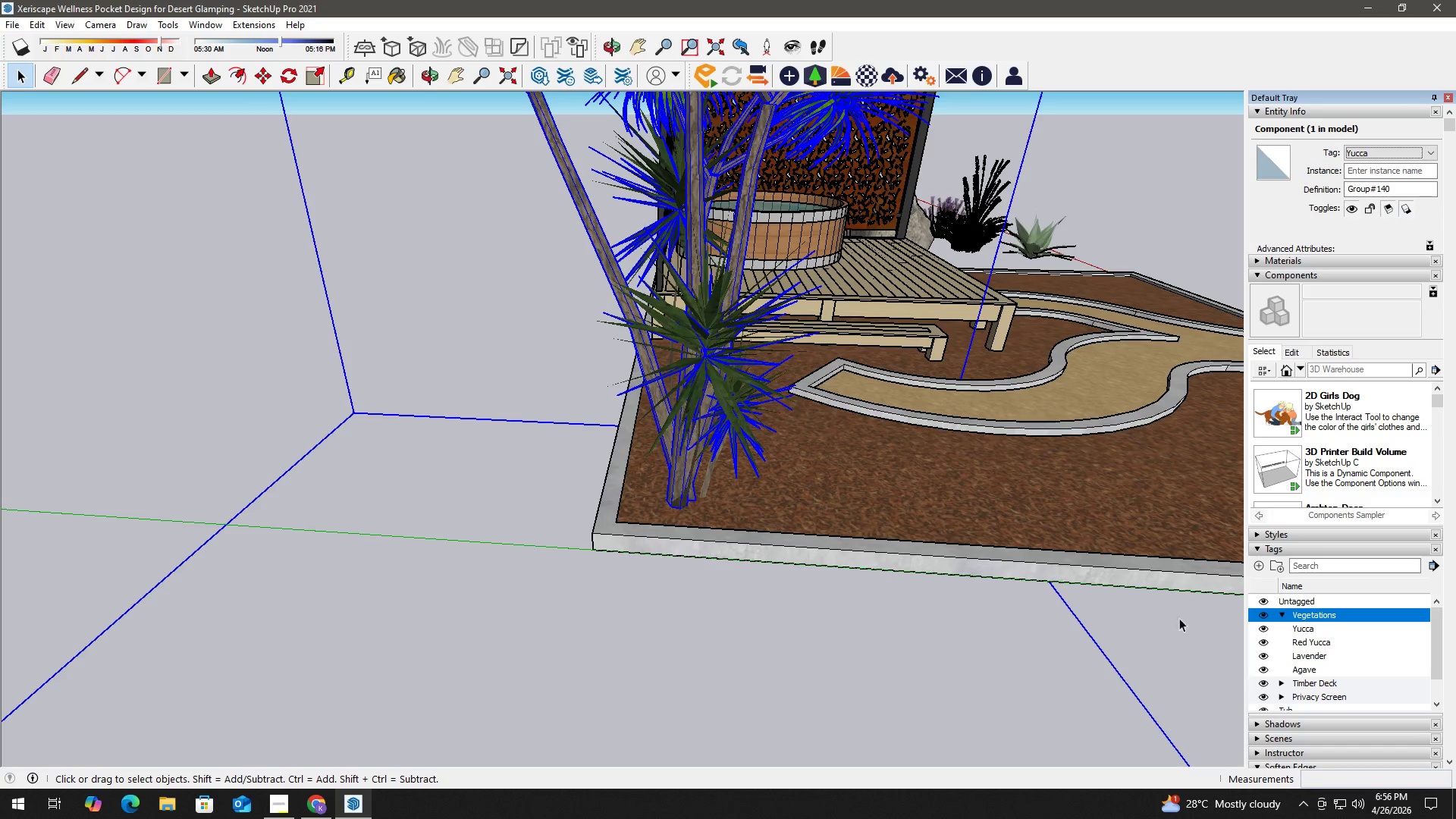 
left_click([1179, 648])
 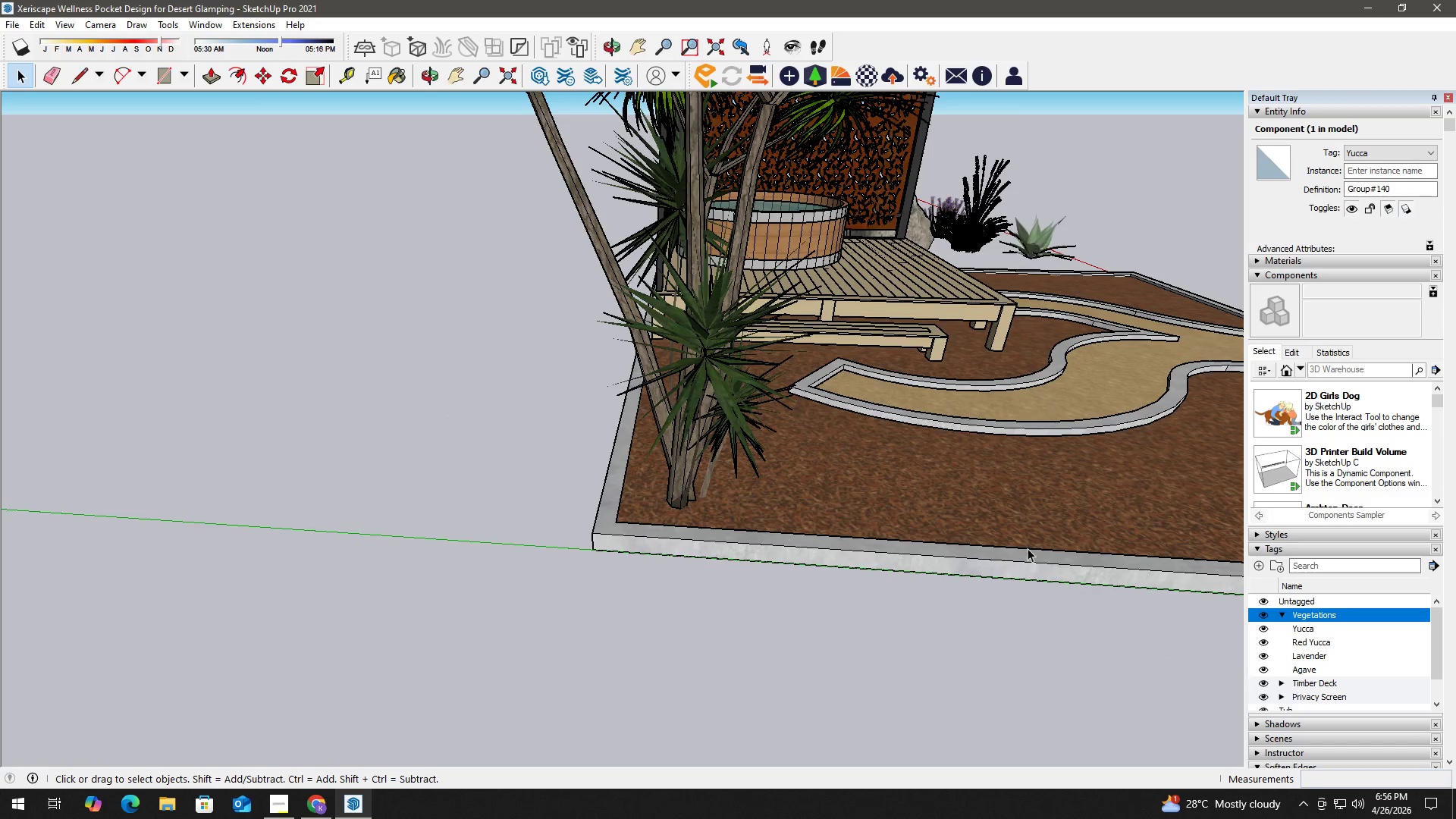 
key(H)
 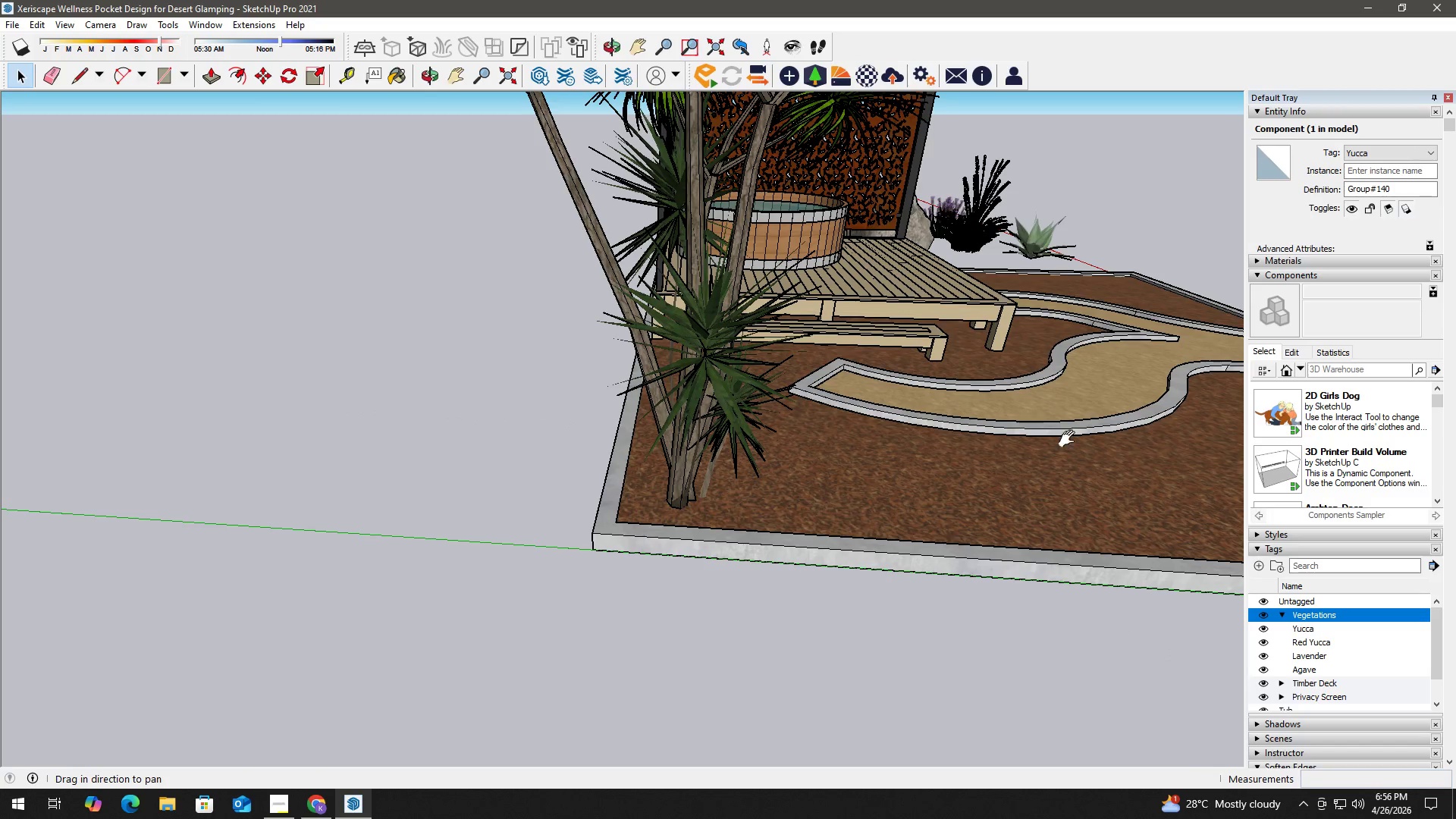 
left_click_drag(start_coordinate=[1078, 433], to_coordinate=[792, 420])
 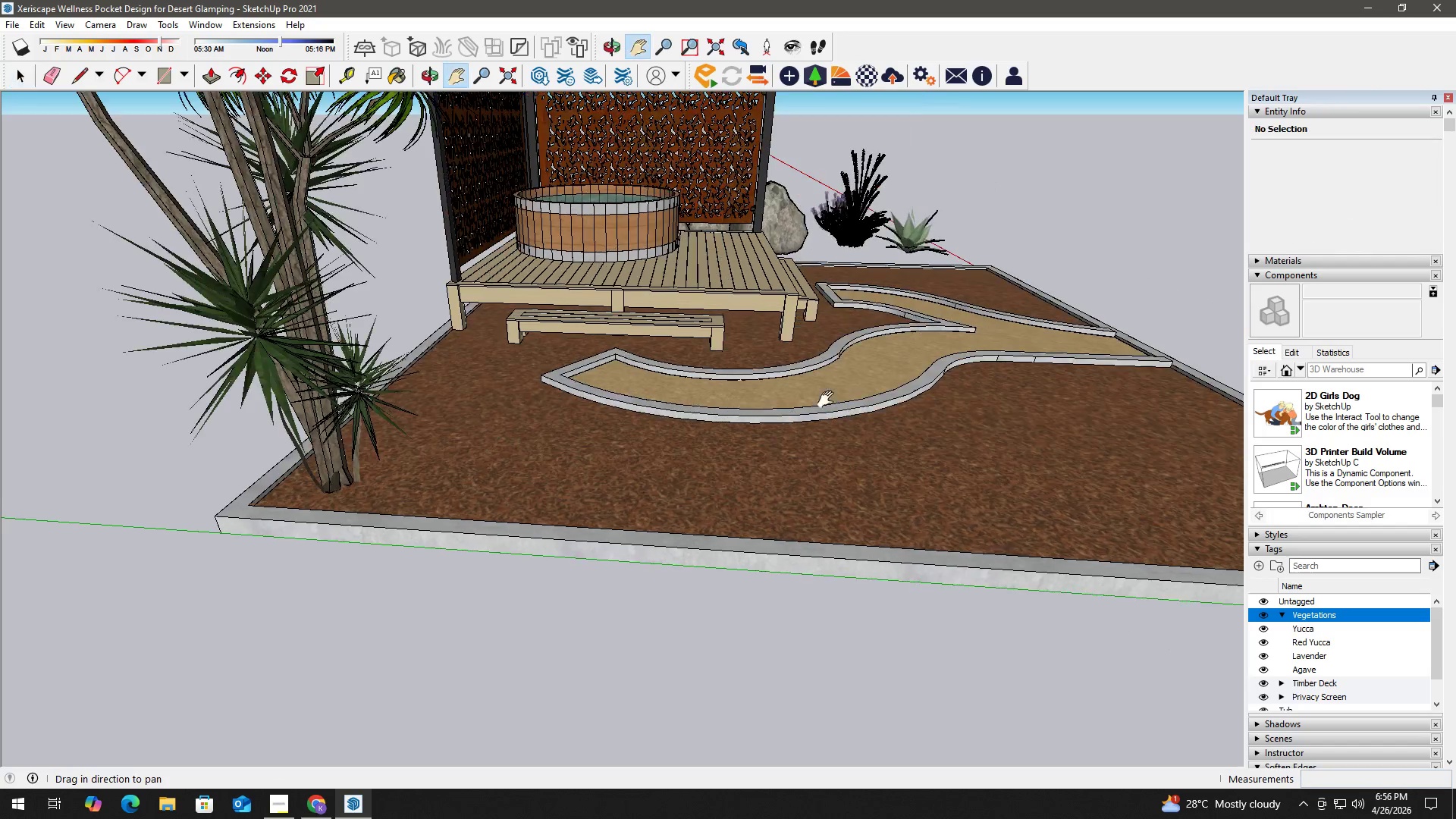 
left_click_drag(start_coordinate=[851, 391], to_coordinate=[421, 511])
 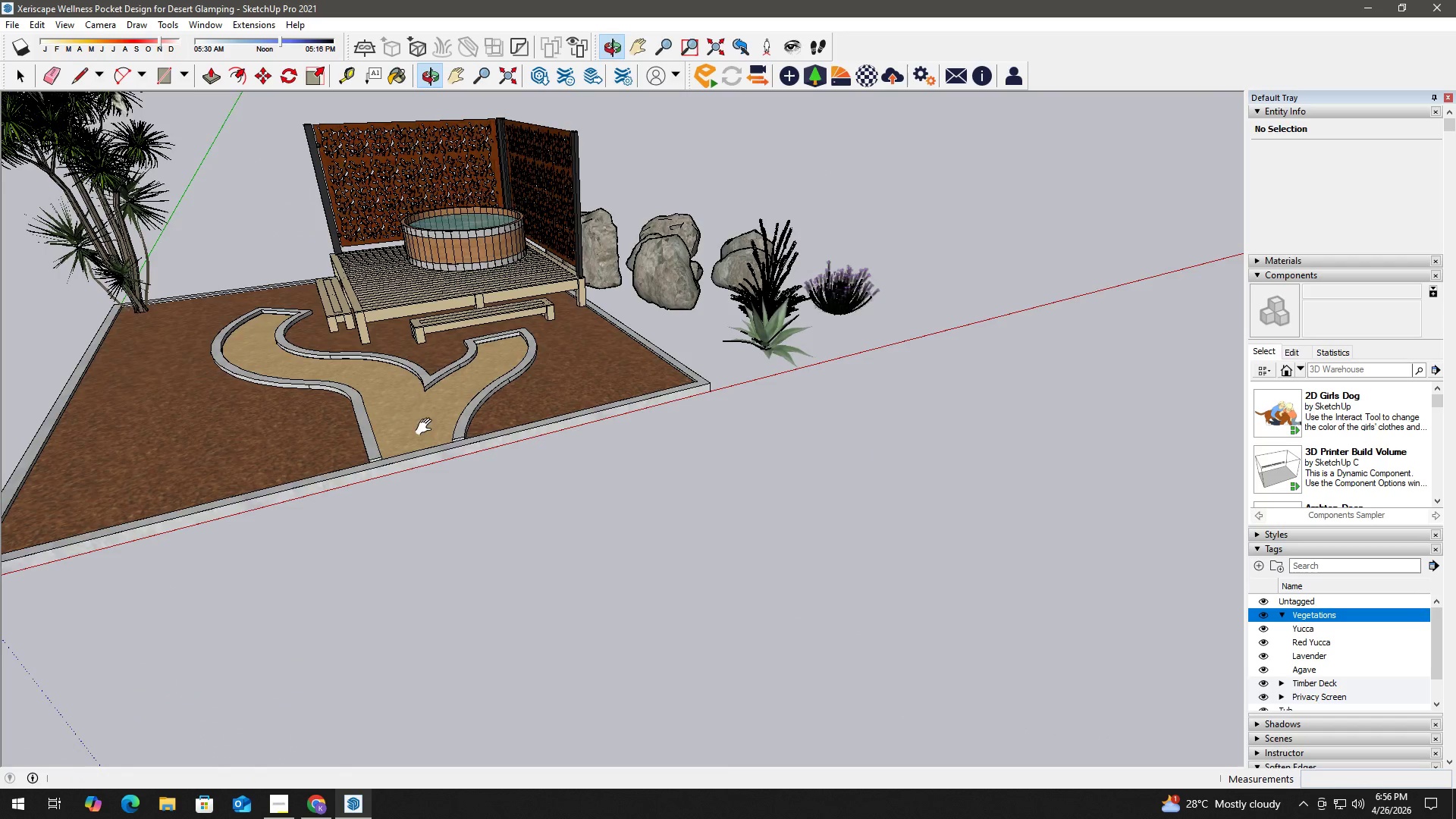 
key(Space)
 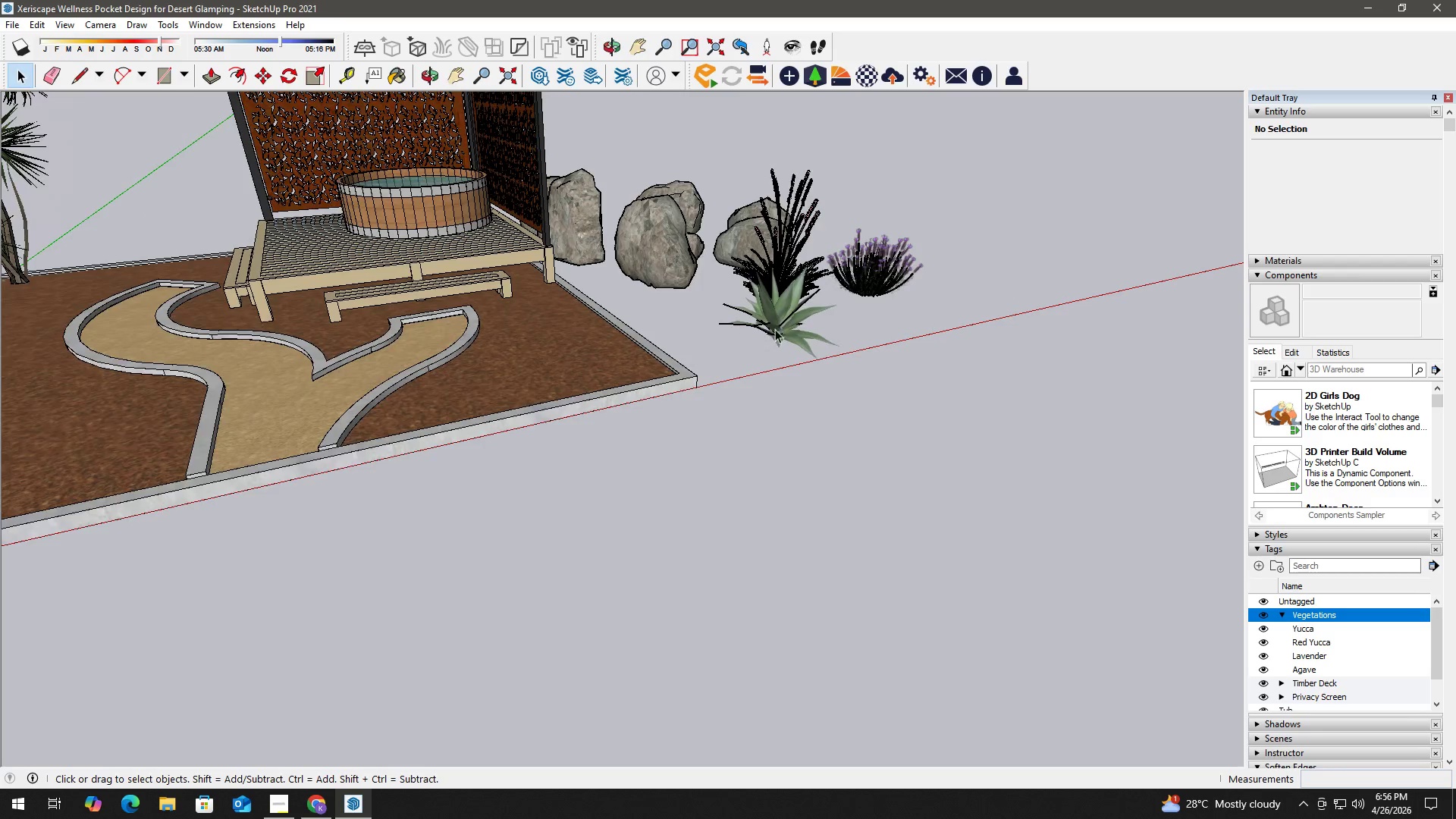 
left_click([775, 329])
 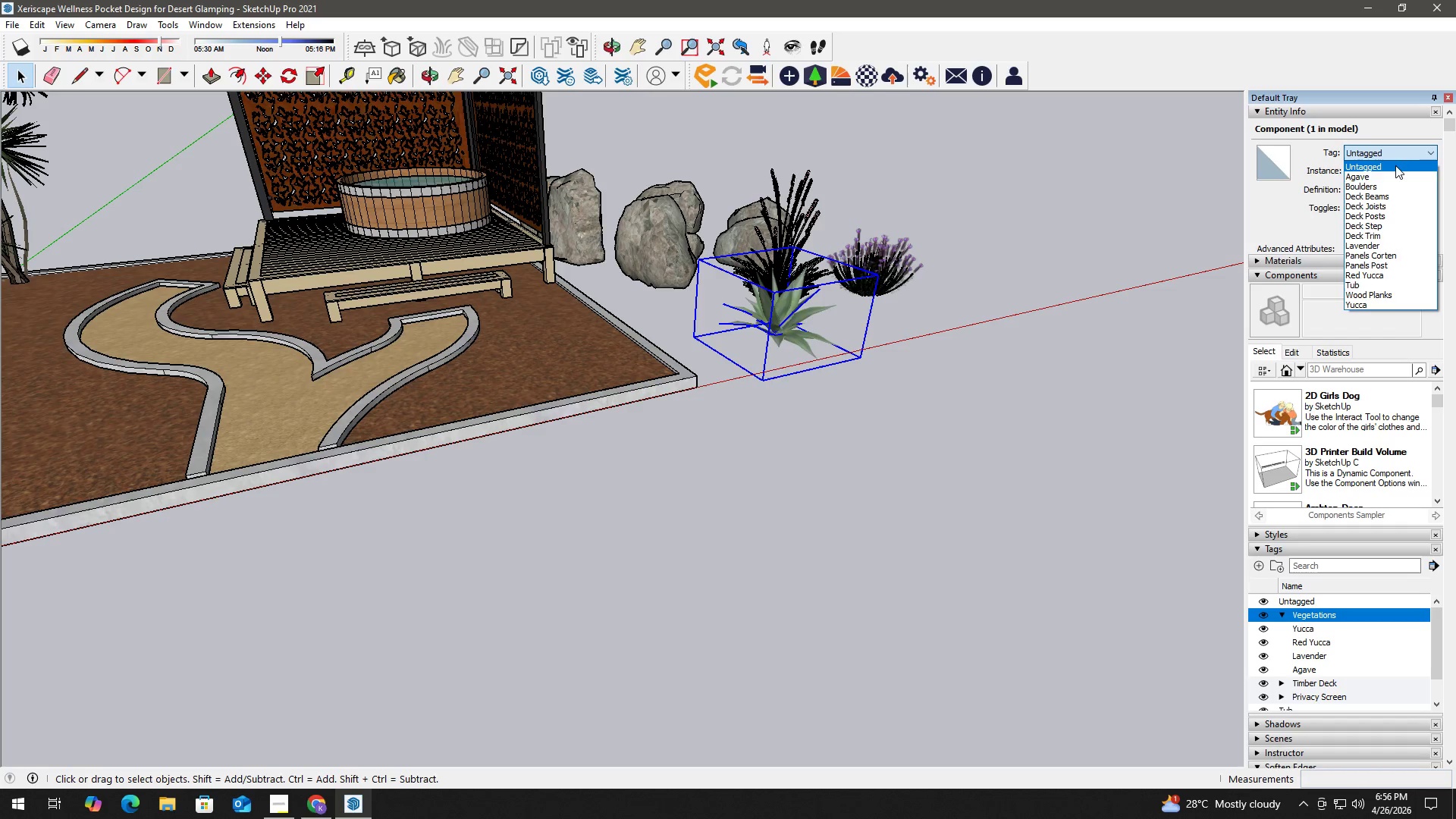 
scroll: coordinate [734, 399], scroll_direction: up, amount: 3.0
 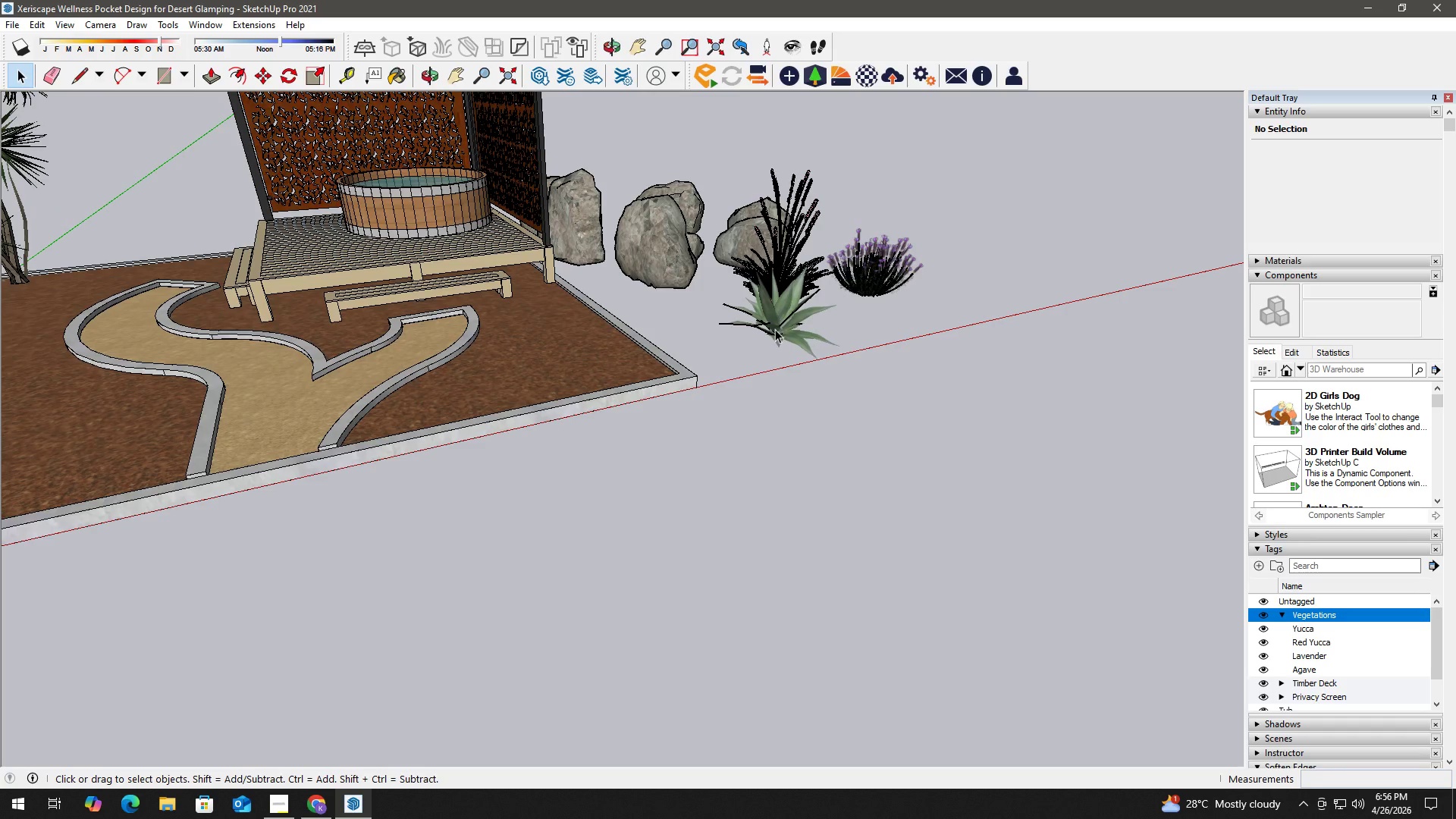 
left_click([1385, 174])
 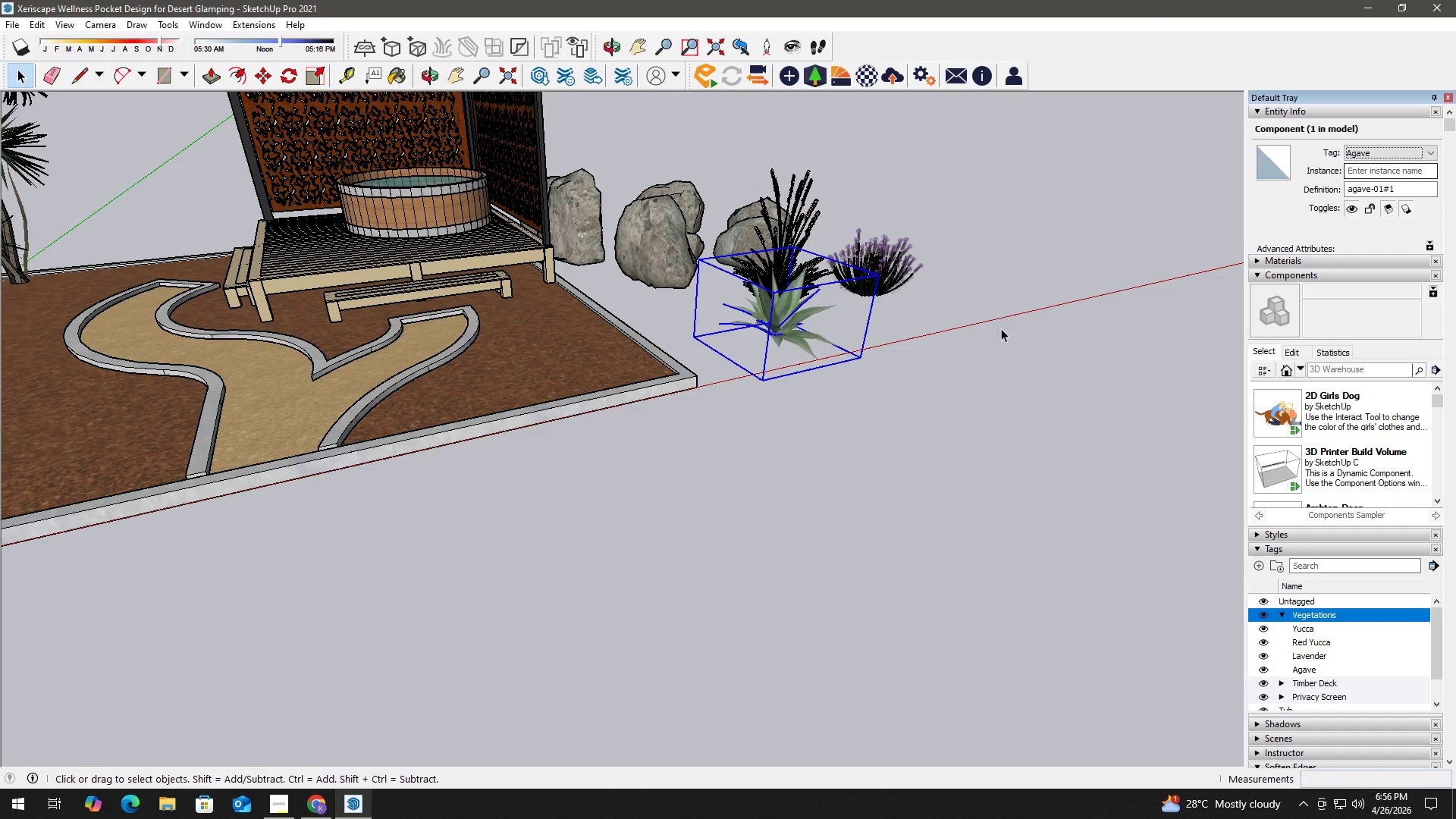 
left_click([1006, 363])
 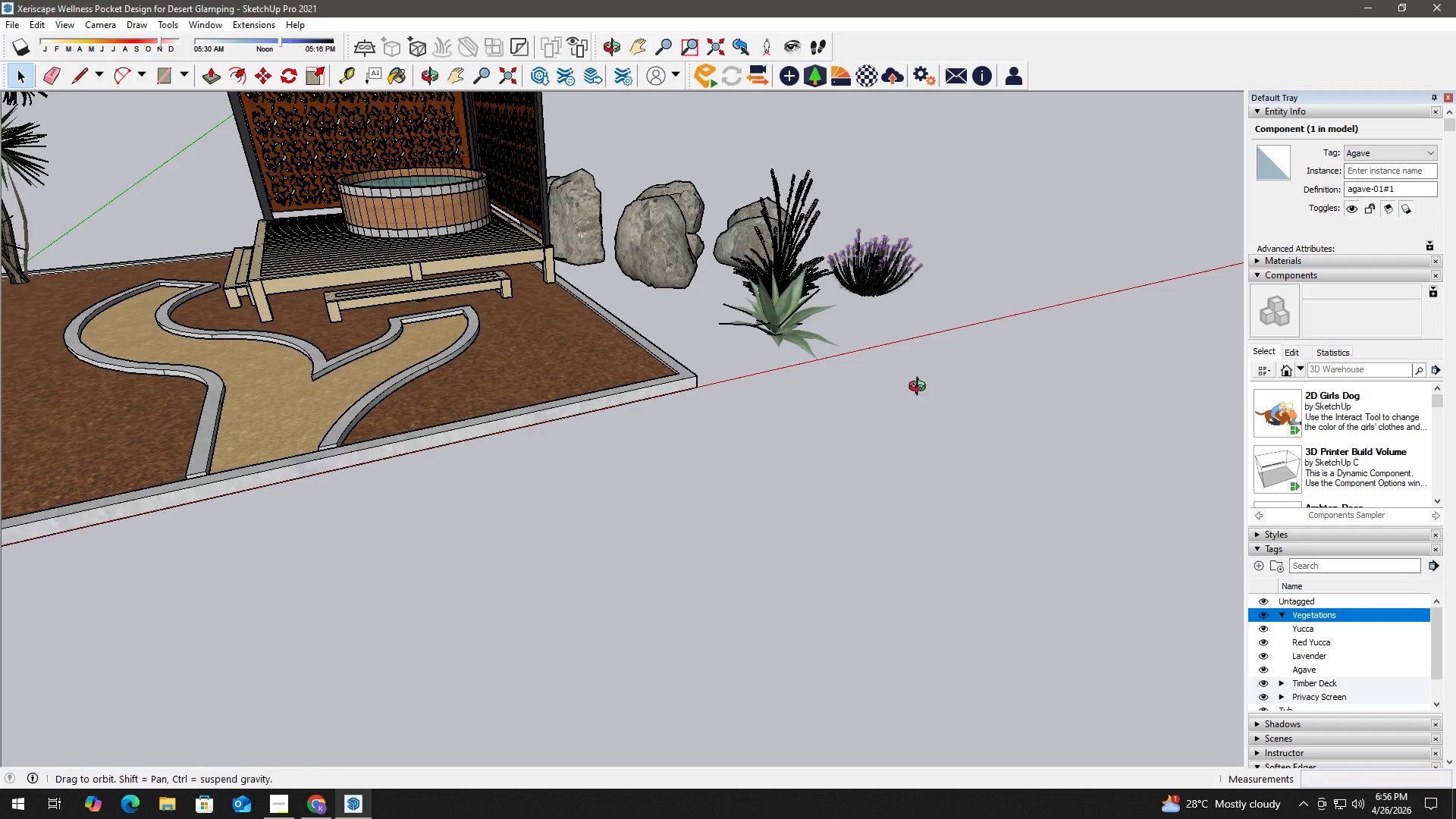 
key(H)
 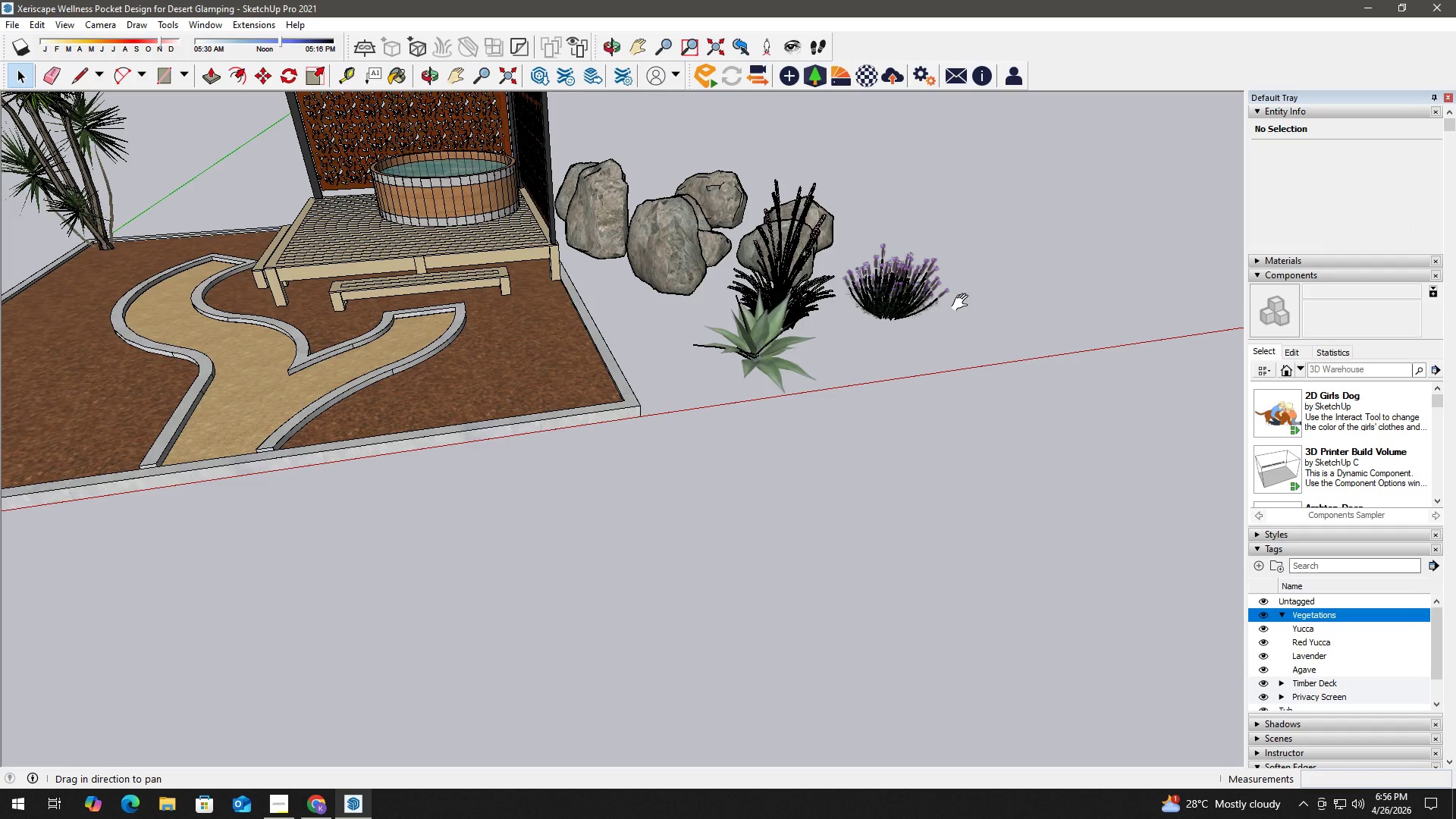 
left_click_drag(start_coordinate=[968, 300], to_coordinate=[791, 438])
 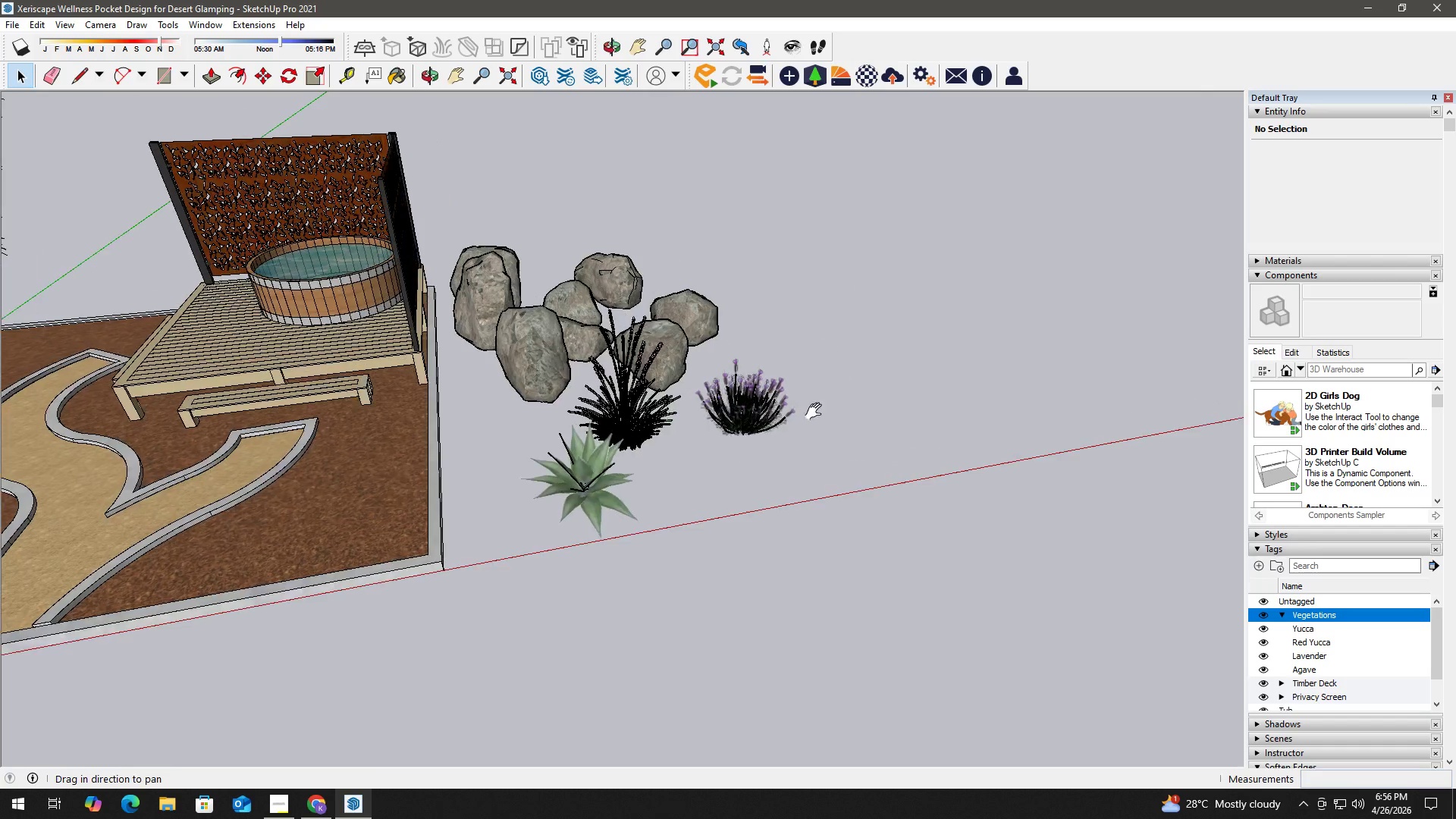 
key(Space)
 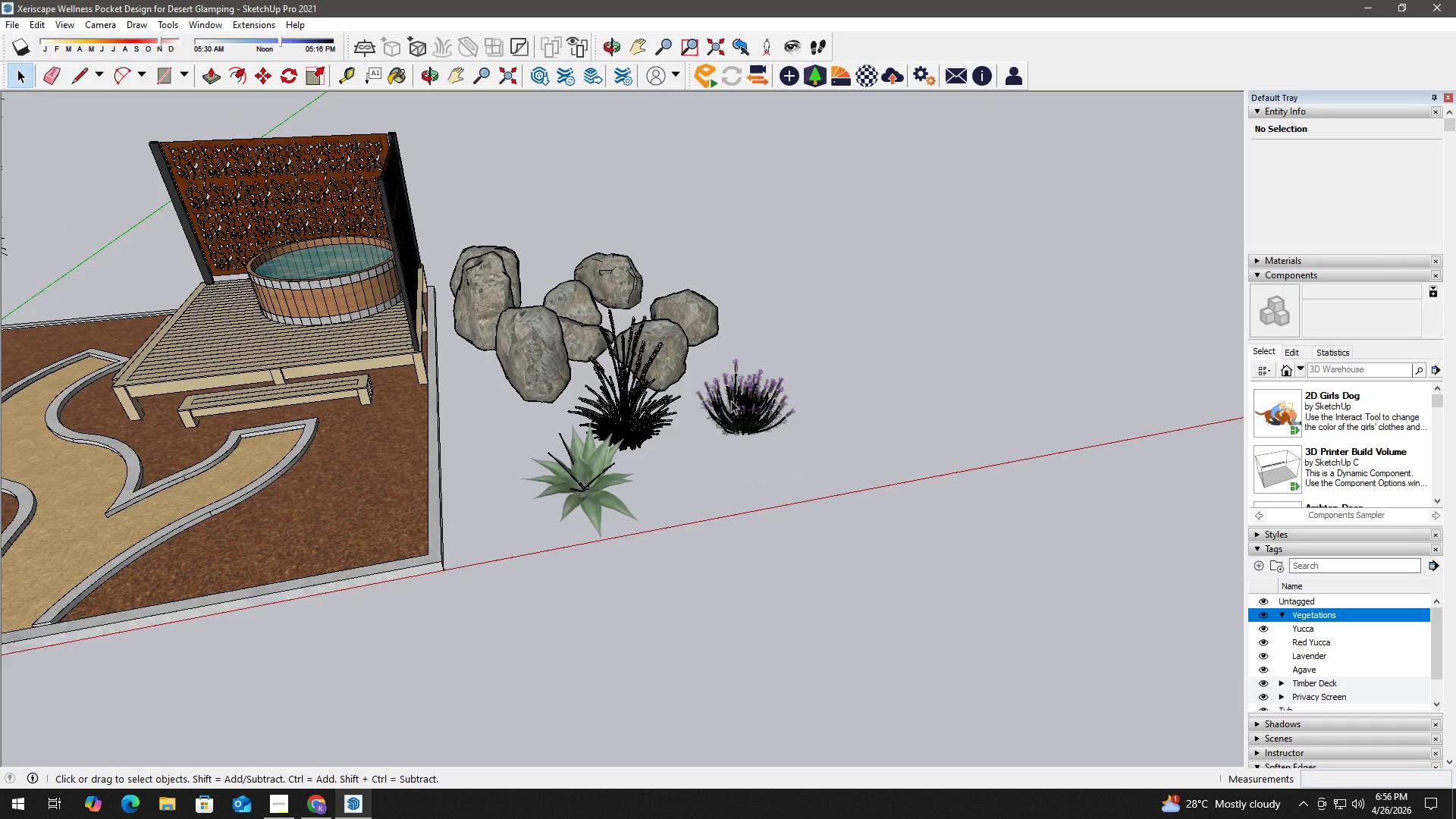 
left_click([731, 400])
 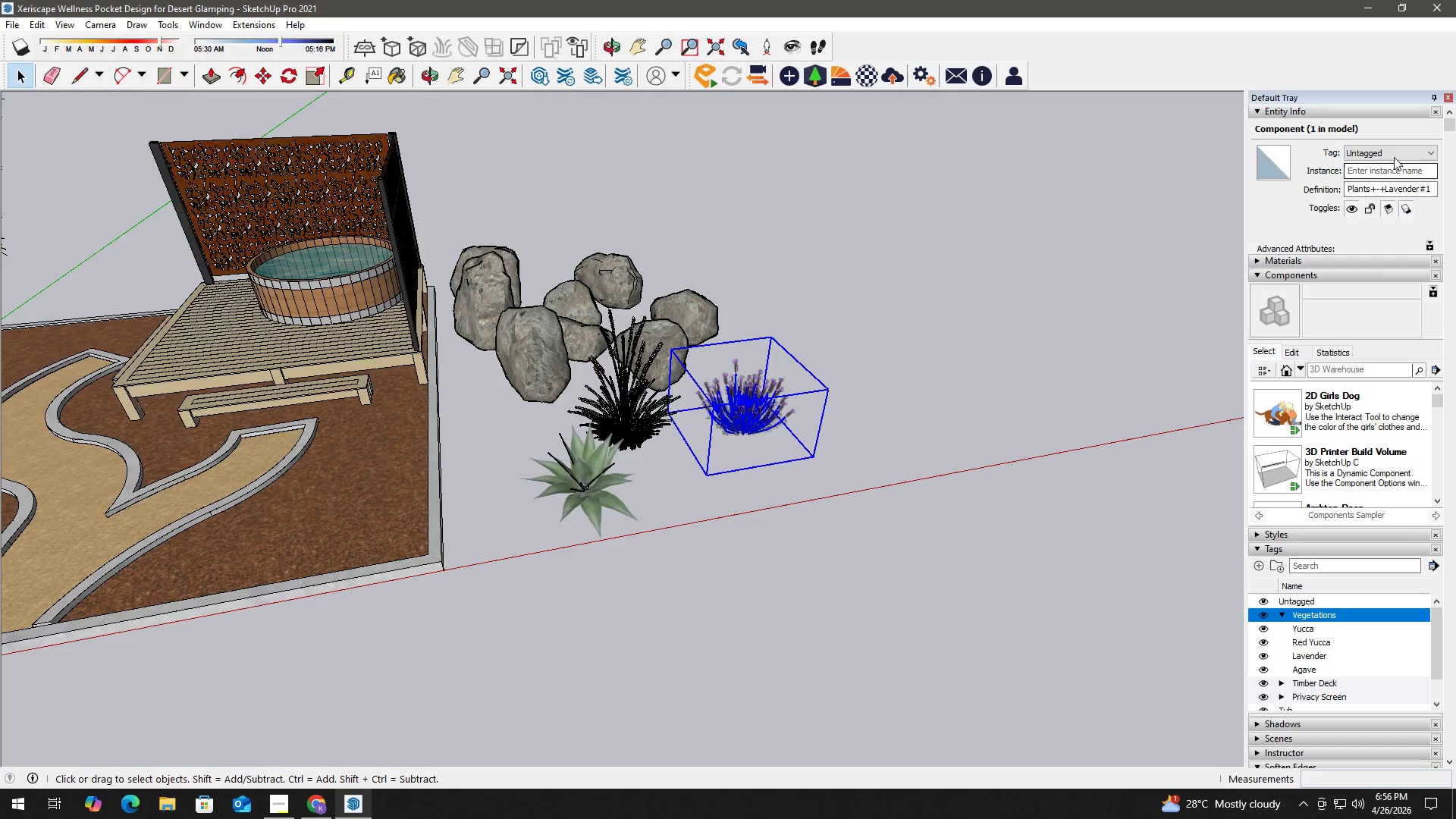 
left_click([1398, 152])
 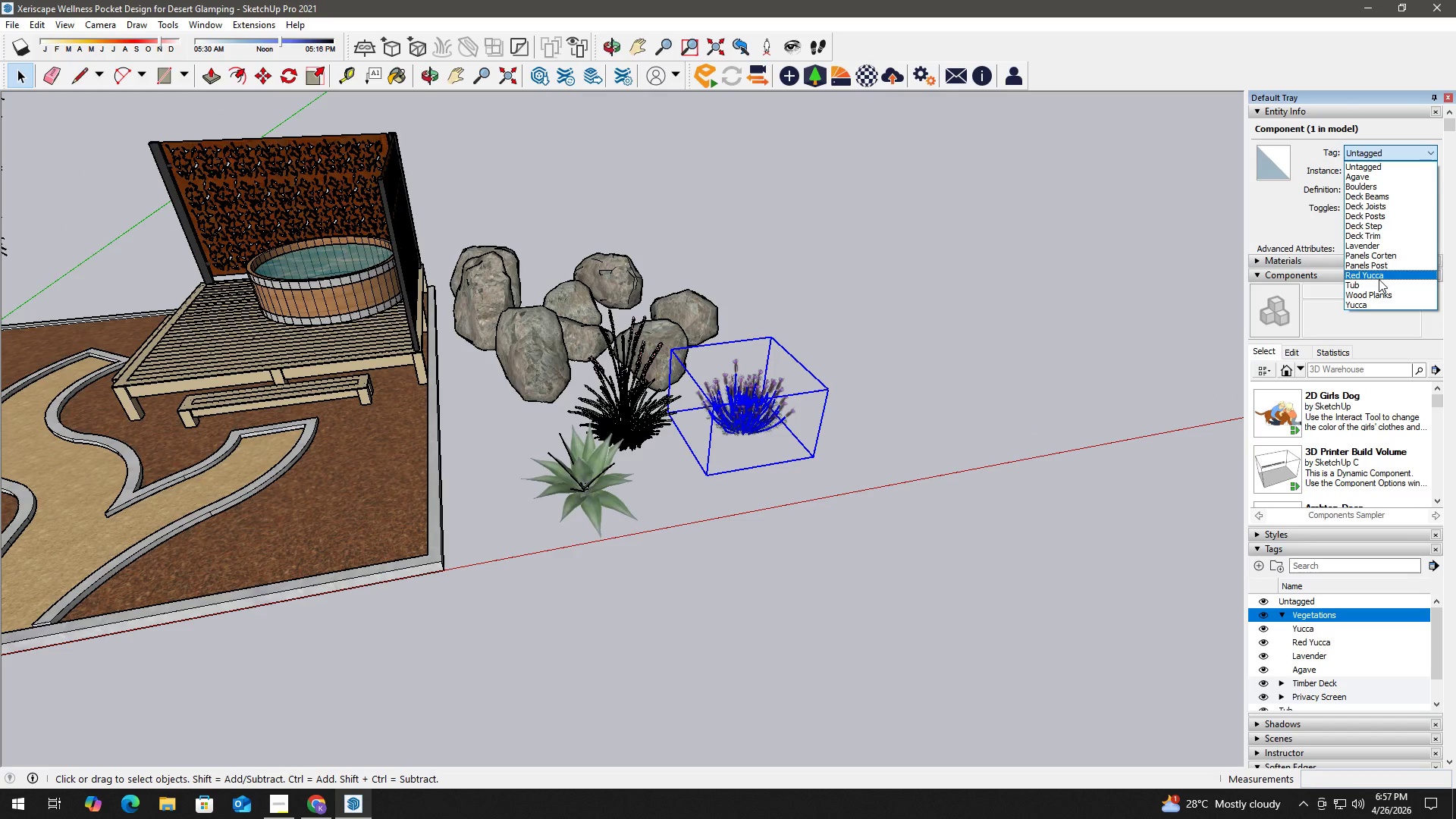 
left_click([1384, 245])
 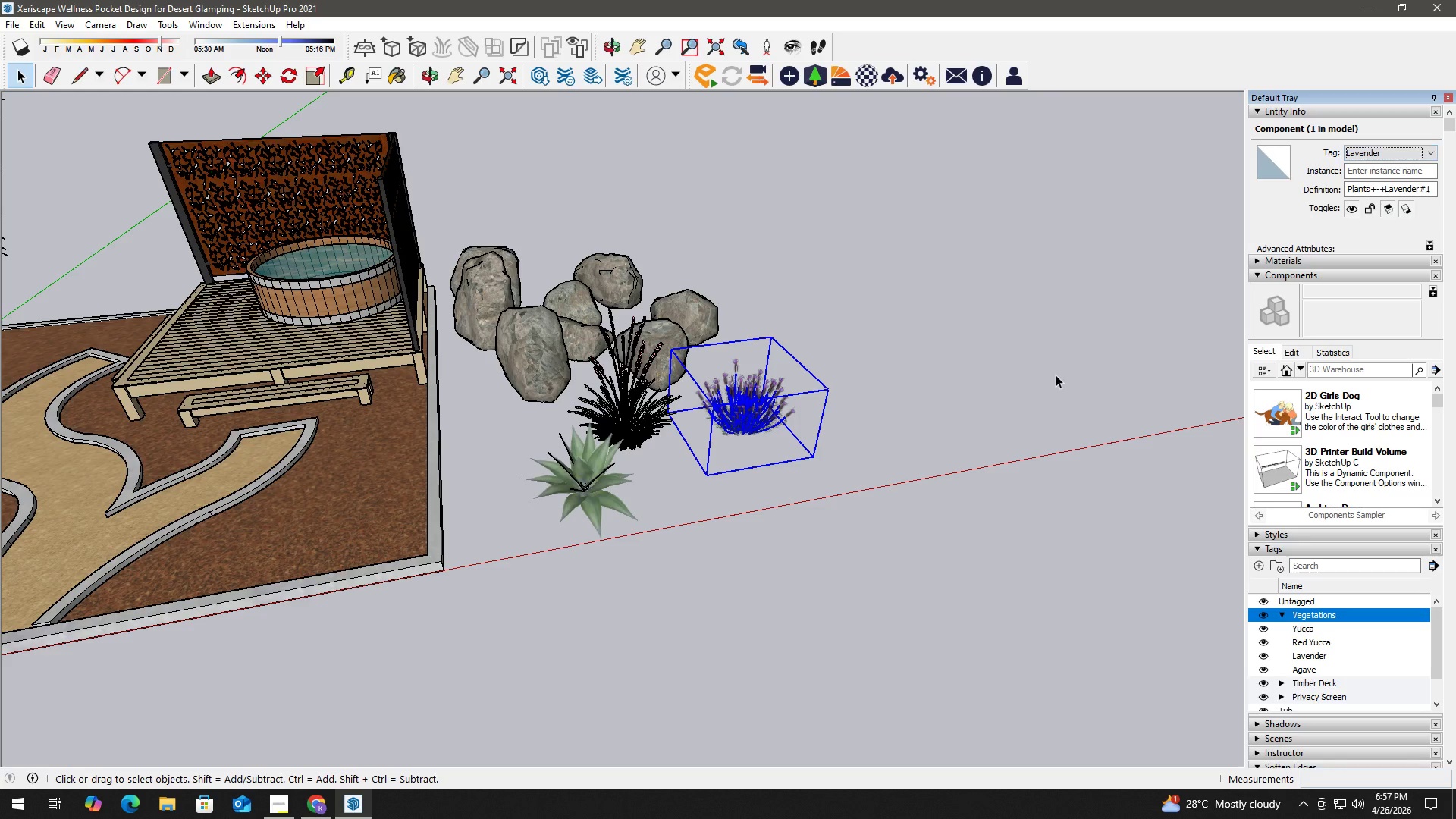 
left_click([1054, 375])
 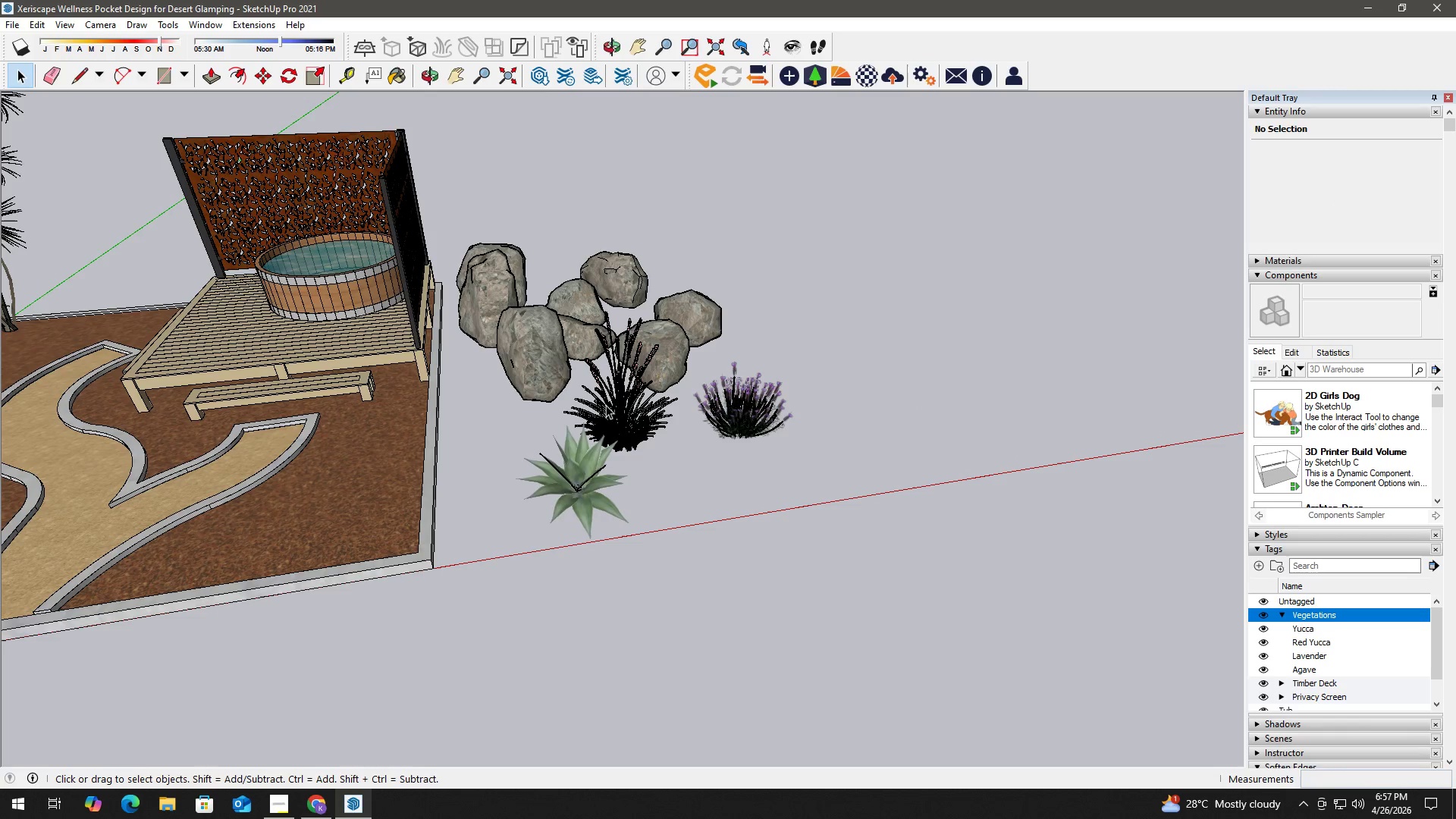 
left_click([600, 417])
 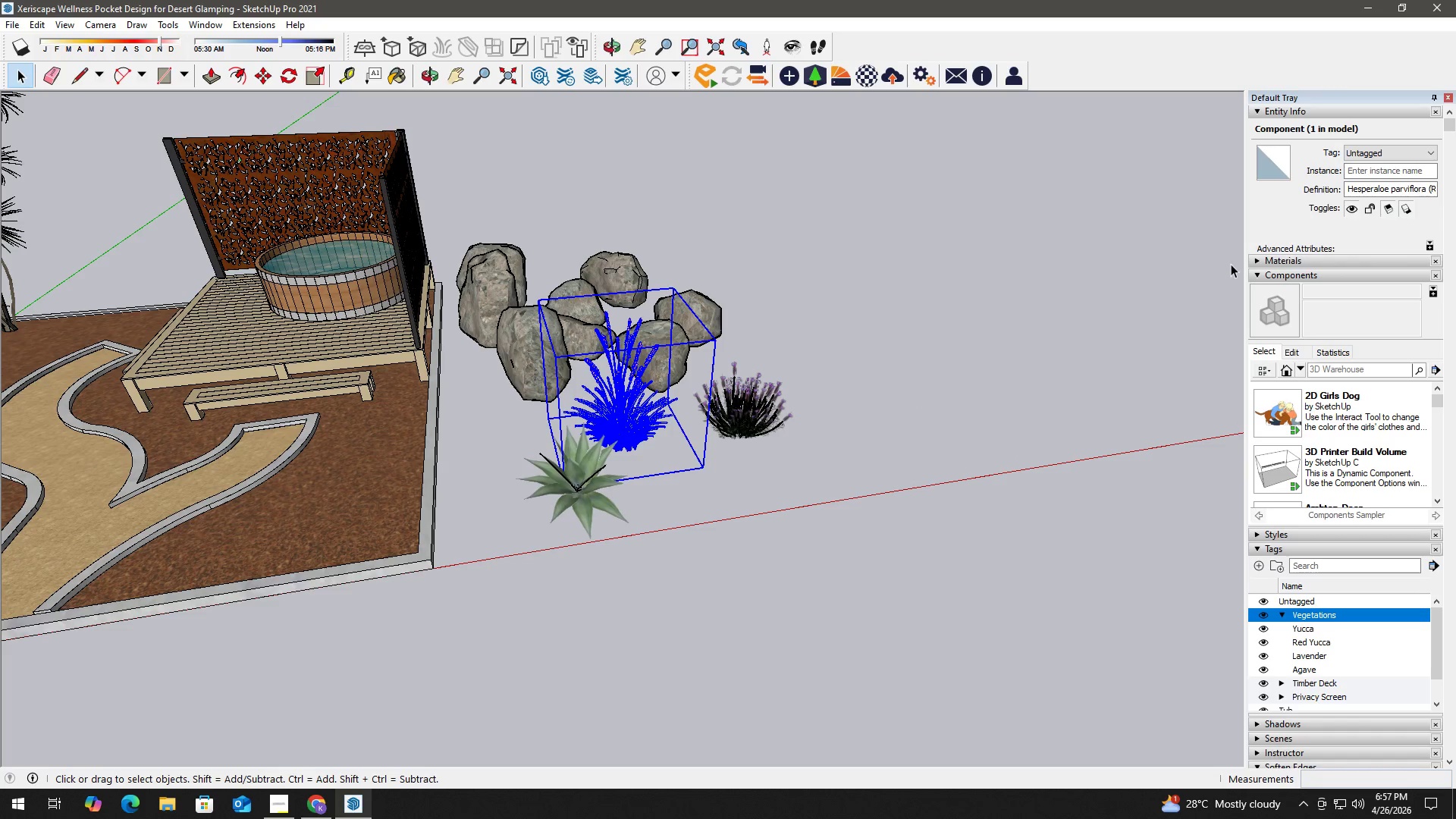 
mouse_move([1382, 176])
 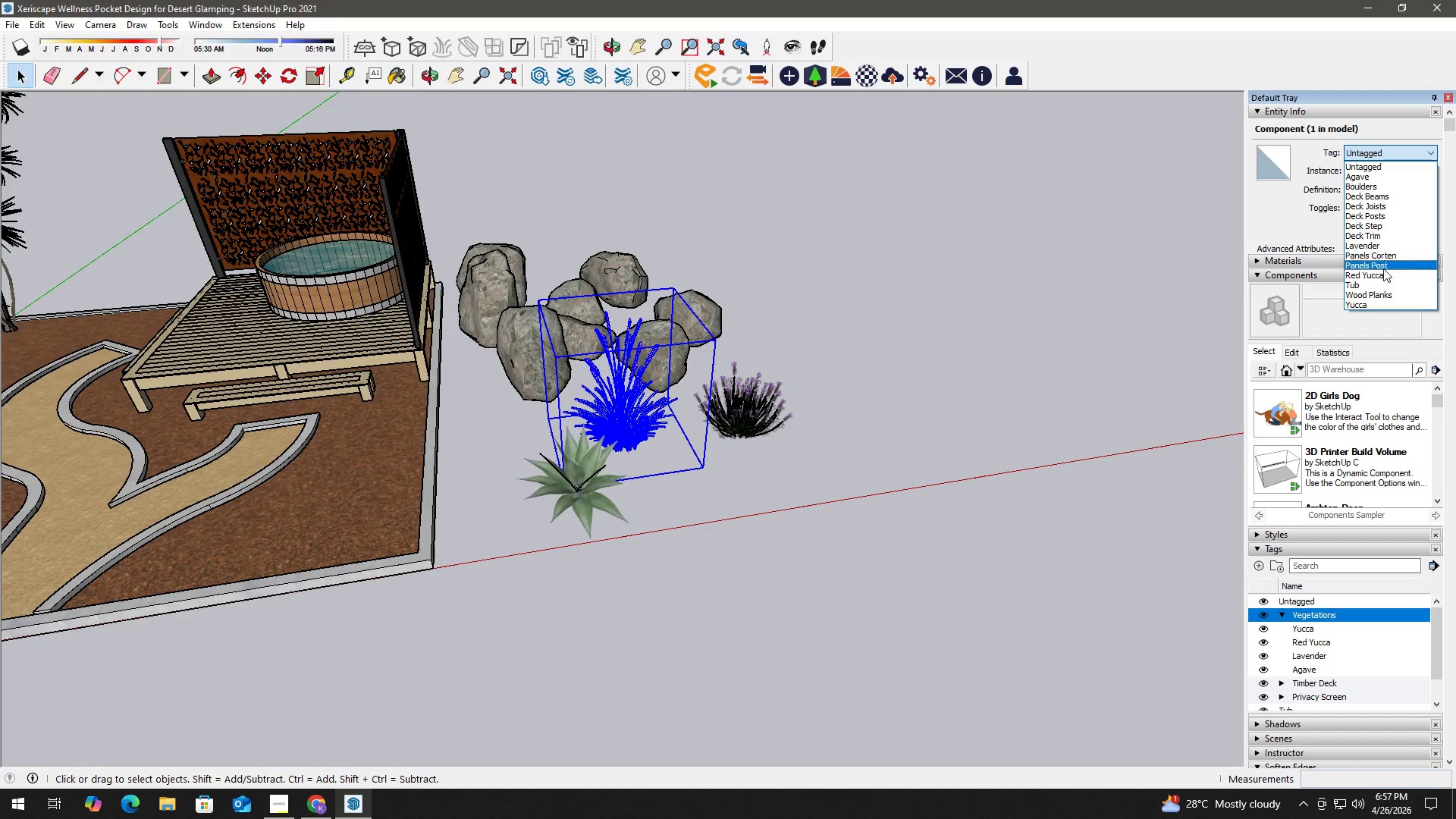 
left_click([1382, 273])
 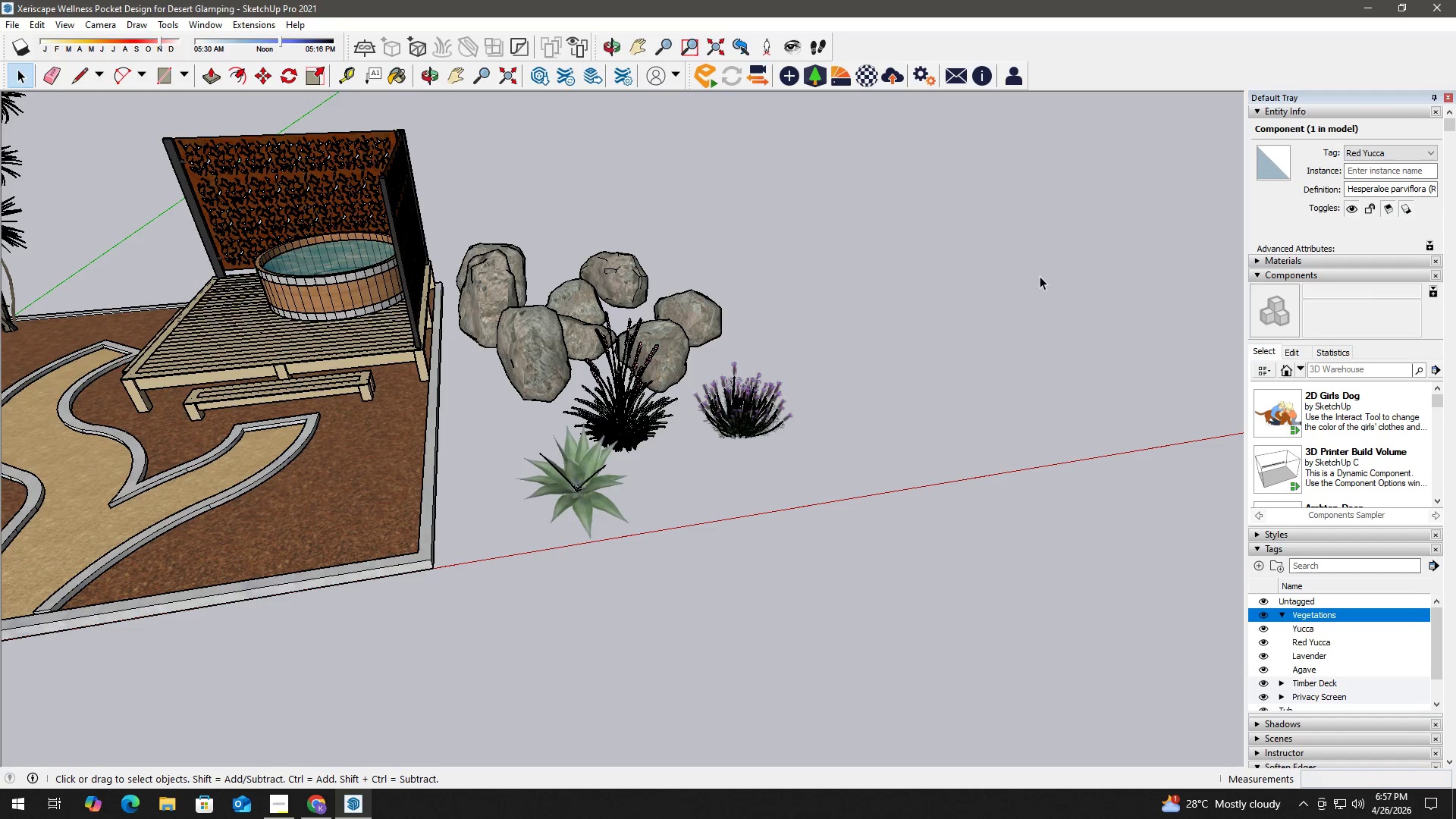 
scroll: coordinate [886, 531], scroll_direction: down, amount: 15.0
 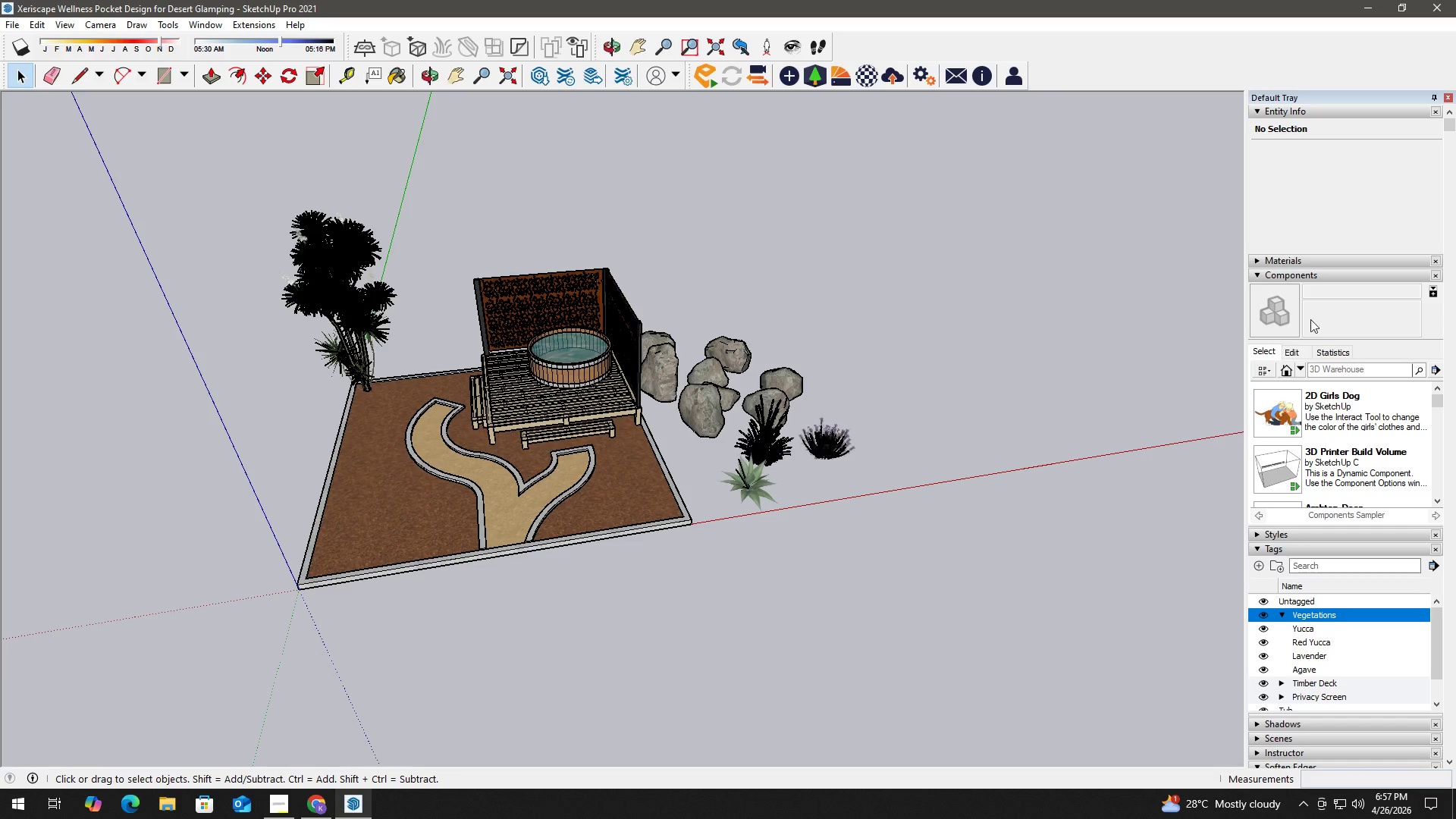 
wait(6.85)
 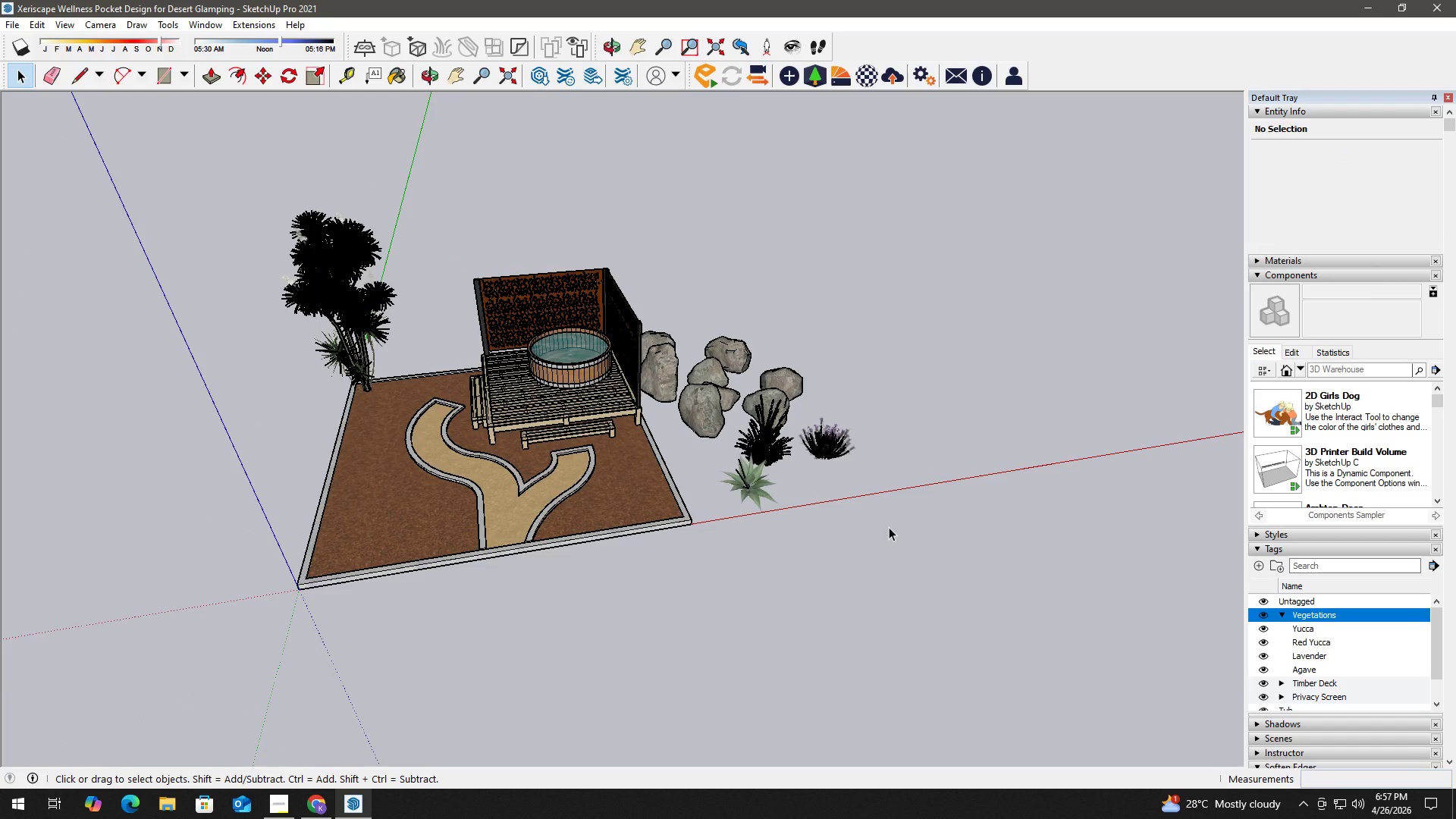 
left_click([213, 25])
 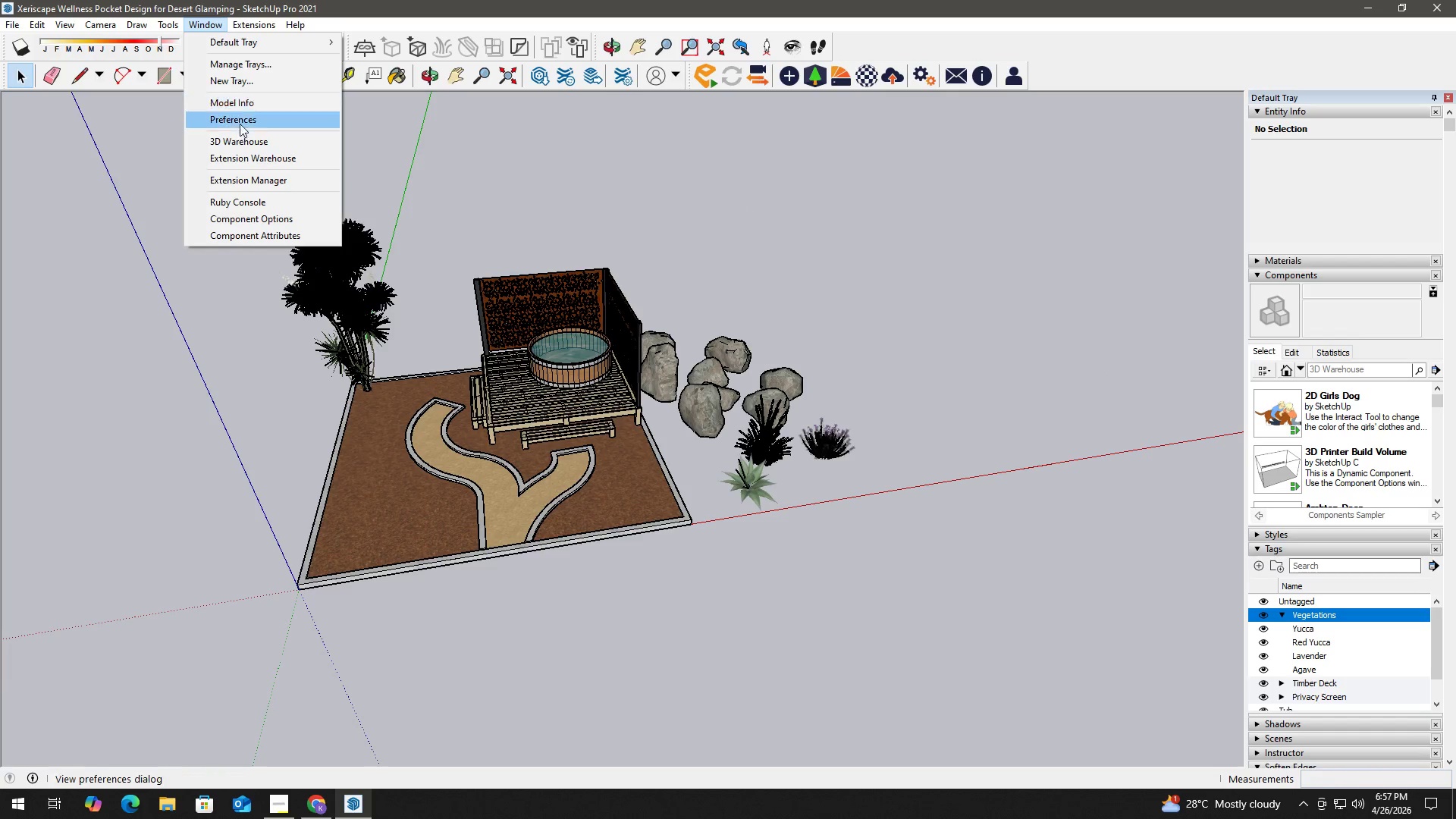 
left_click([248, 102])
 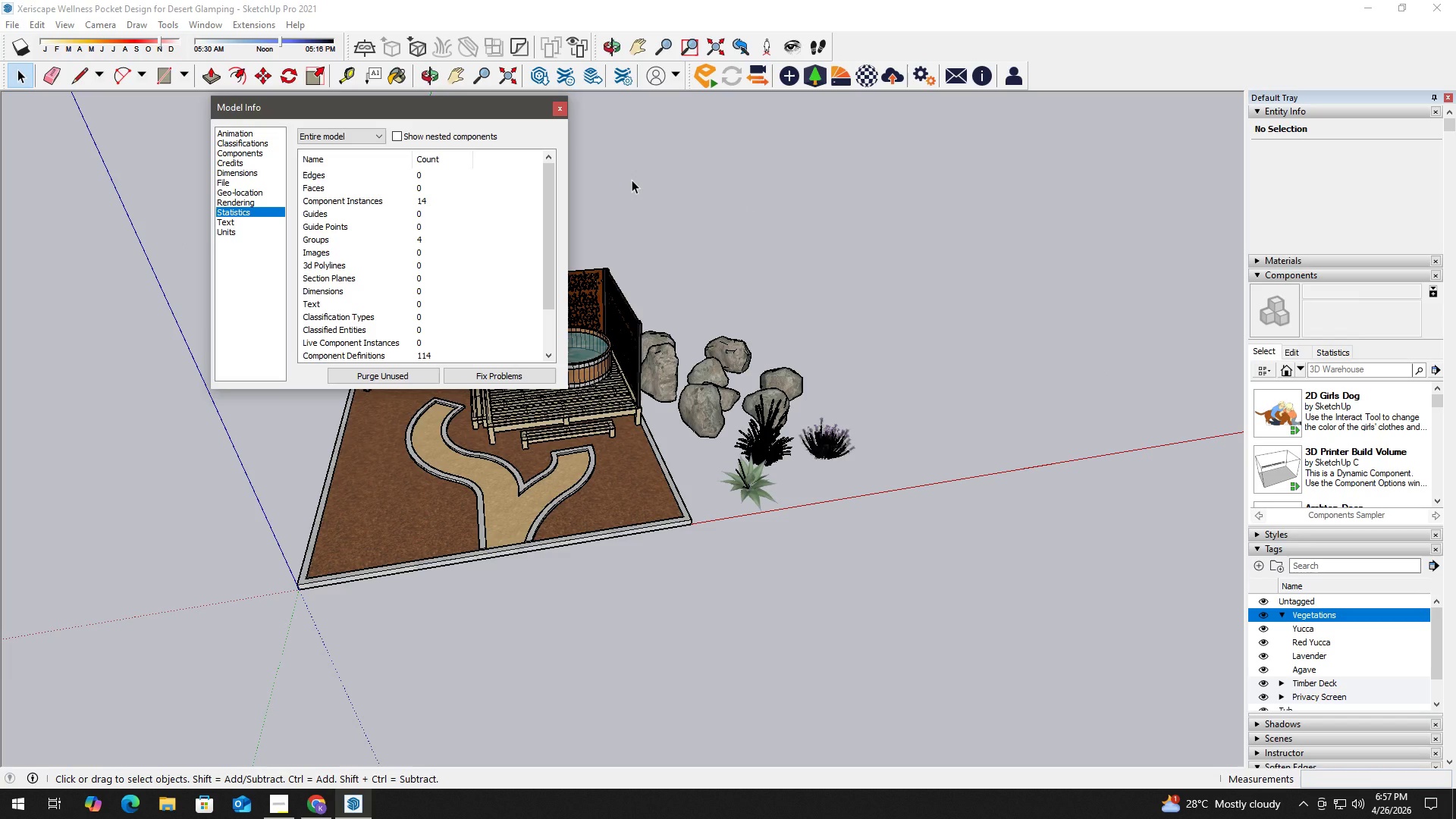 
wait(13.09)
 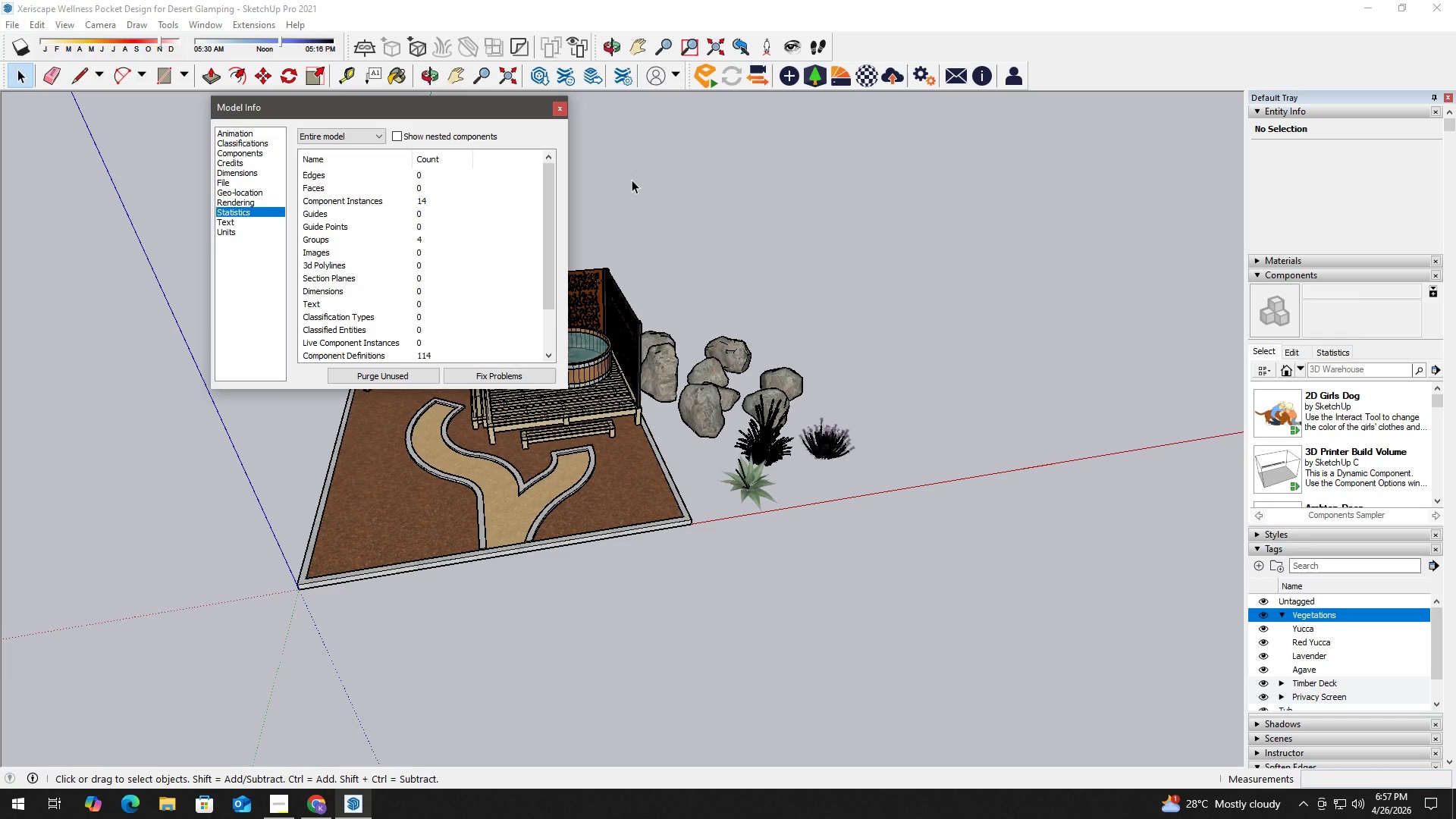 
left_click([397, 375])
 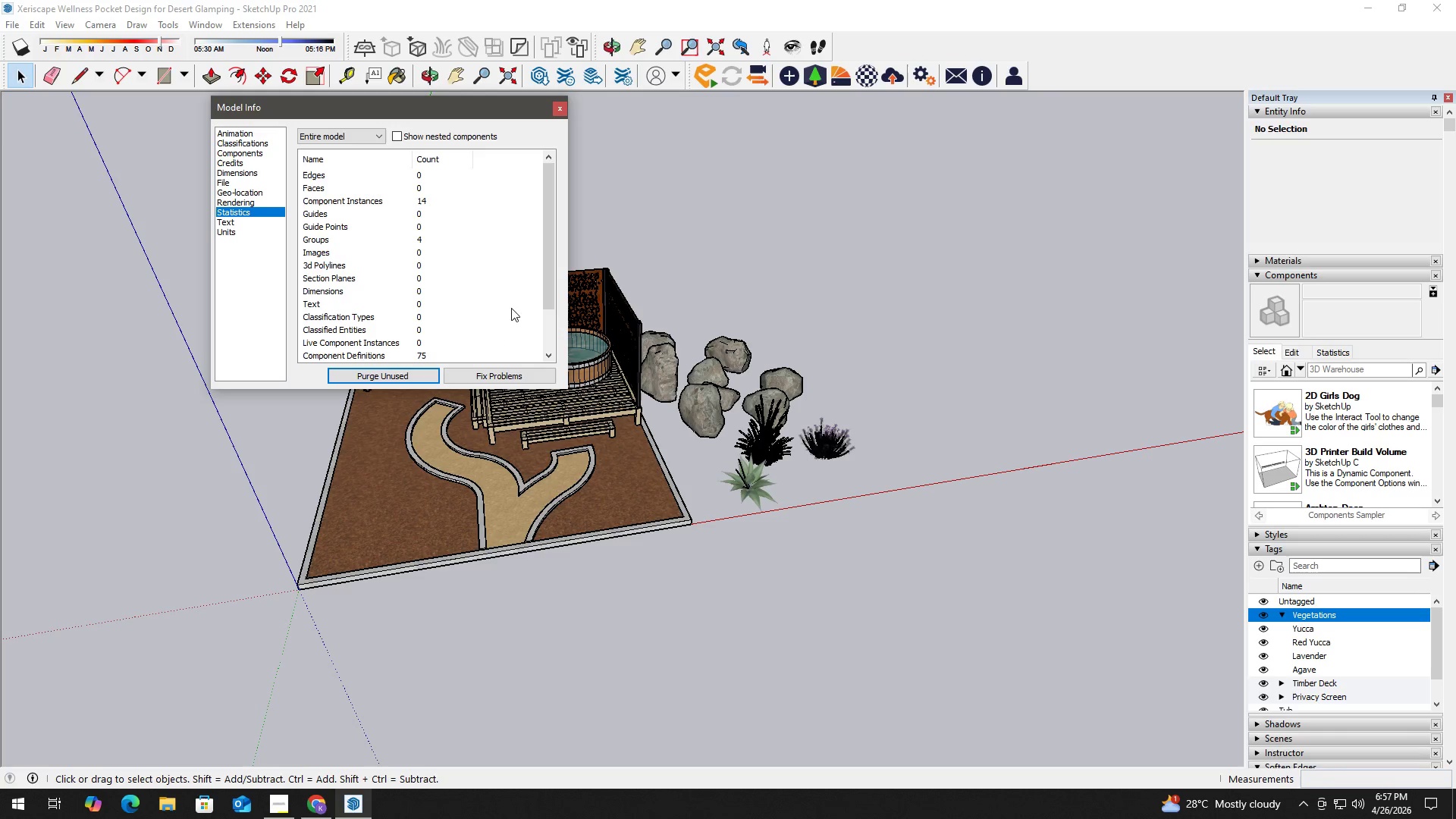 
left_click_drag(start_coordinate=[545, 281], to_coordinate=[541, 358])
 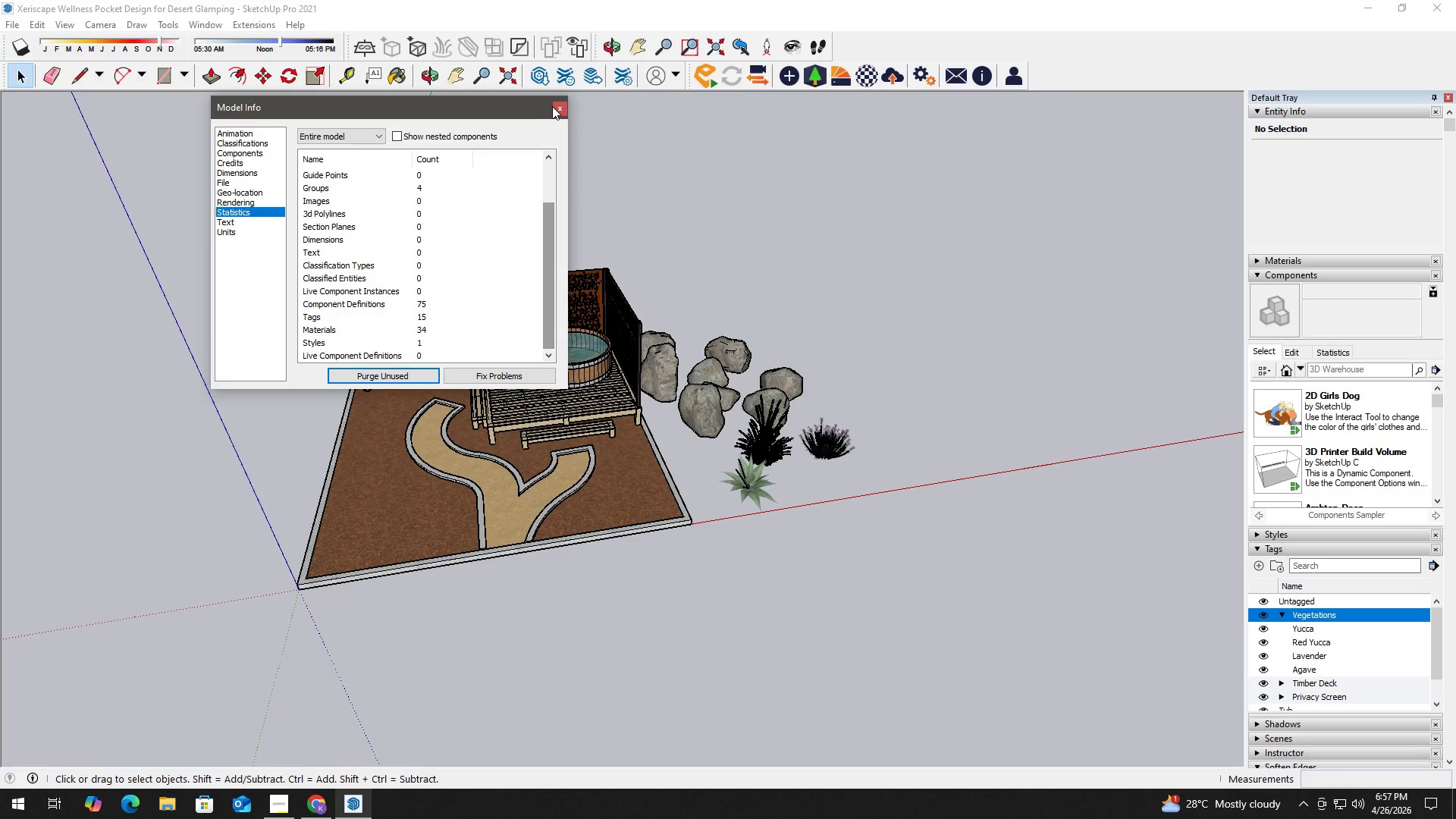 
left_click([554, 106])
 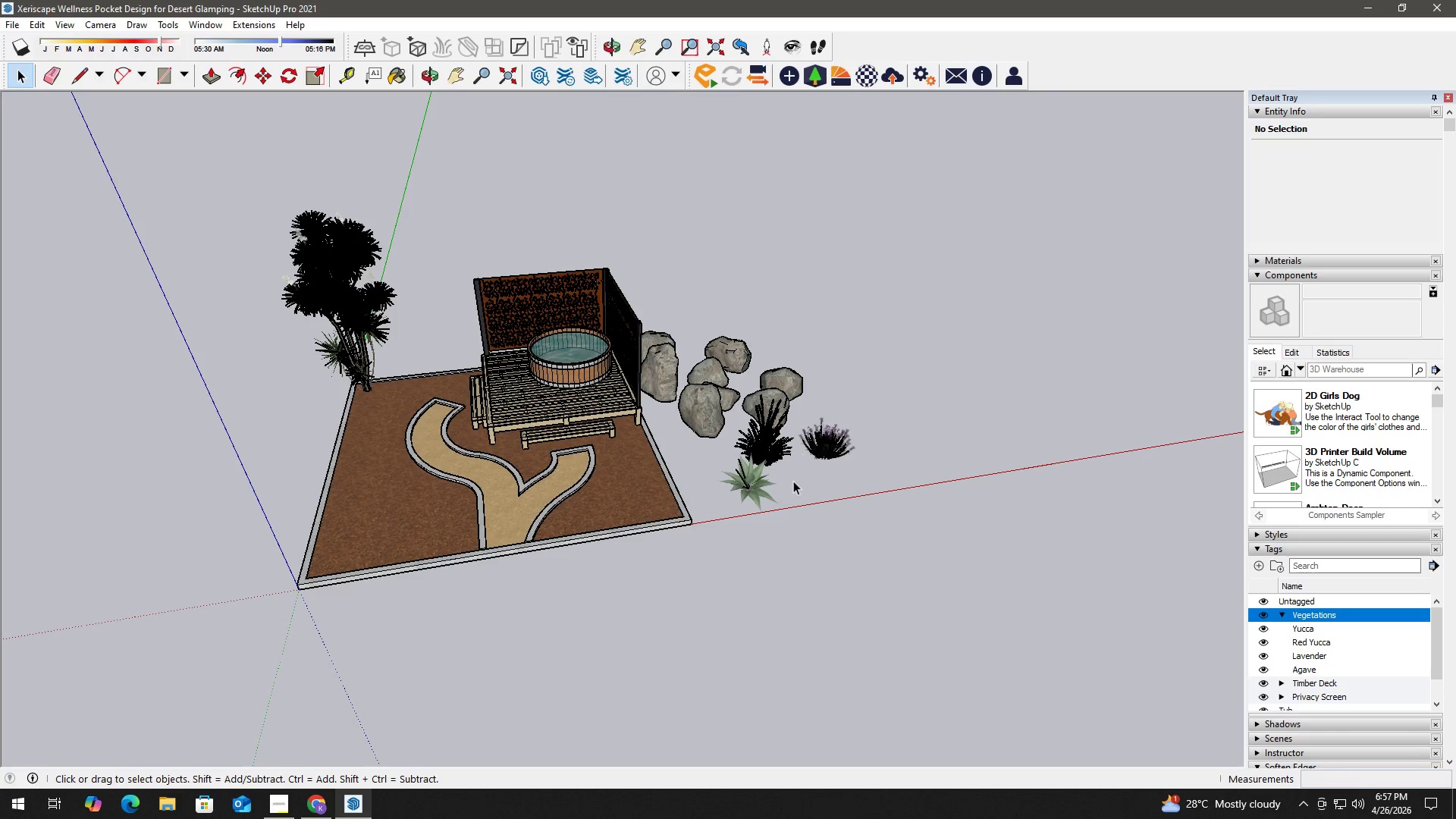 
scroll: coordinate [748, 450], scroll_direction: up, amount: 11.0
 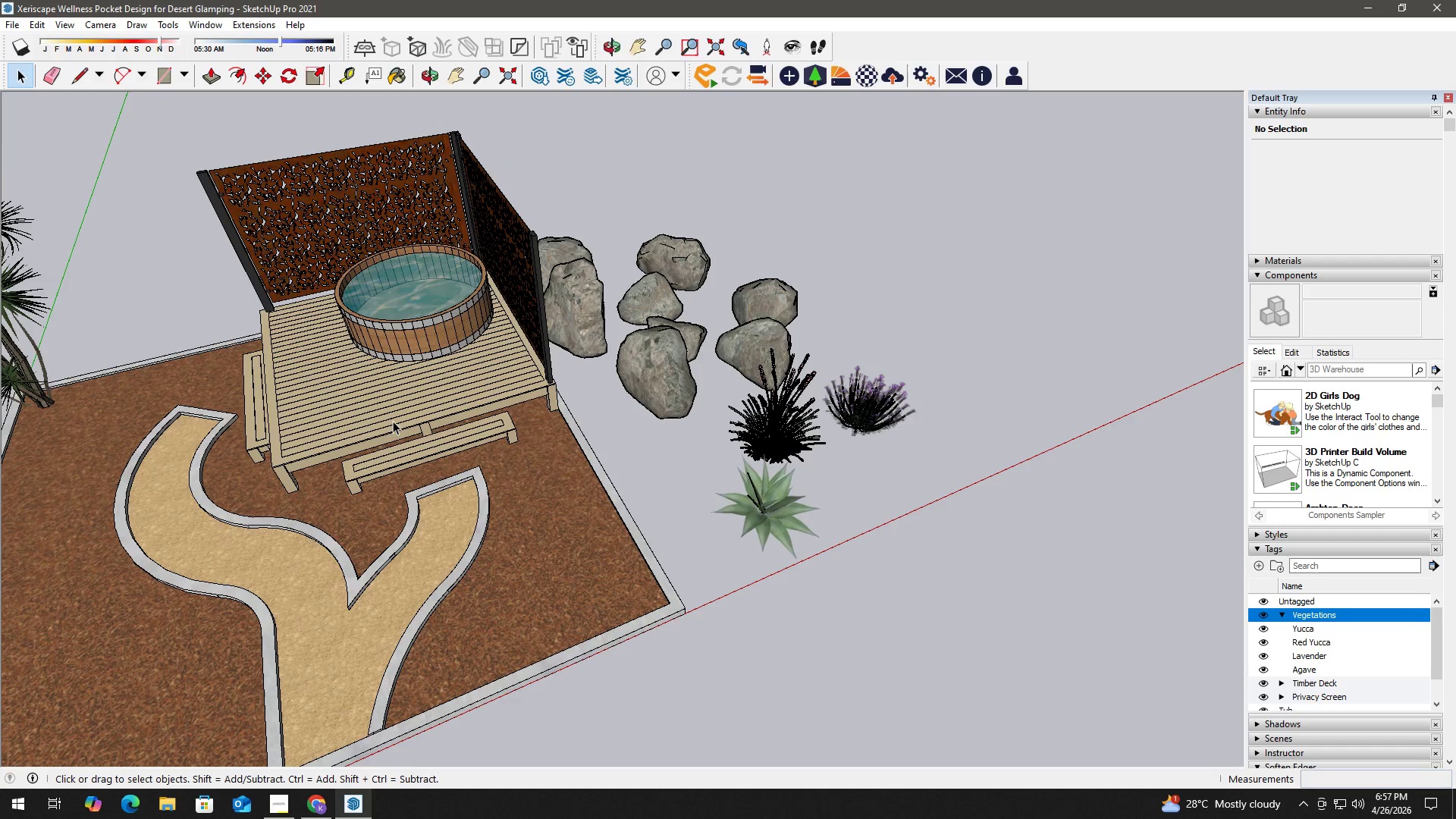 
key(H)
 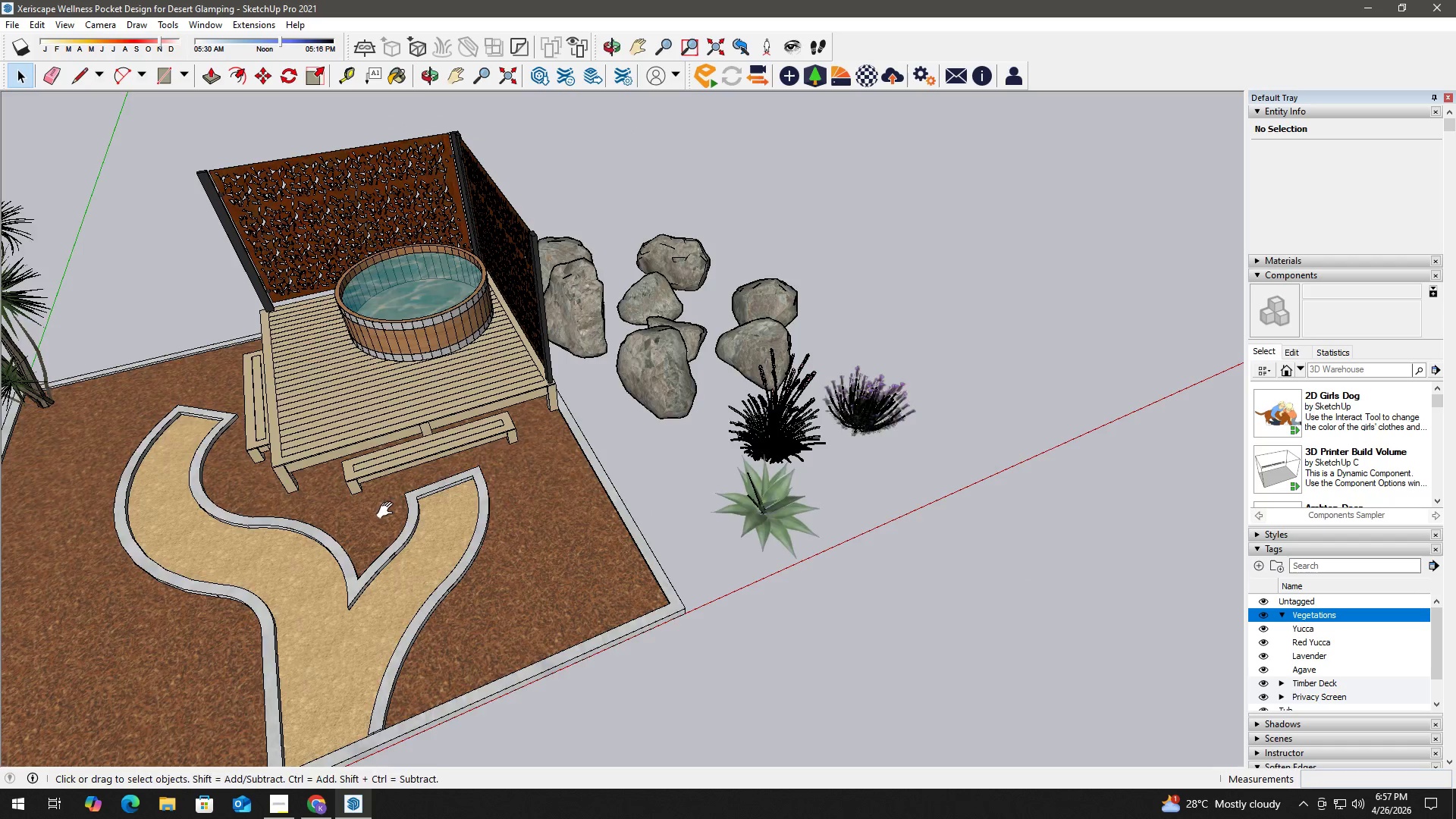 
left_click_drag(start_coordinate=[327, 516], to_coordinate=[780, 418])
 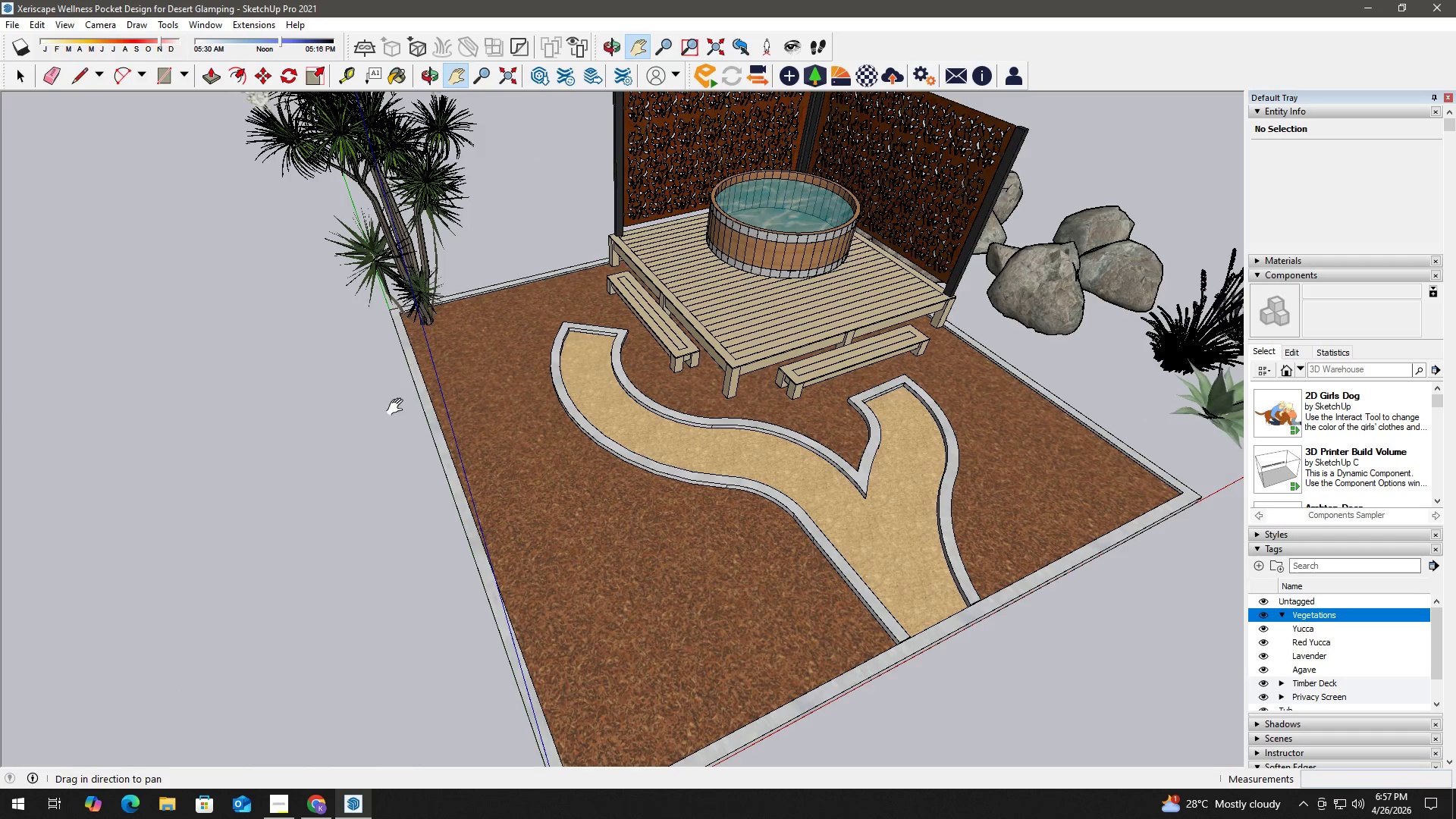 
key(Space)
 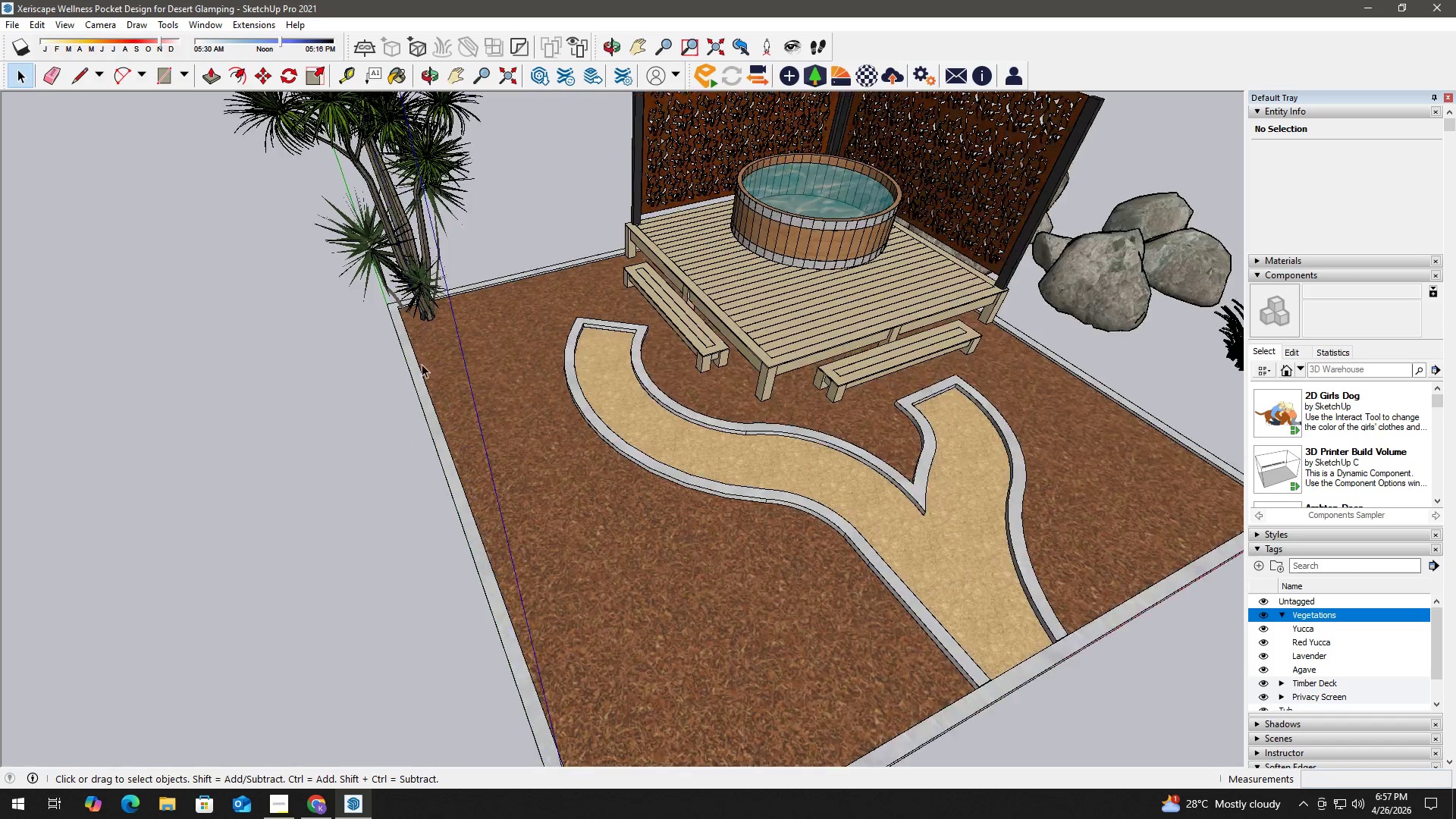 
left_click([432, 308])
 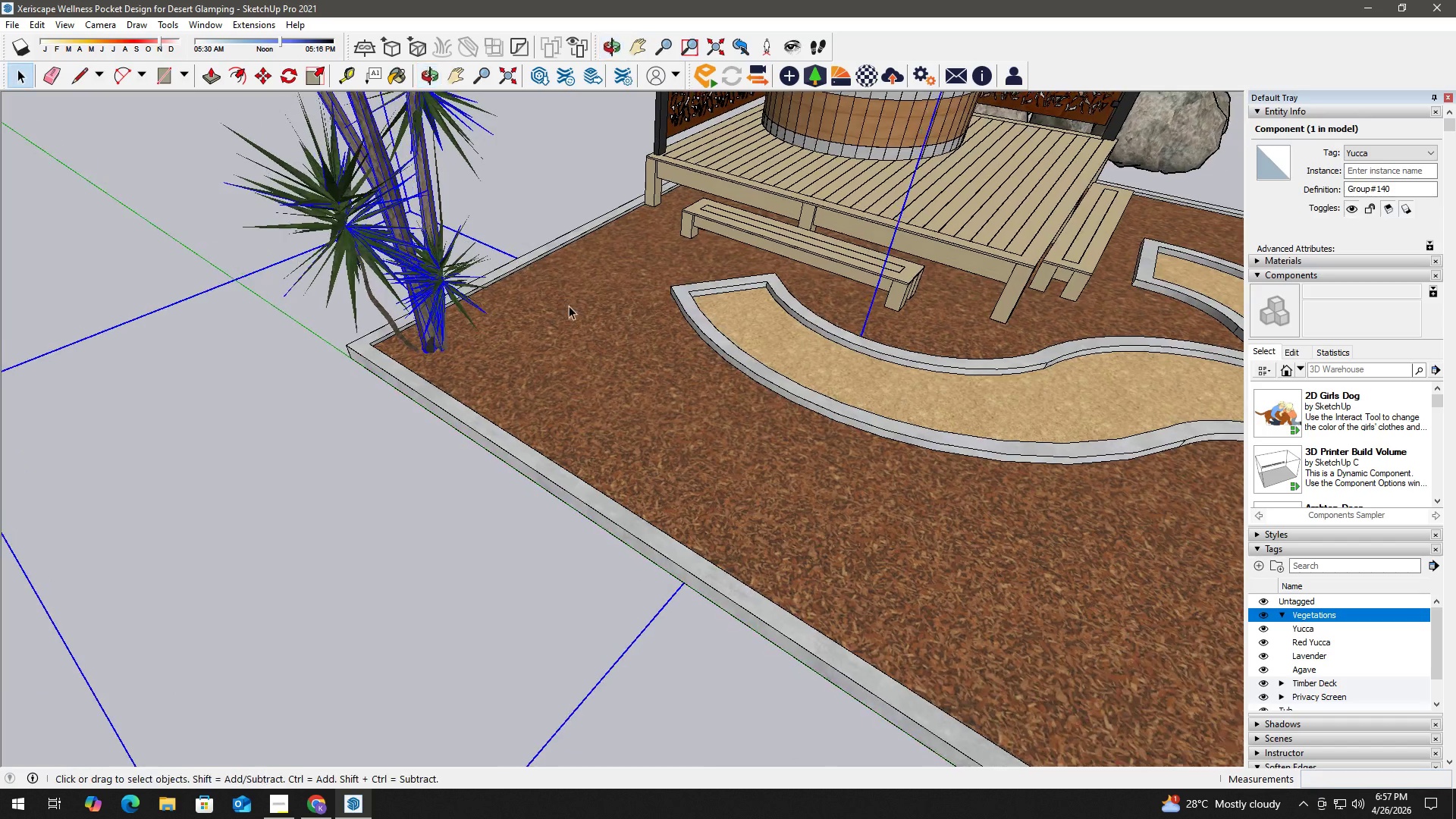 
scroll: coordinate [422, 352], scroll_direction: up, amount: 12.0
 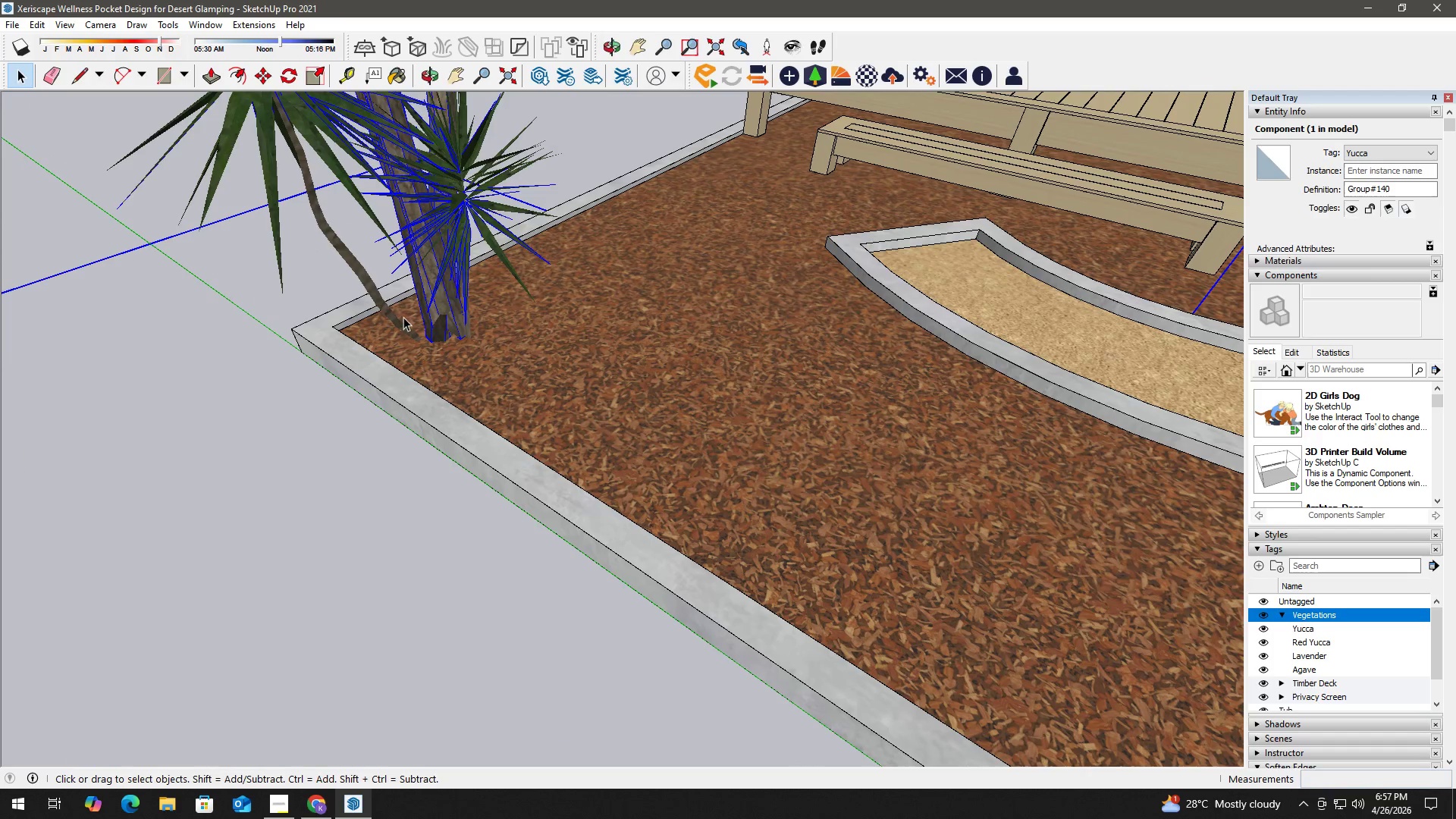 
left_click([391, 314])
 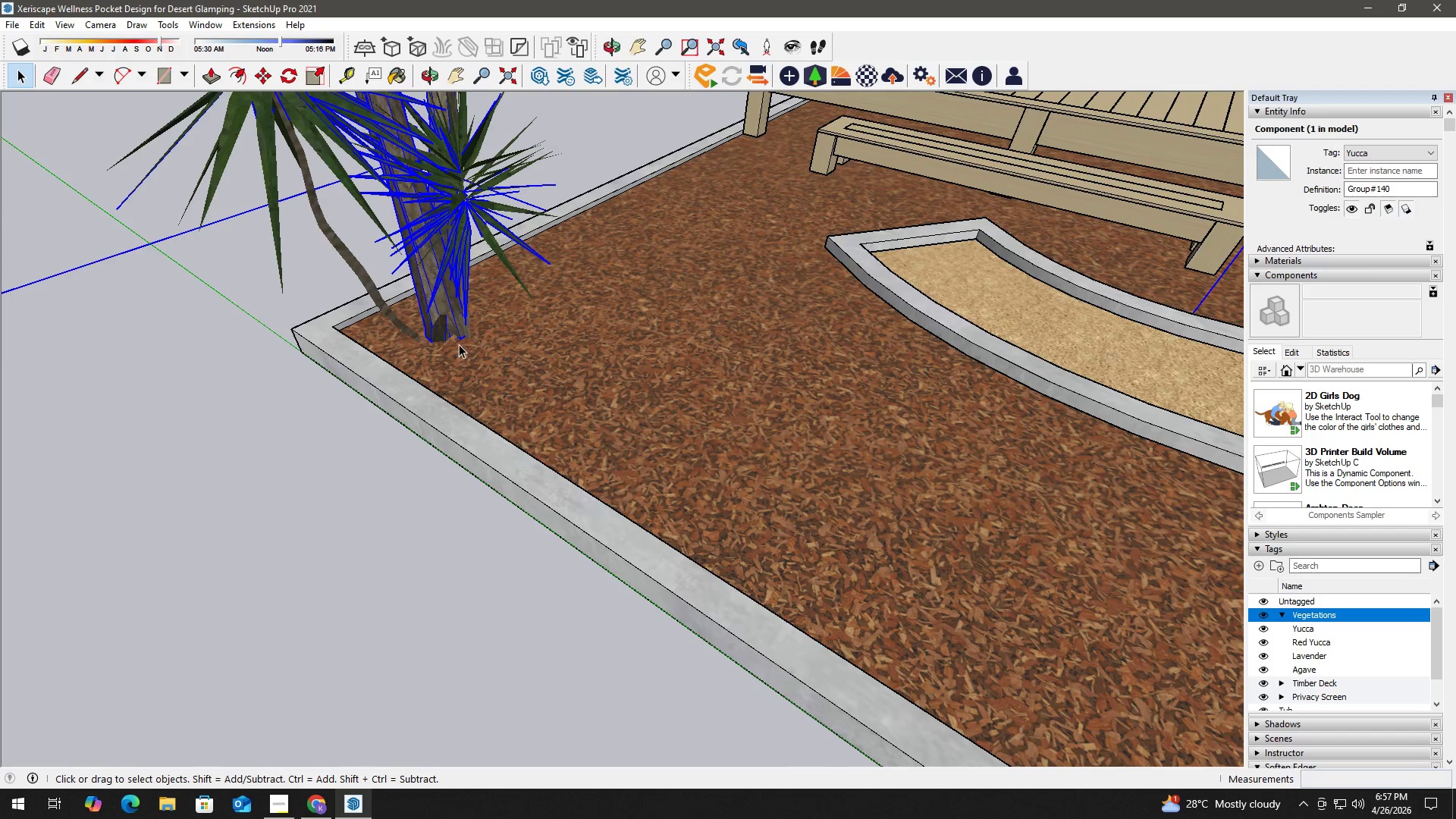 
key(M)
 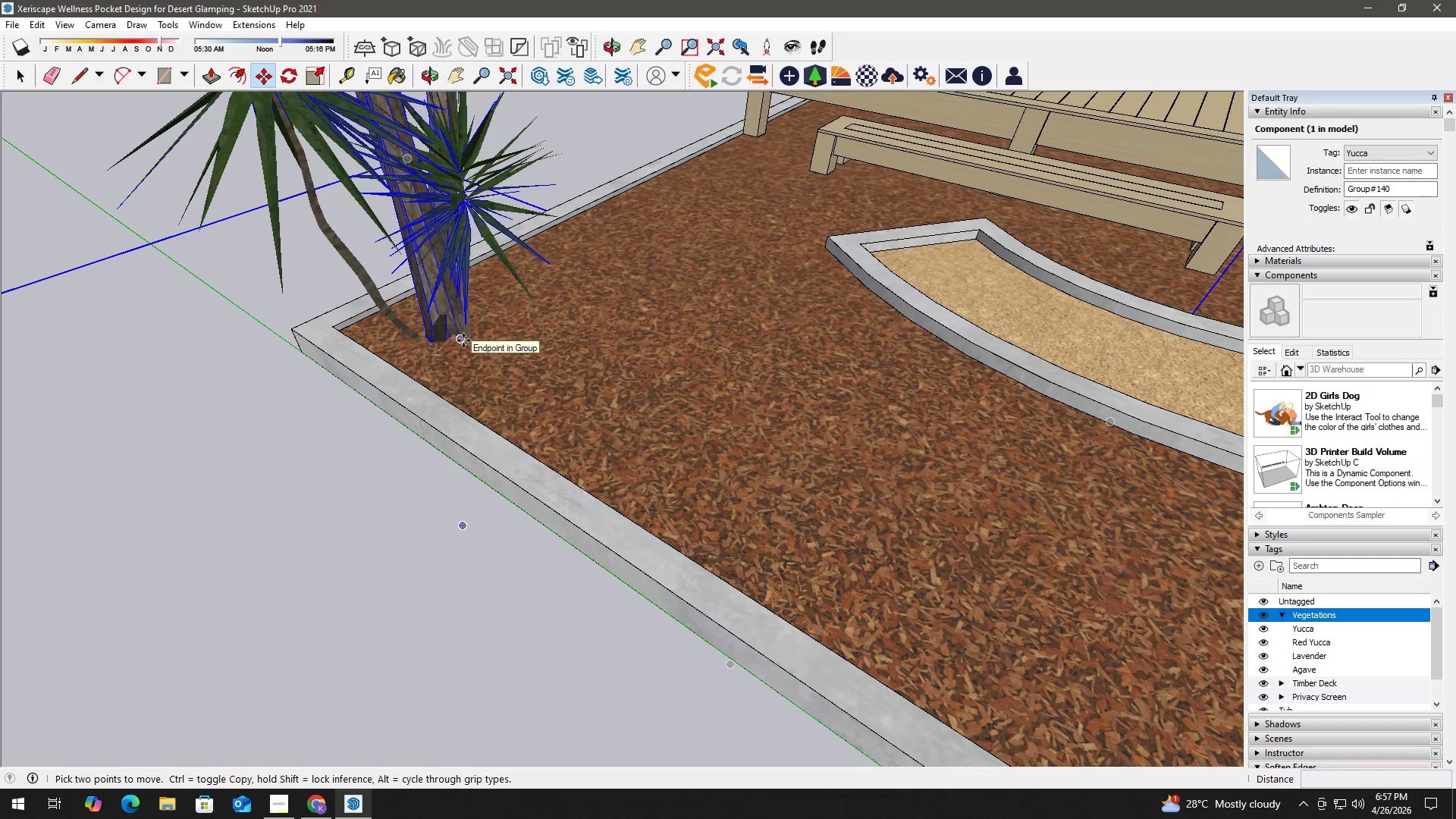 
left_click([463, 340])
 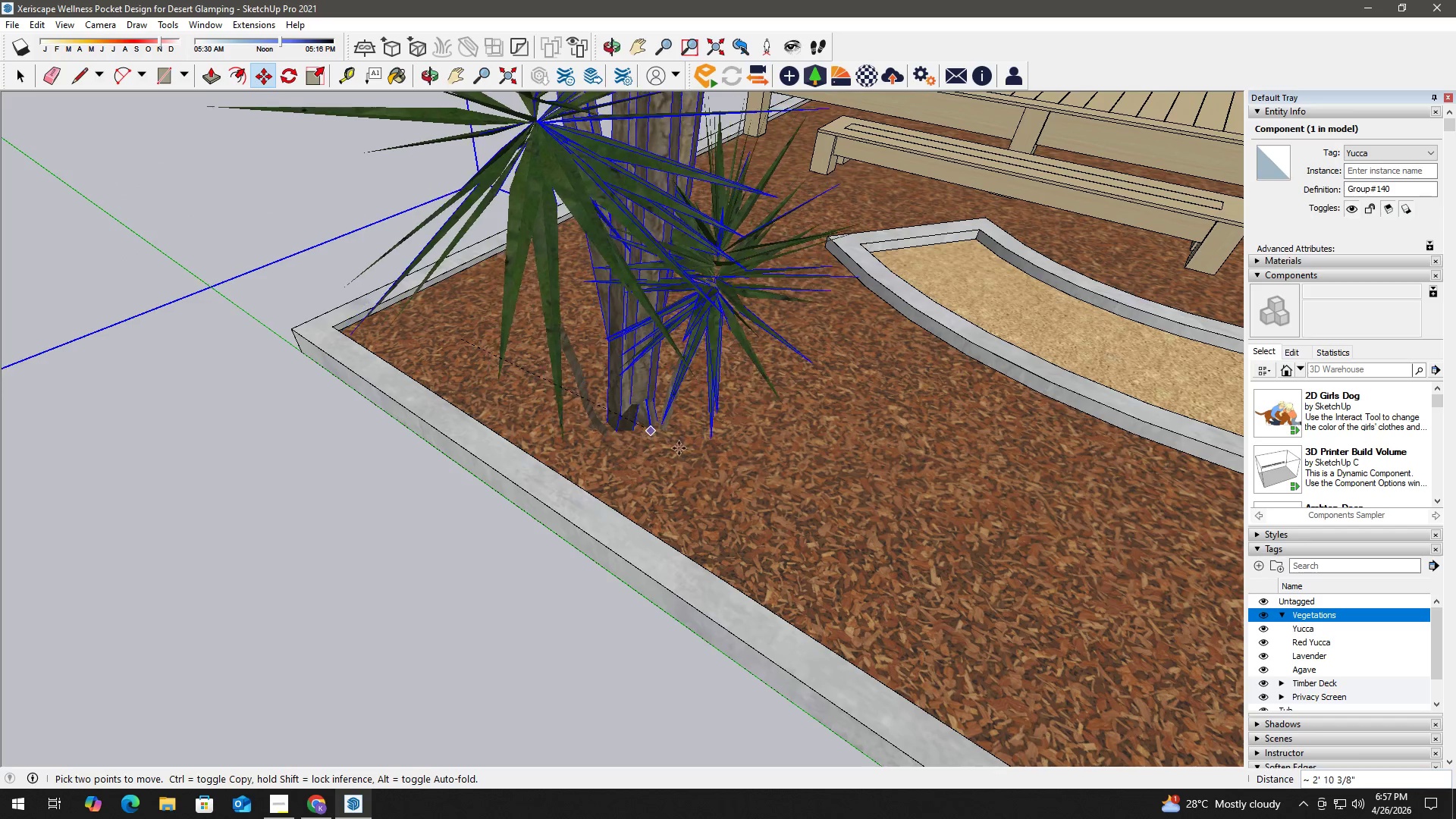 
key(Control+ControlLeft)
 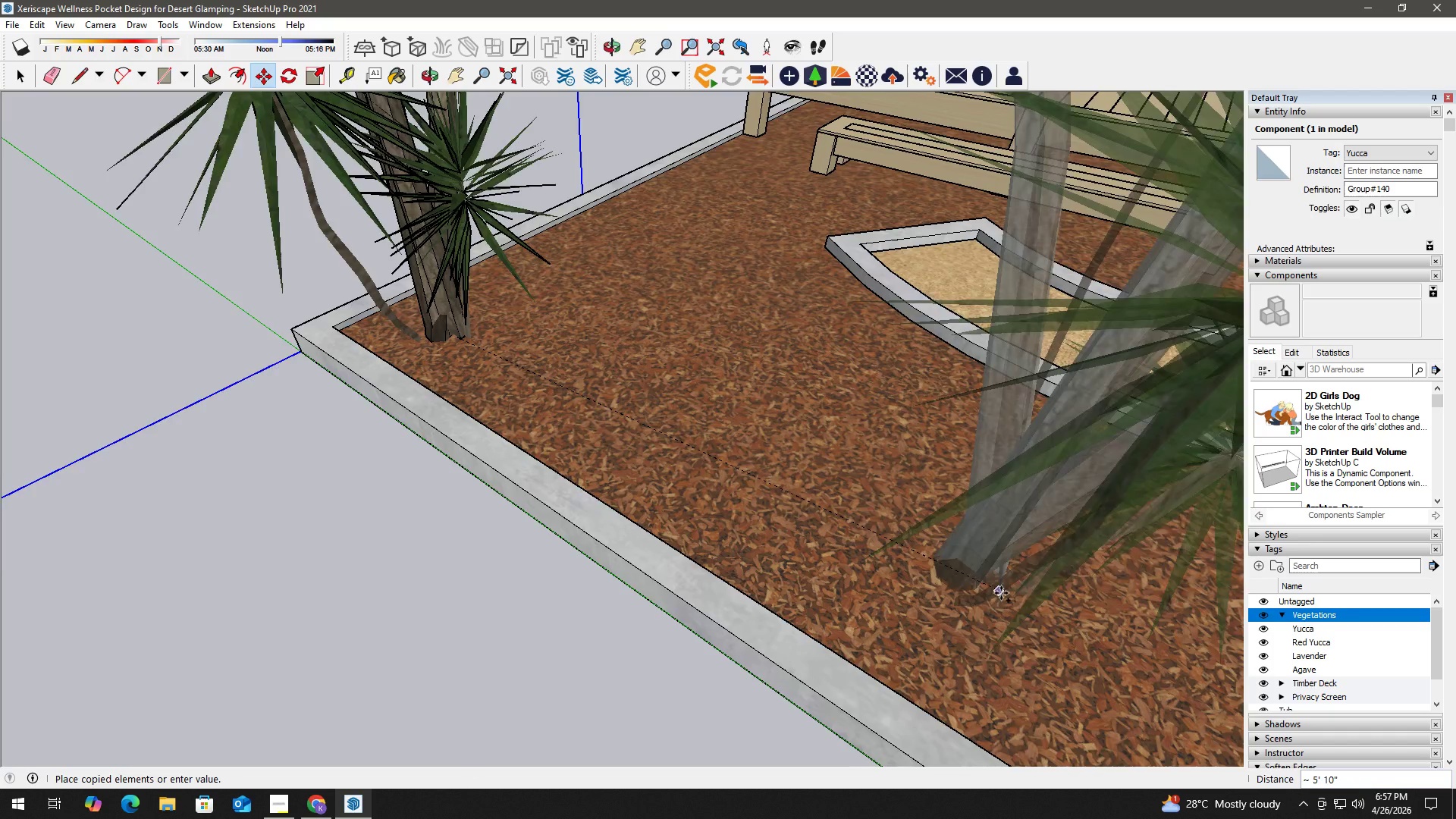 
hold_key(key=ShiftLeft, duration=0.77)
 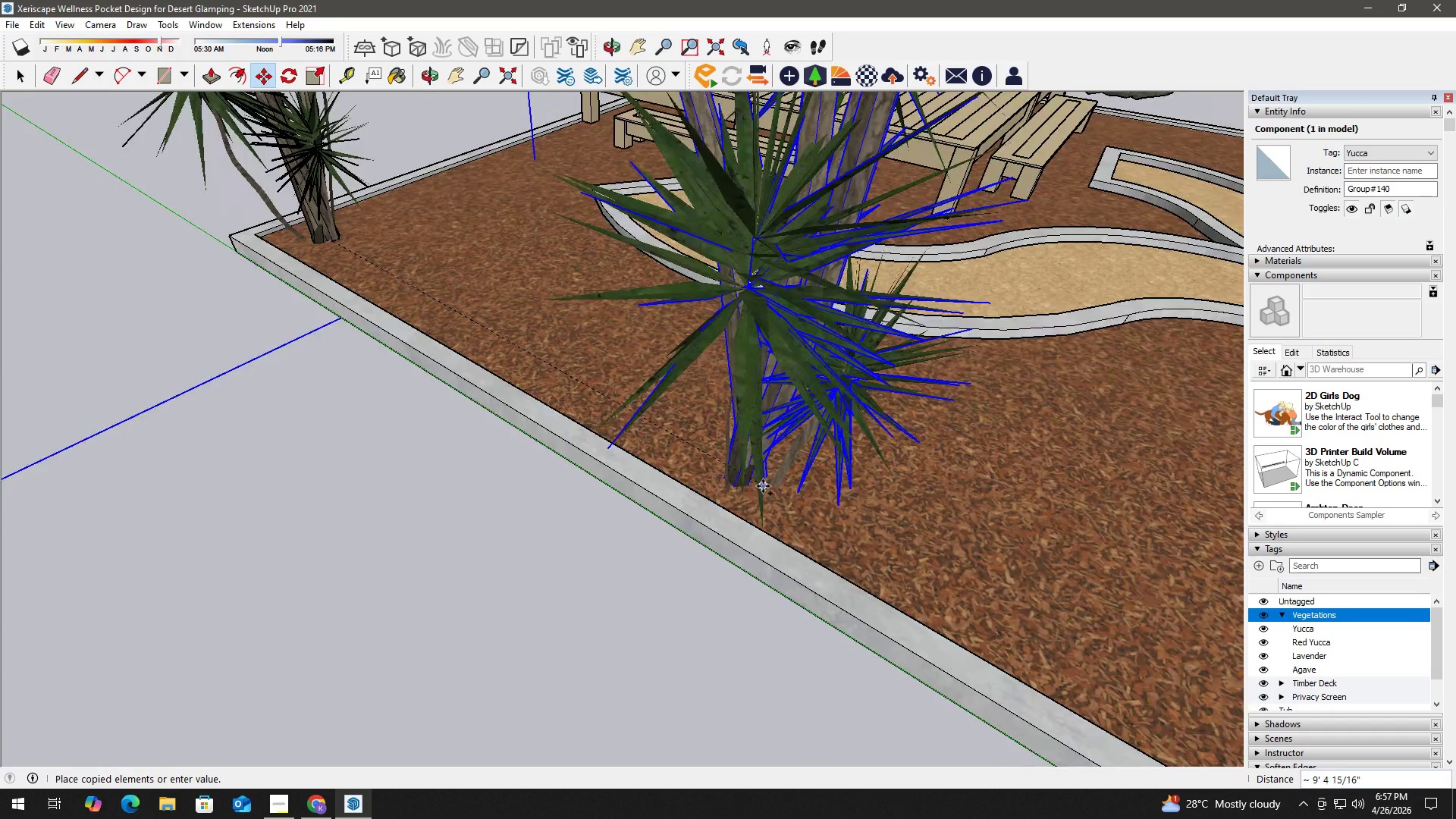 
scroll: coordinate [1028, 613], scroll_direction: down, amount: 2.0
 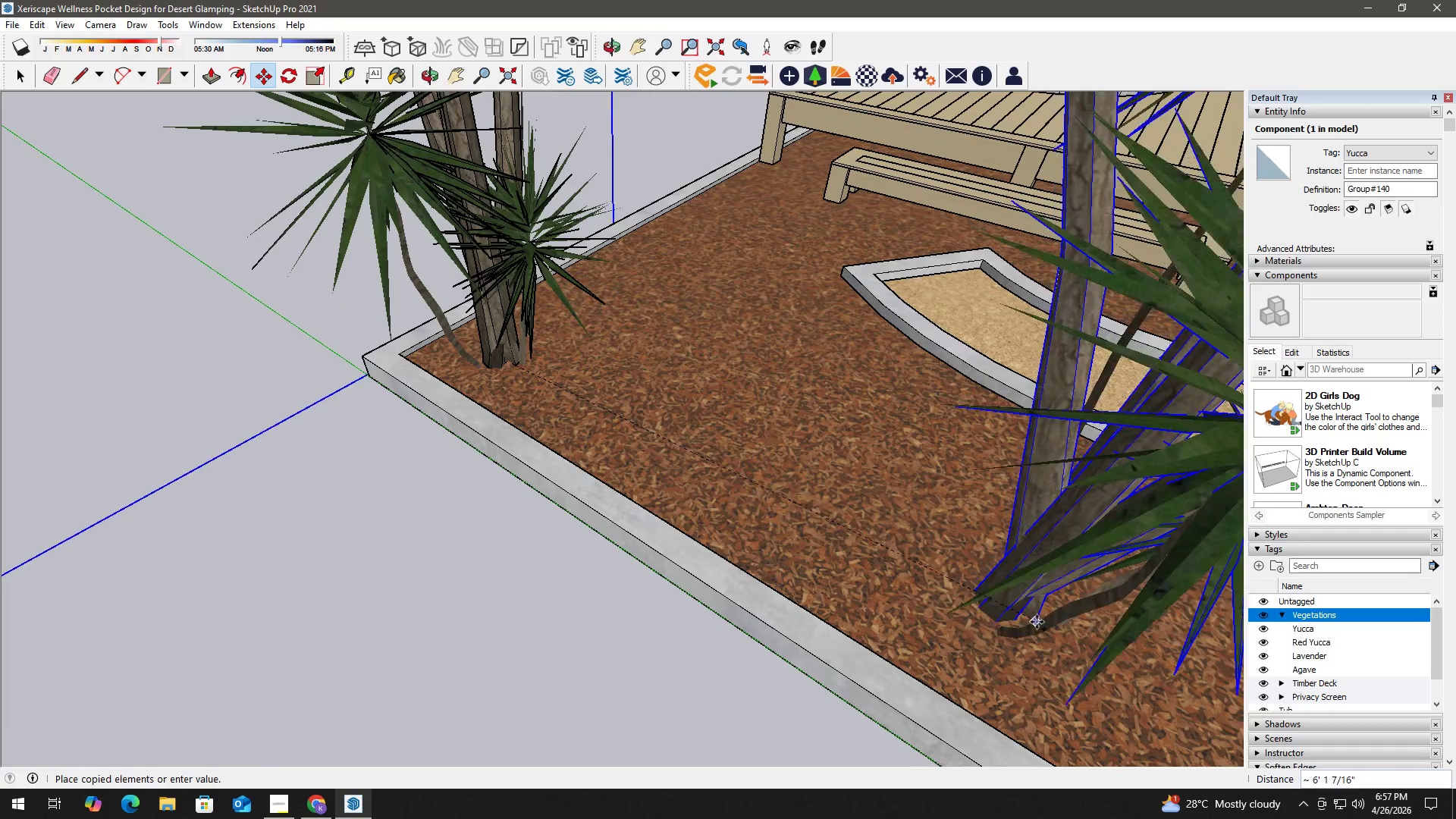 
hold_key(key=ShiftLeft, duration=1.77)
scroll: coordinate [810, 497], scroll_direction: down, amount: 13.0
 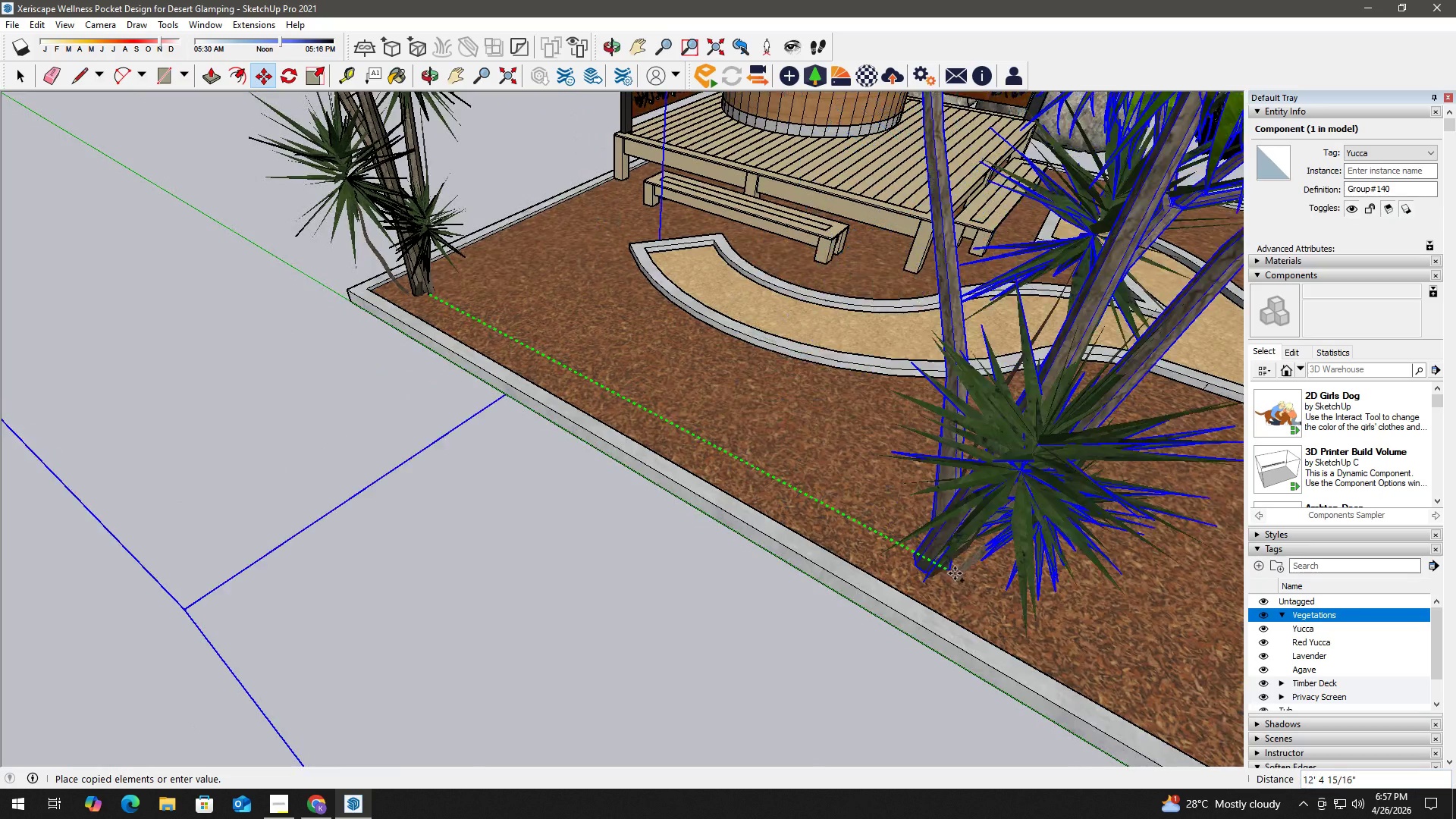 
hold_key(key=ShiftLeft, duration=0.62)
 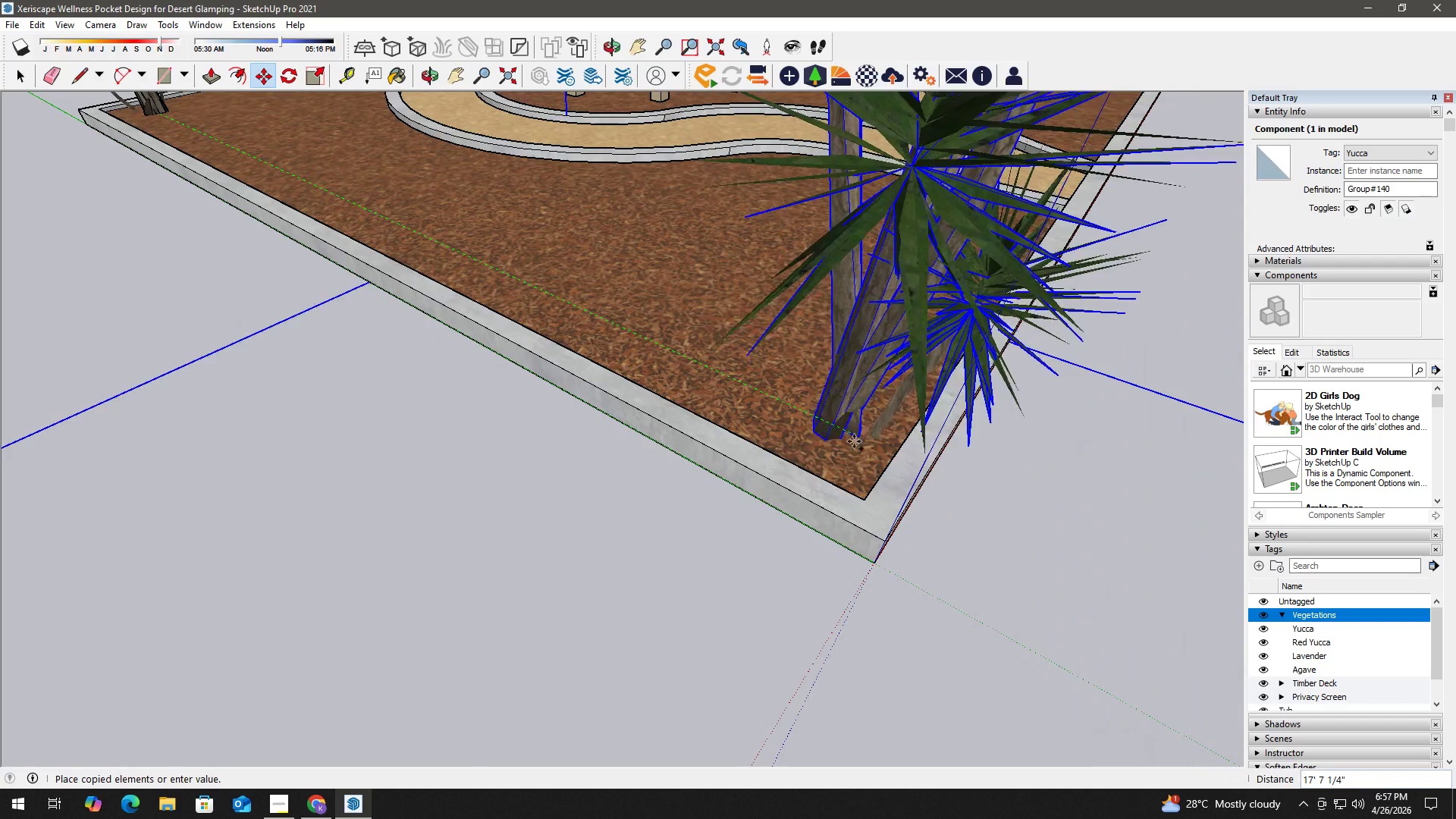 
left_click([829, 422])
 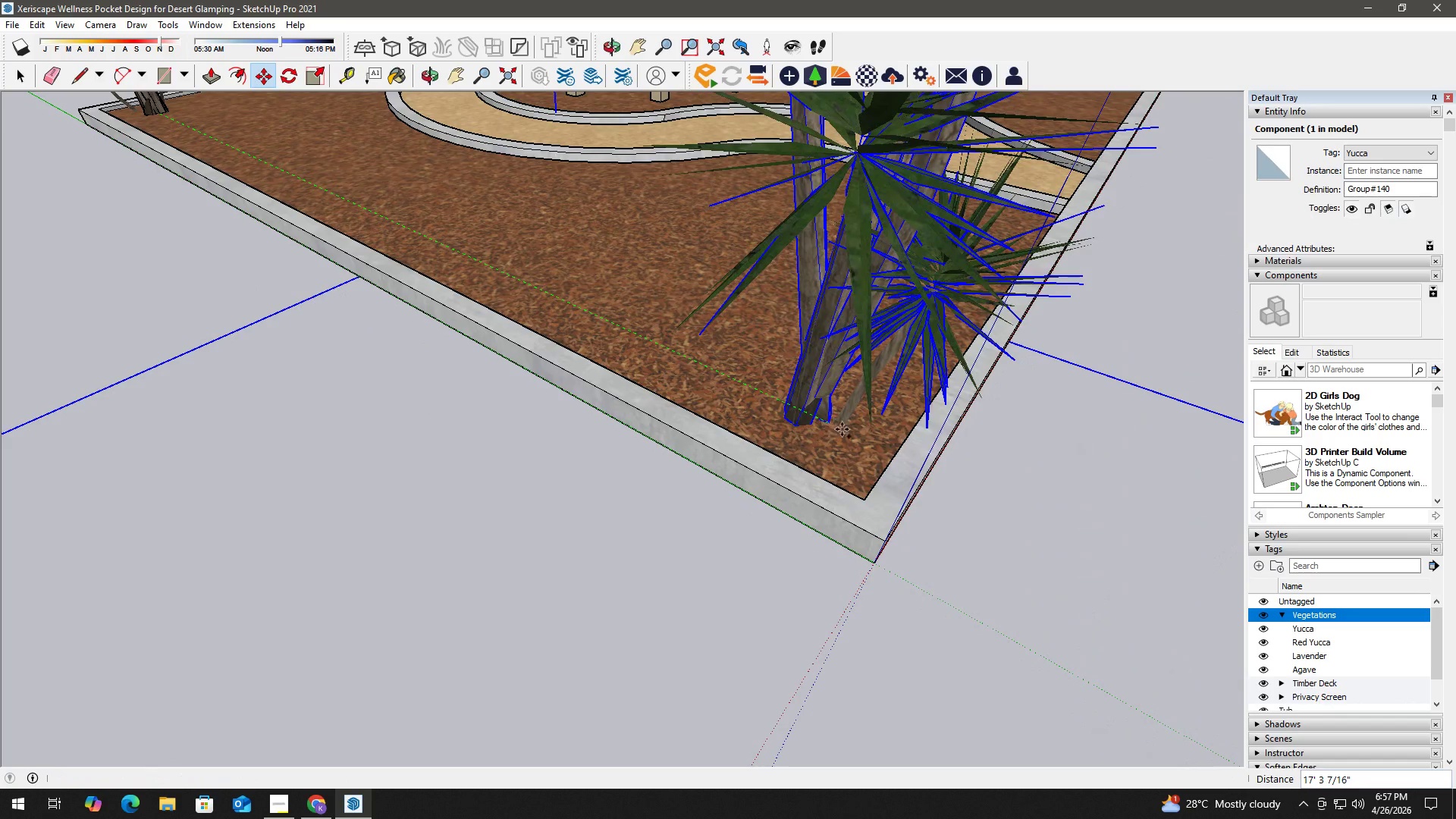 
key(Space)
 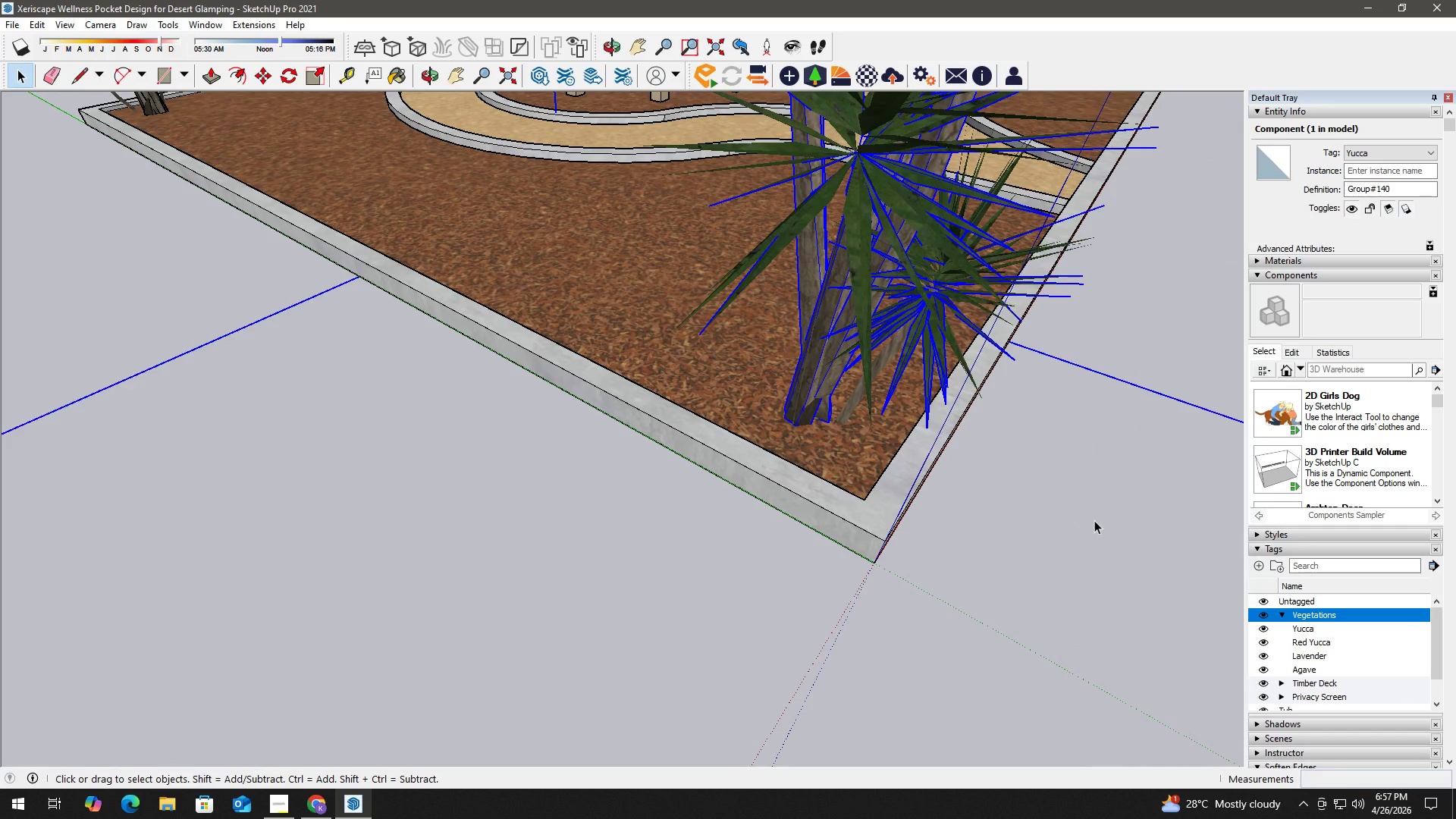 
left_click([1094, 520])
 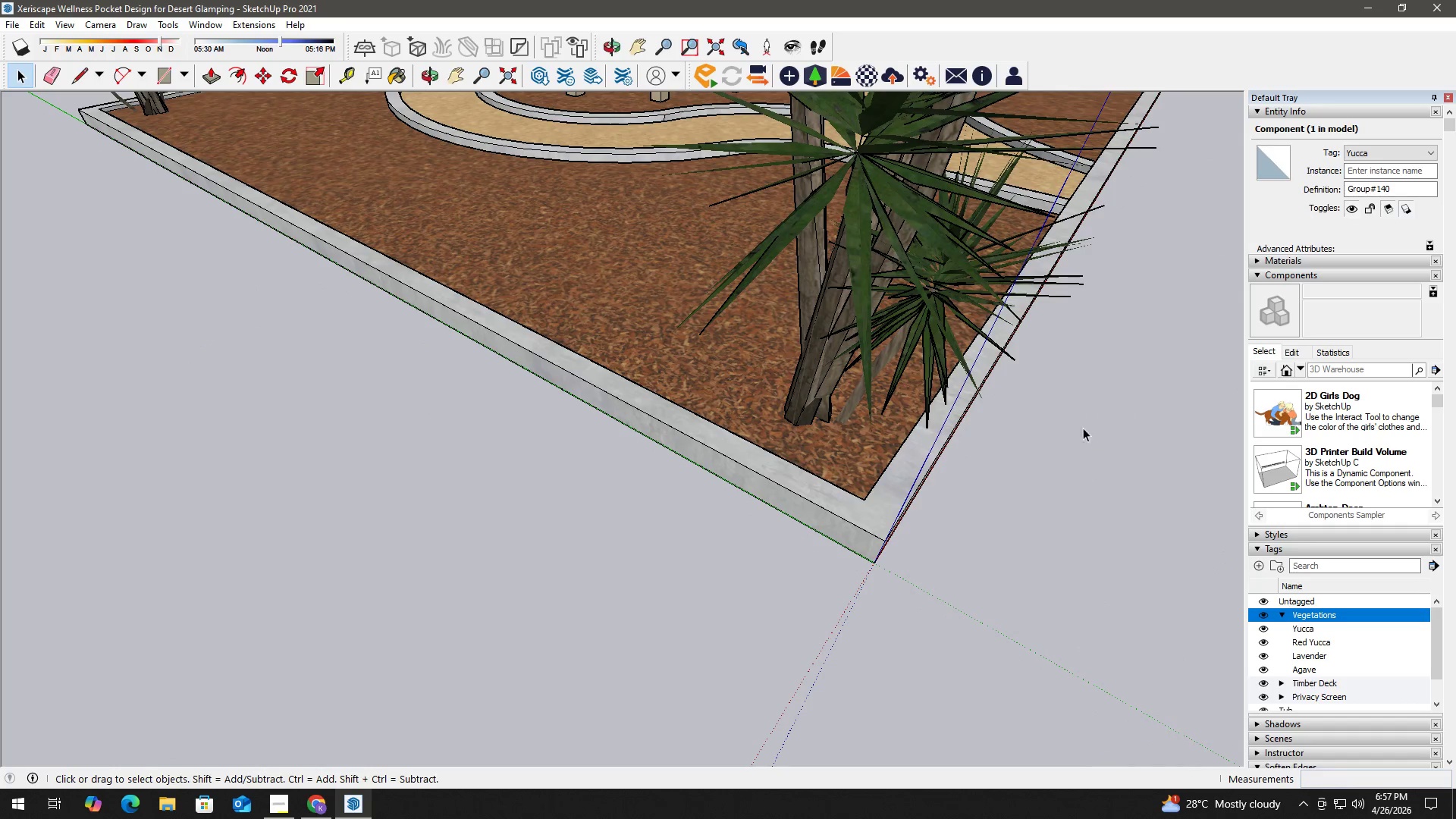 
scroll: coordinate [595, 403], scroll_direction: down, amount: 34.0
 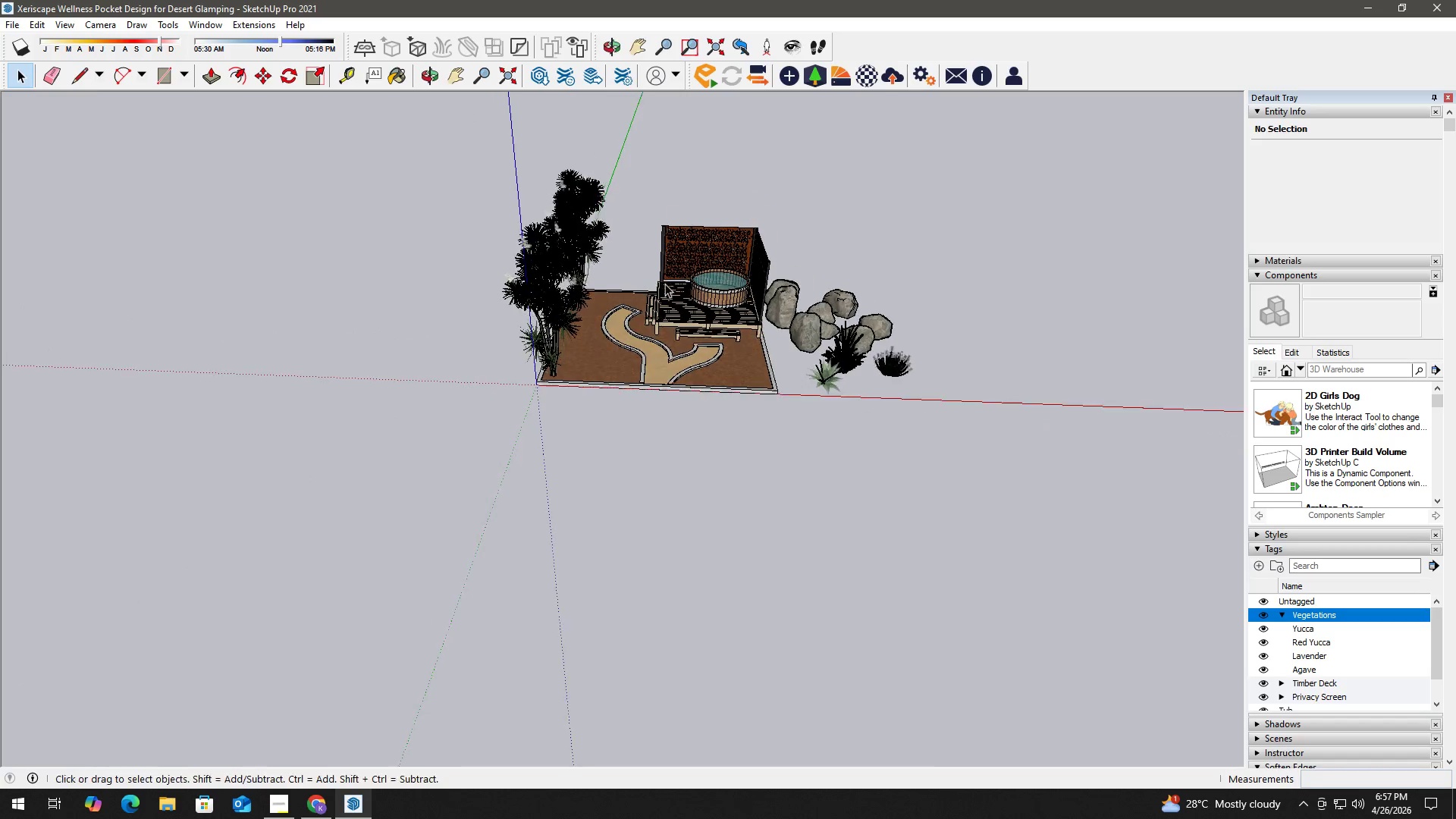 
key(H)
 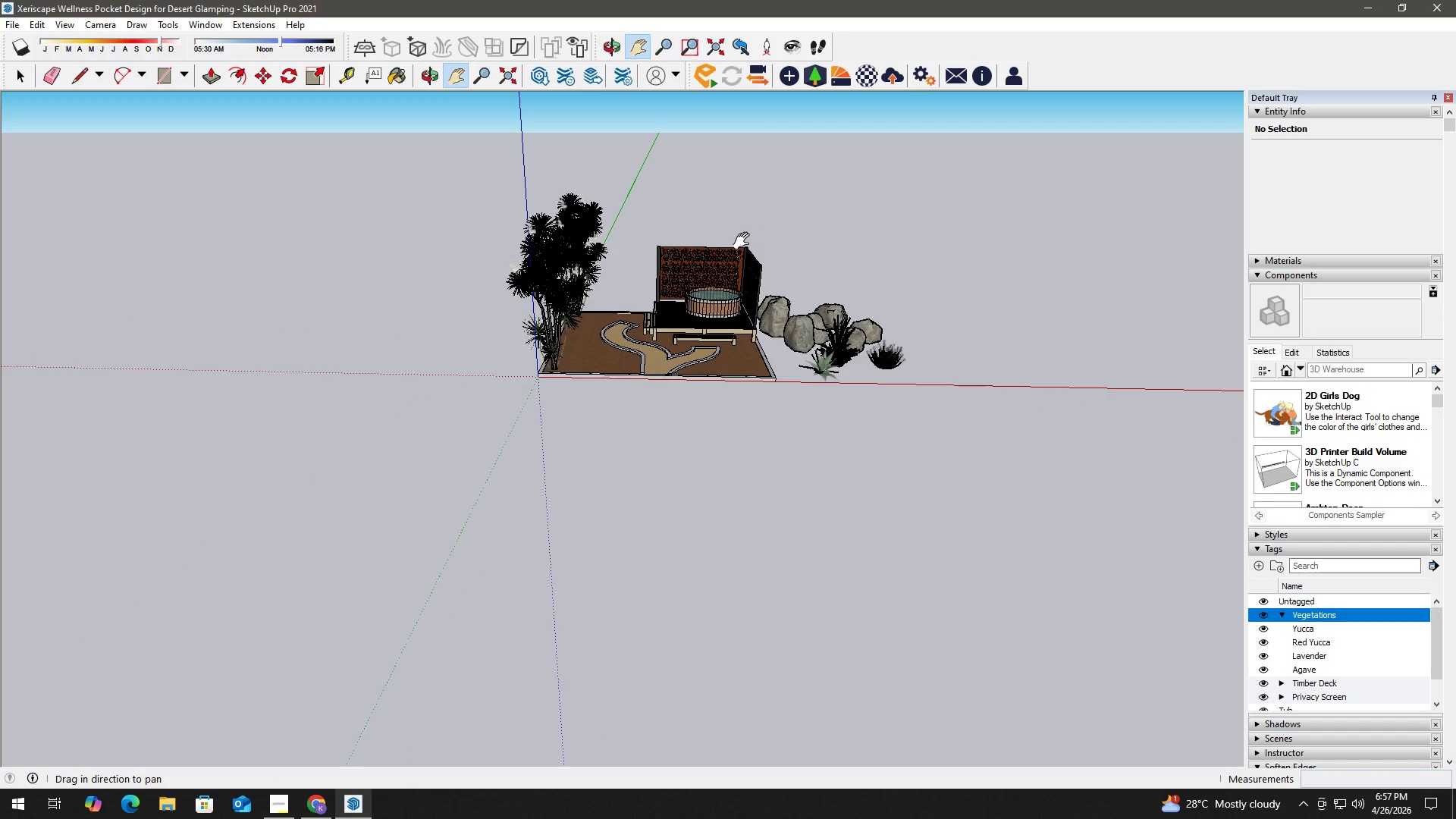 
key(Space)
 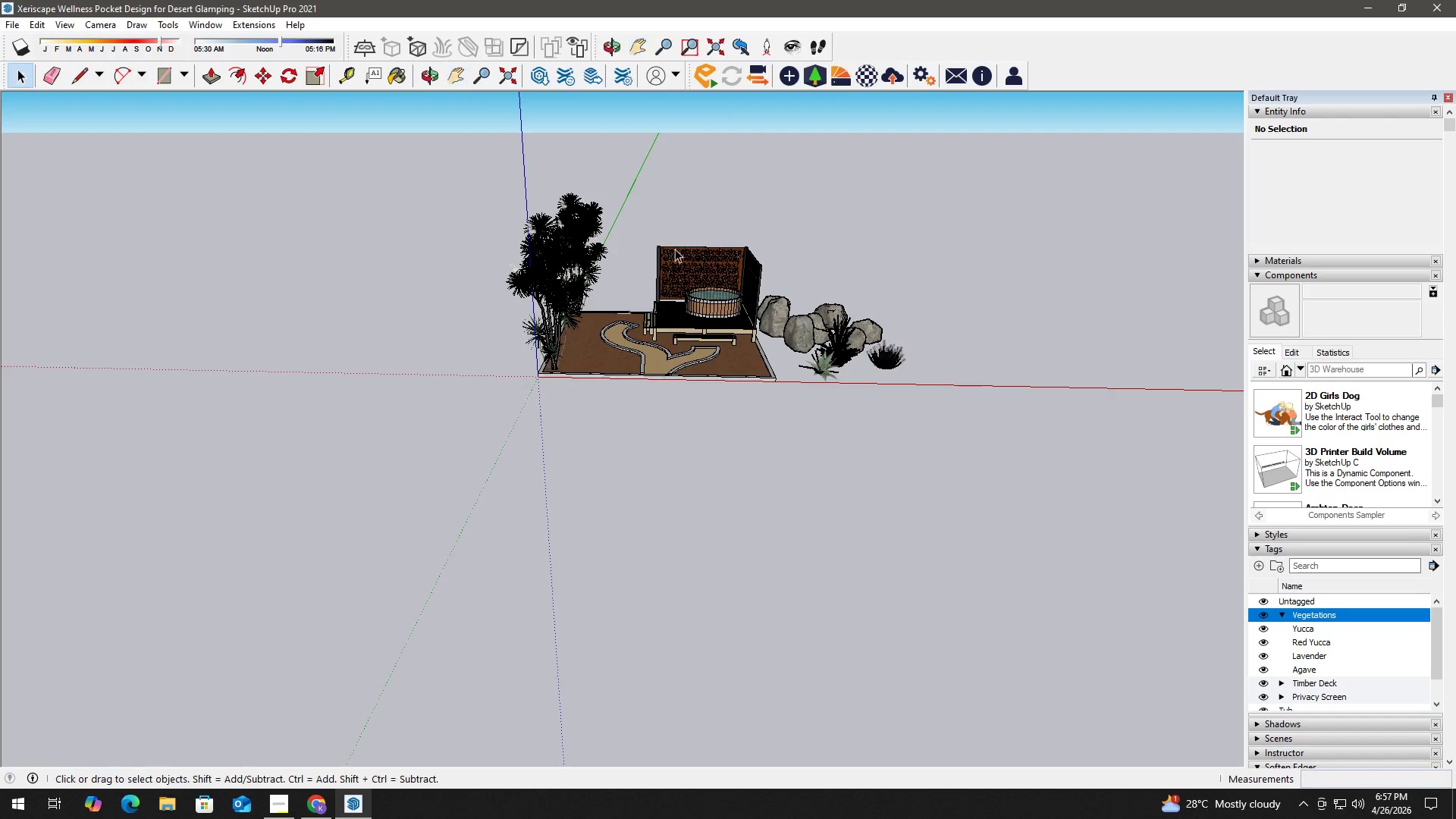 
left_click([723, 208])
 